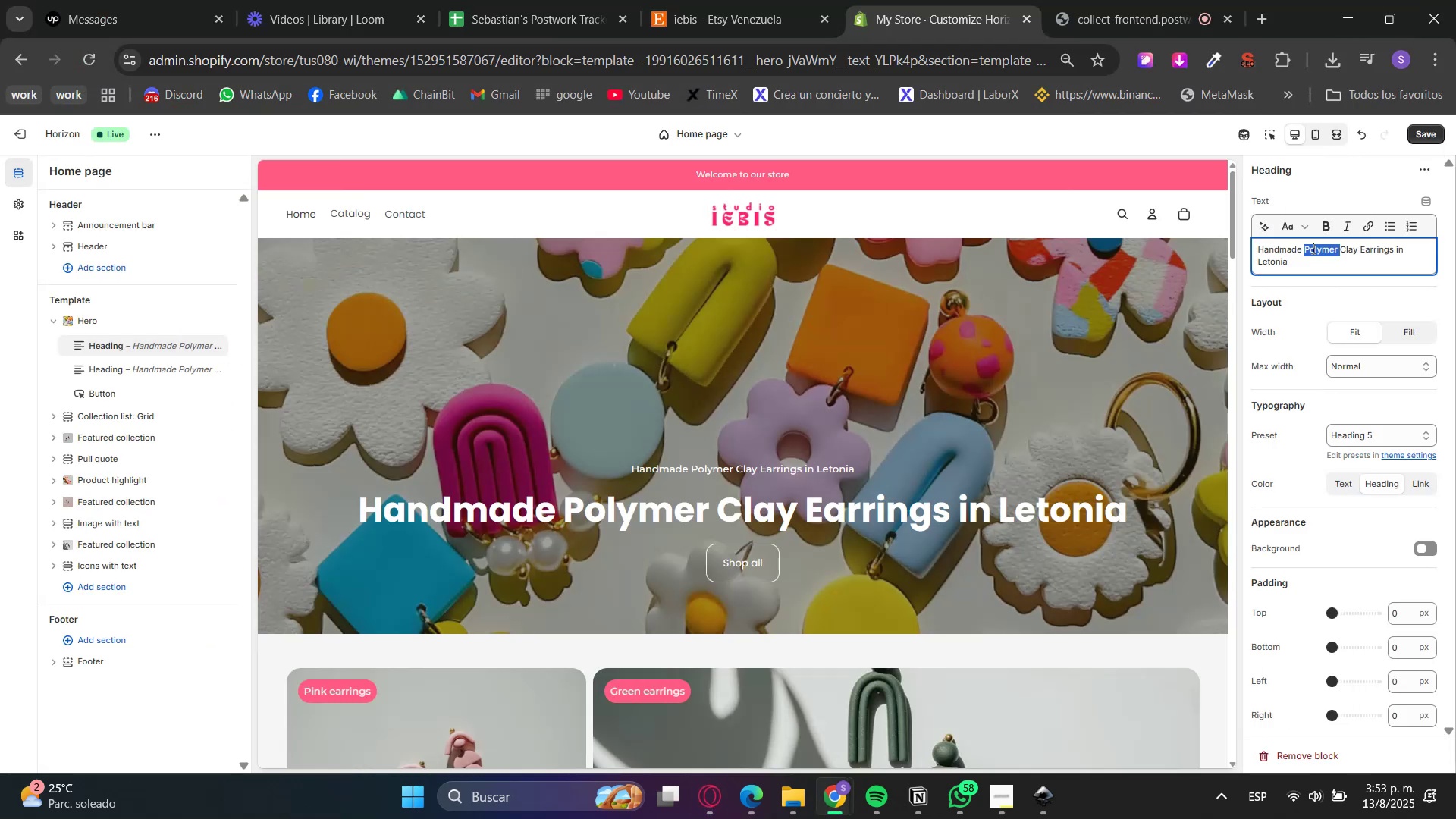 
triple_click([1312, 248])
 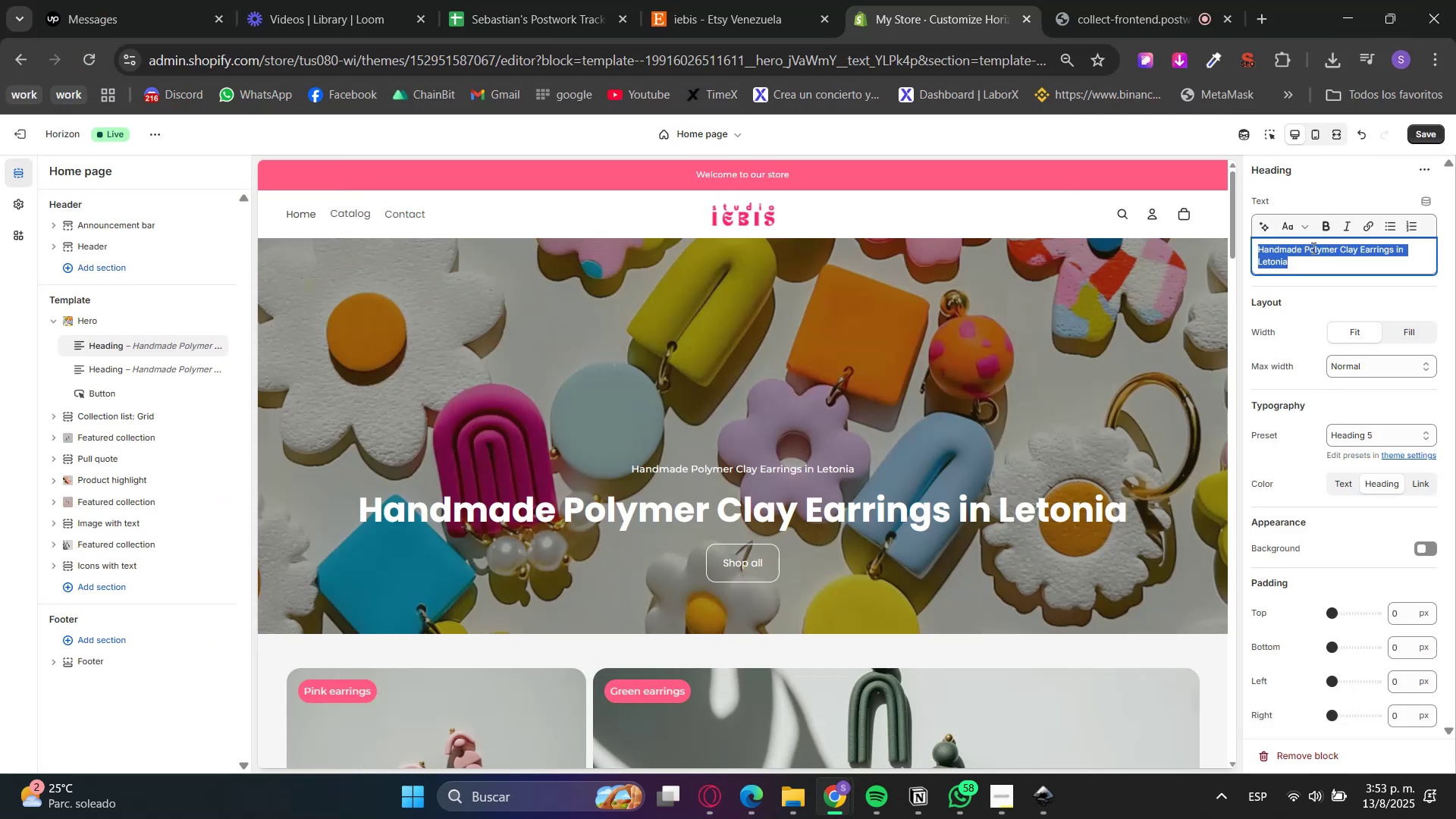 
key(Control+V)
 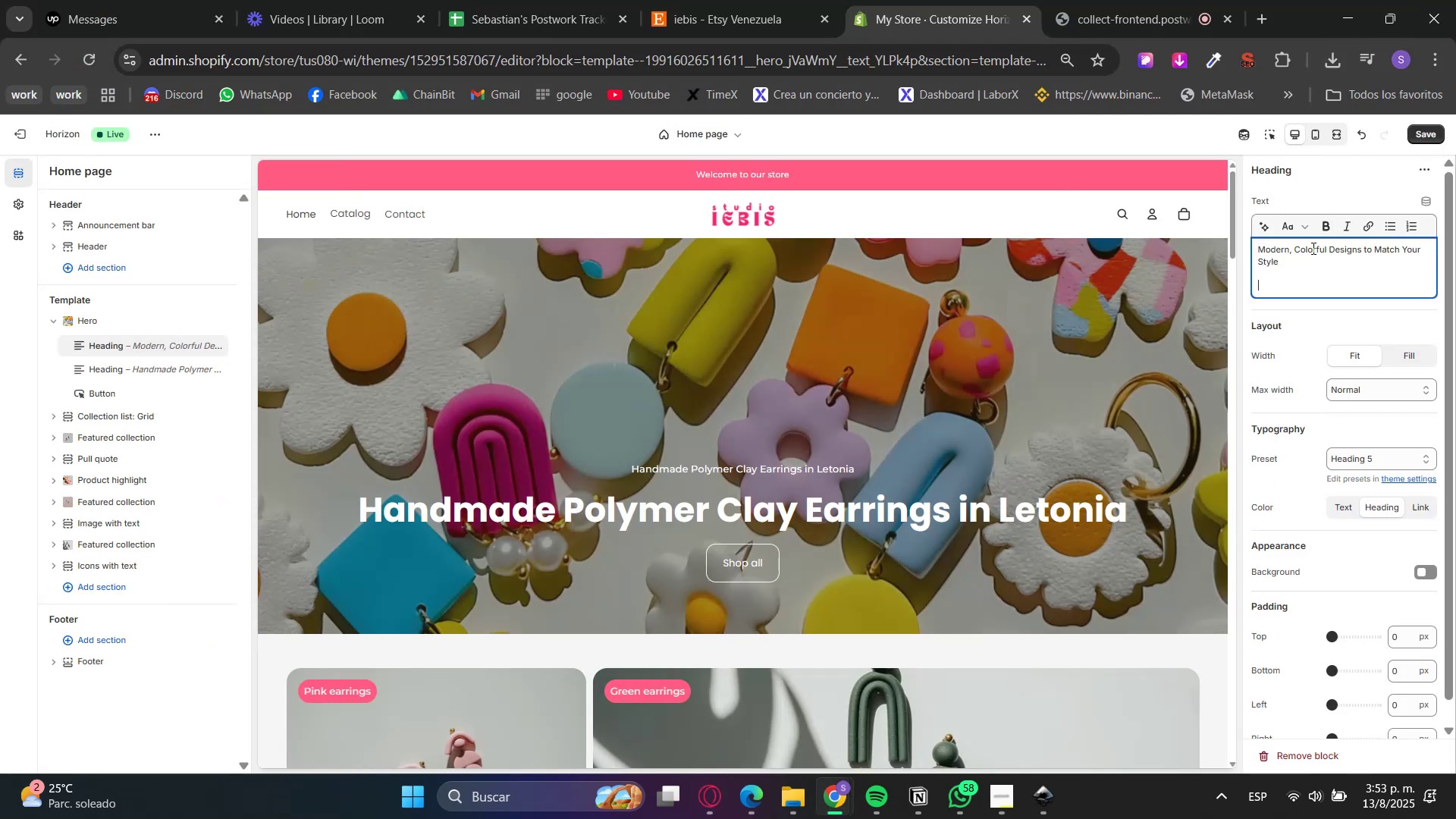 
key(Backspace)
 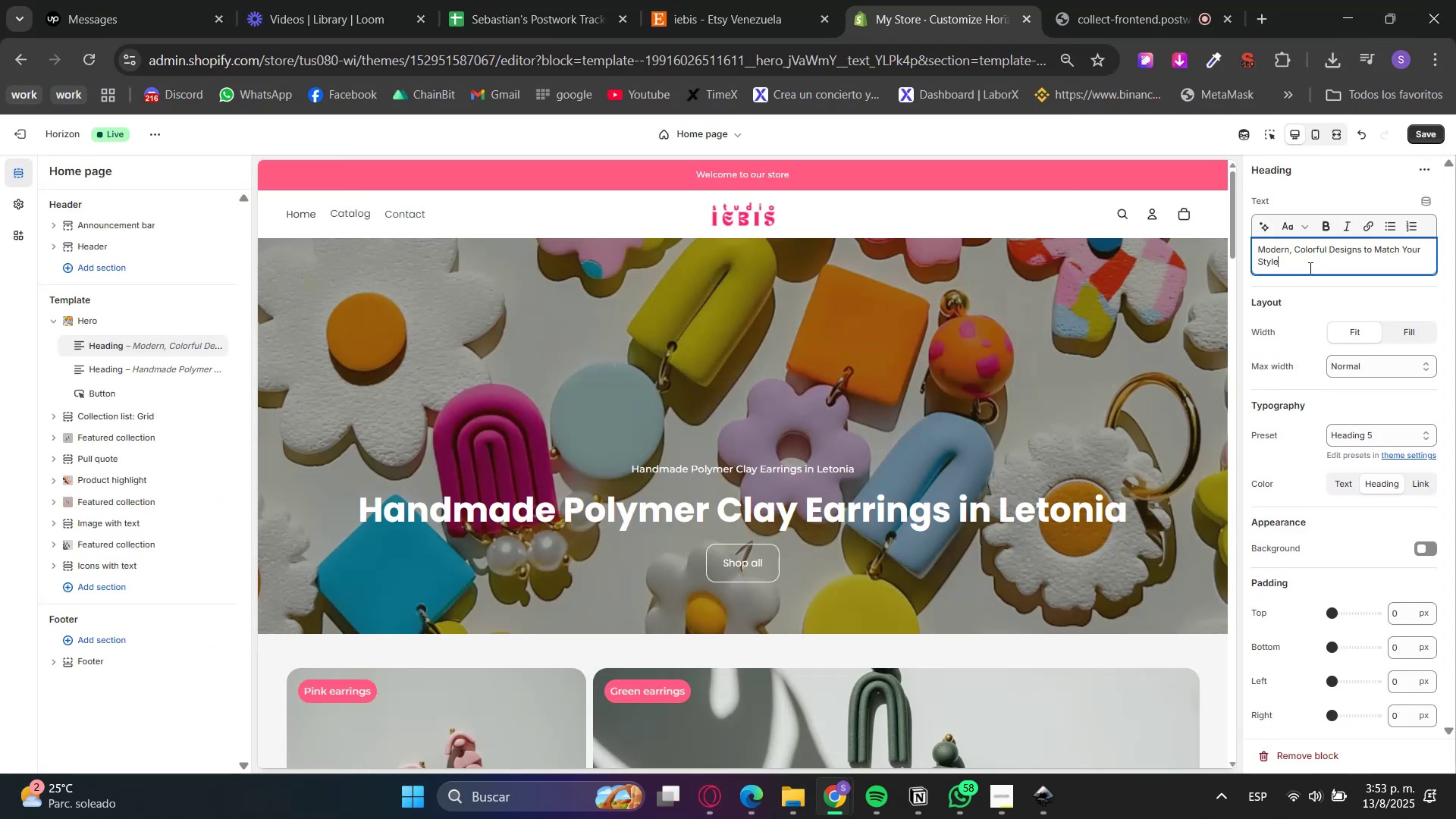 
left_click([1310, 312])
 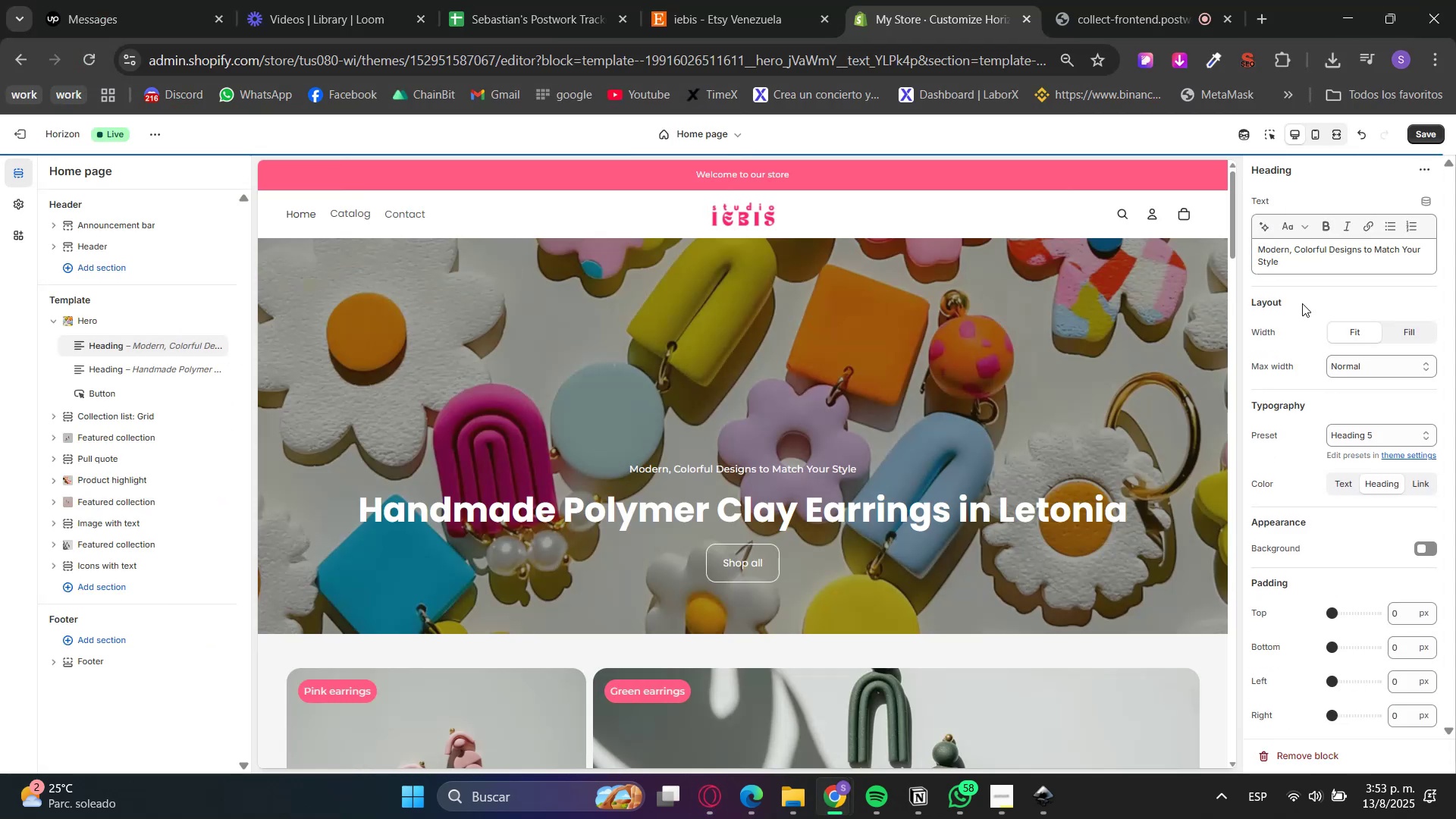 
double_click([1282, 261])
 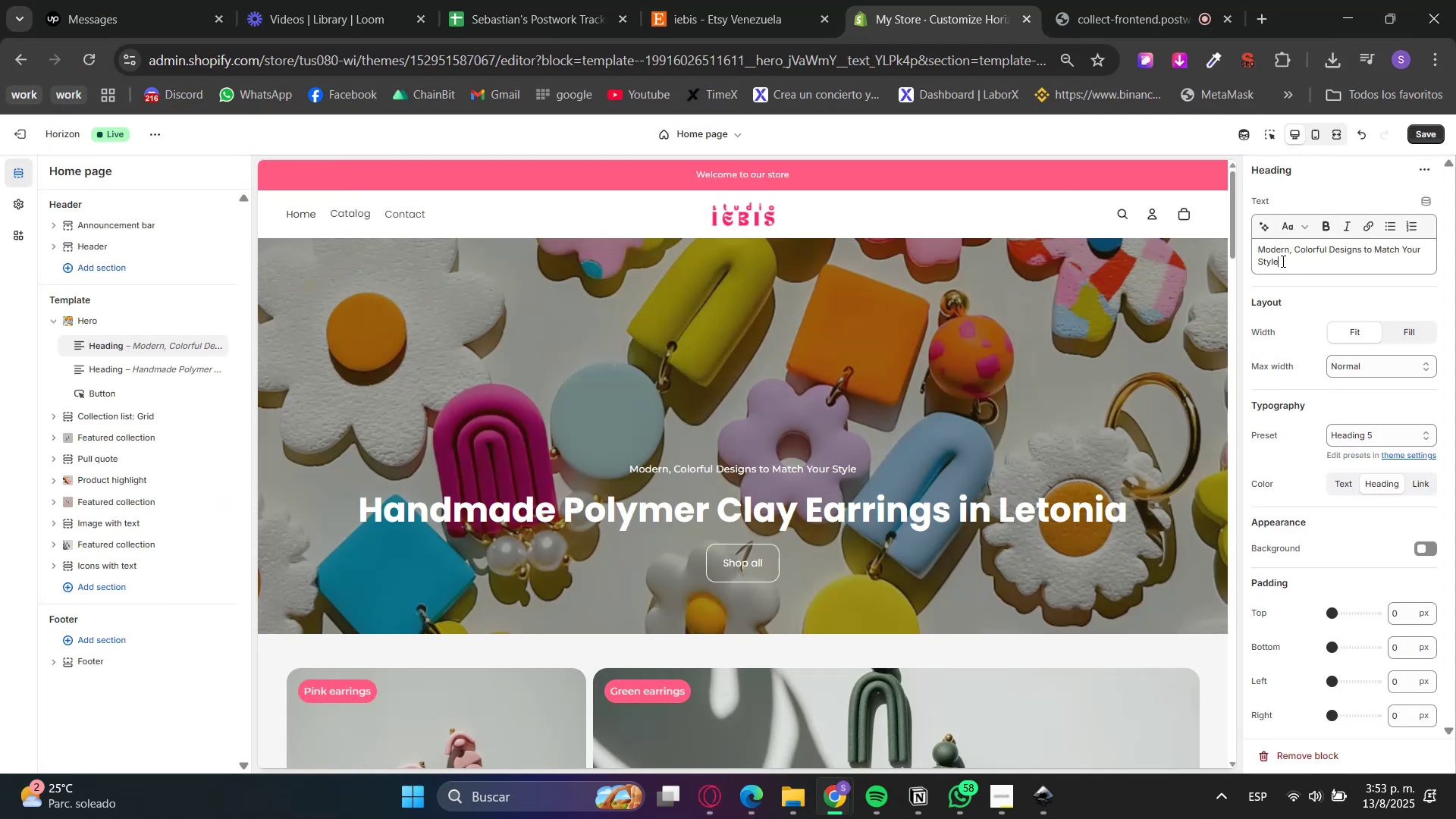 
triple_click([1282, 261])
 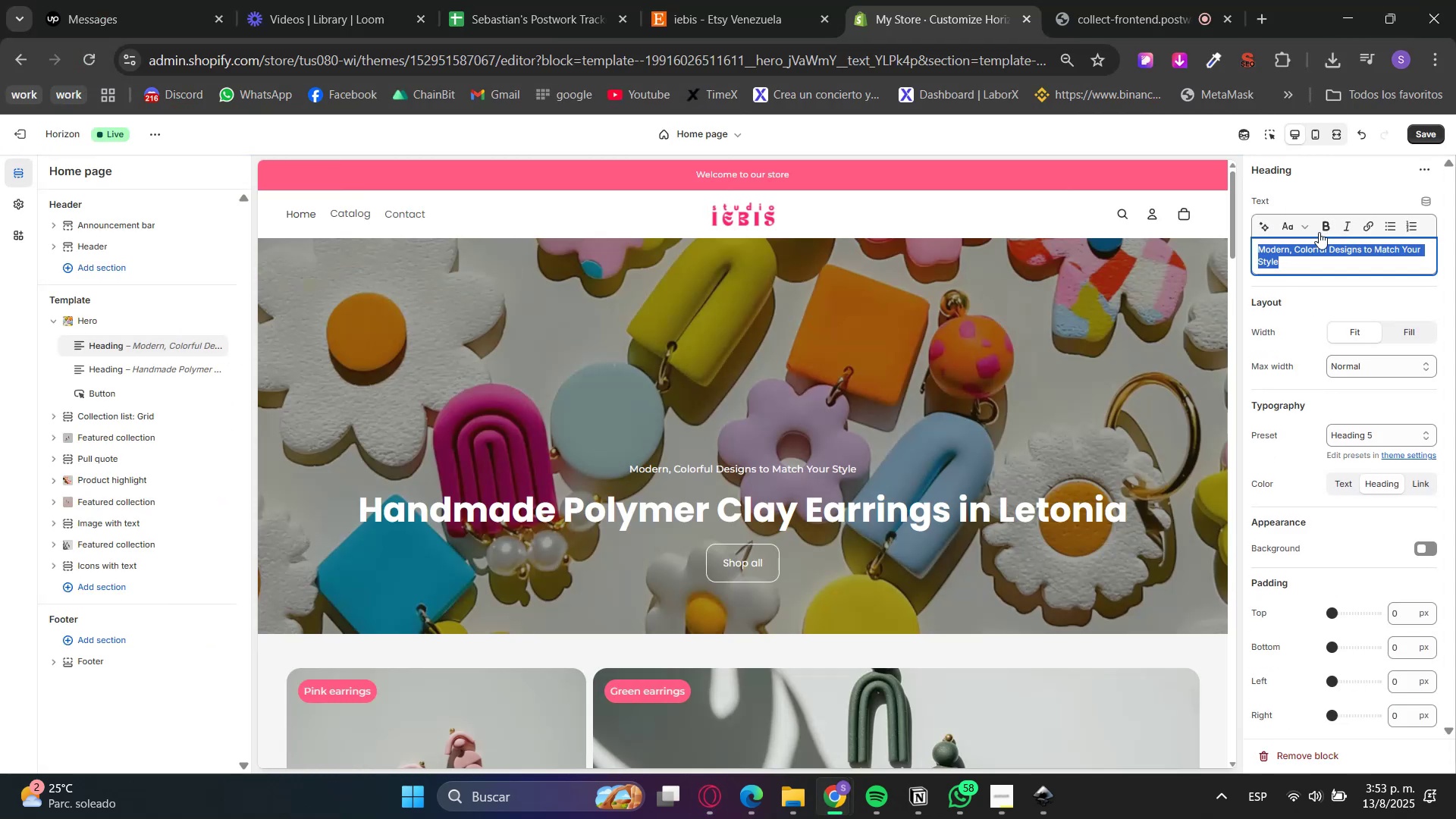 
triple_click([1324, 224])
 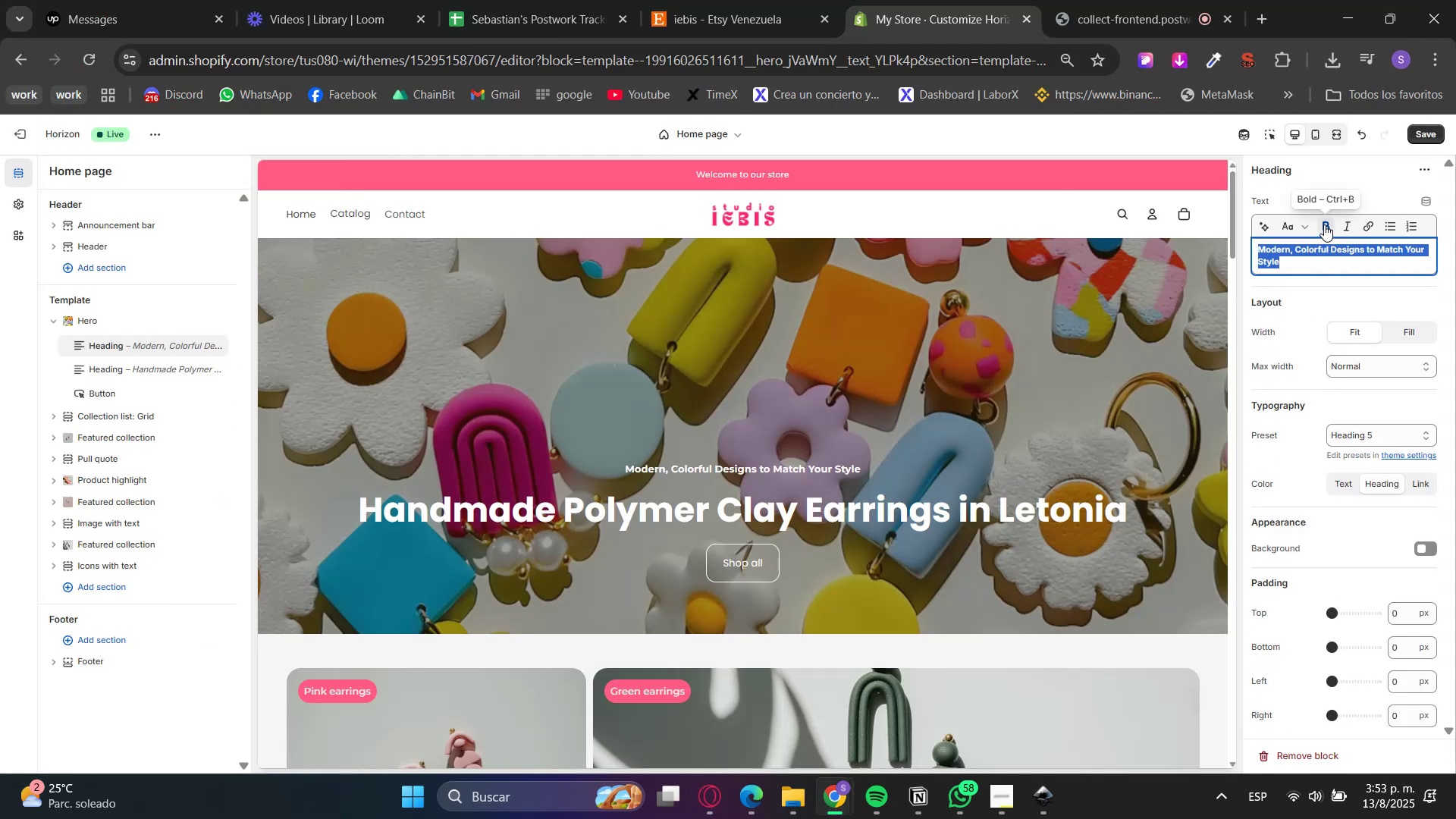 
left_click([1324, 224])
 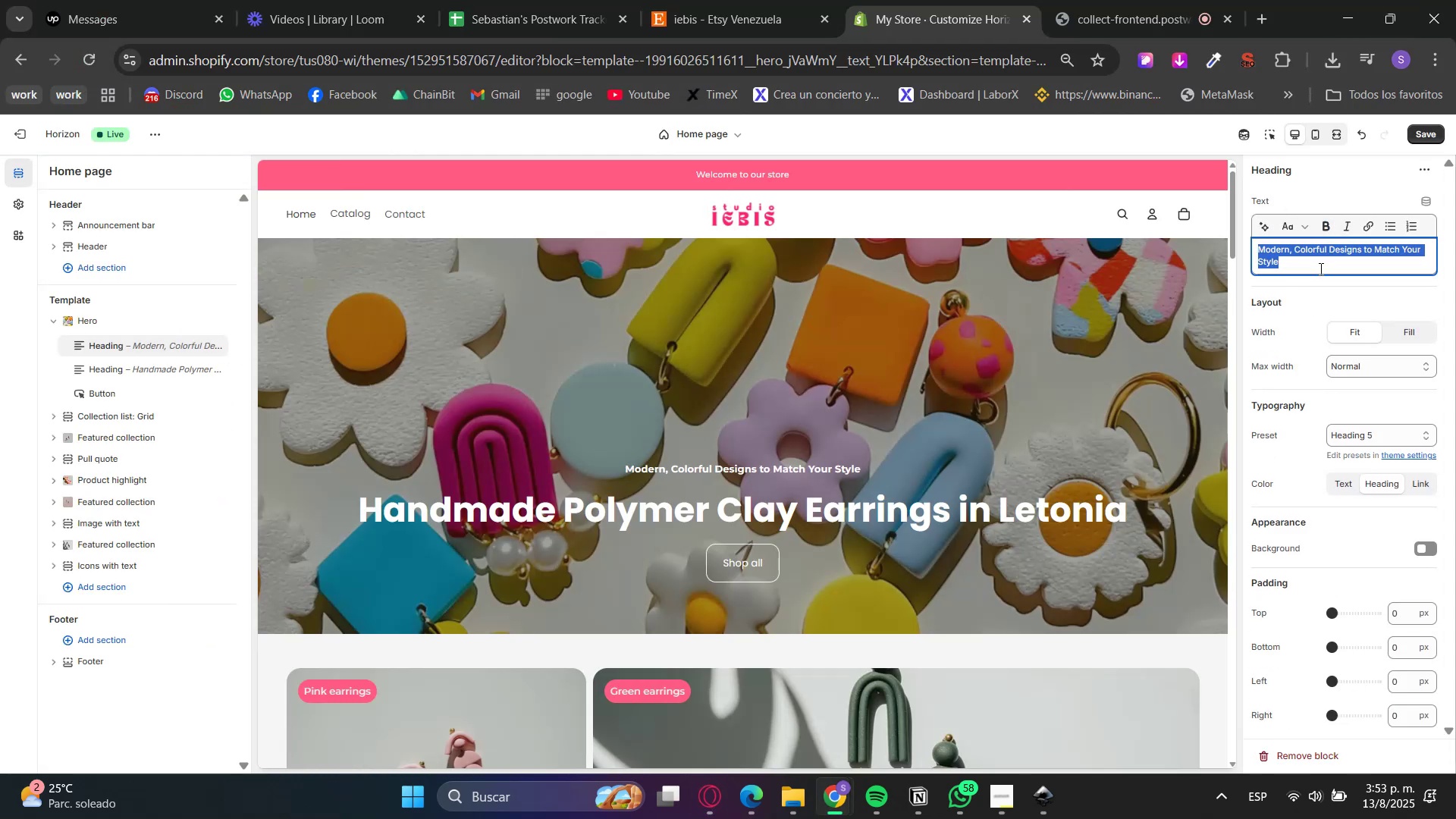 
left_click([1322, 293])
 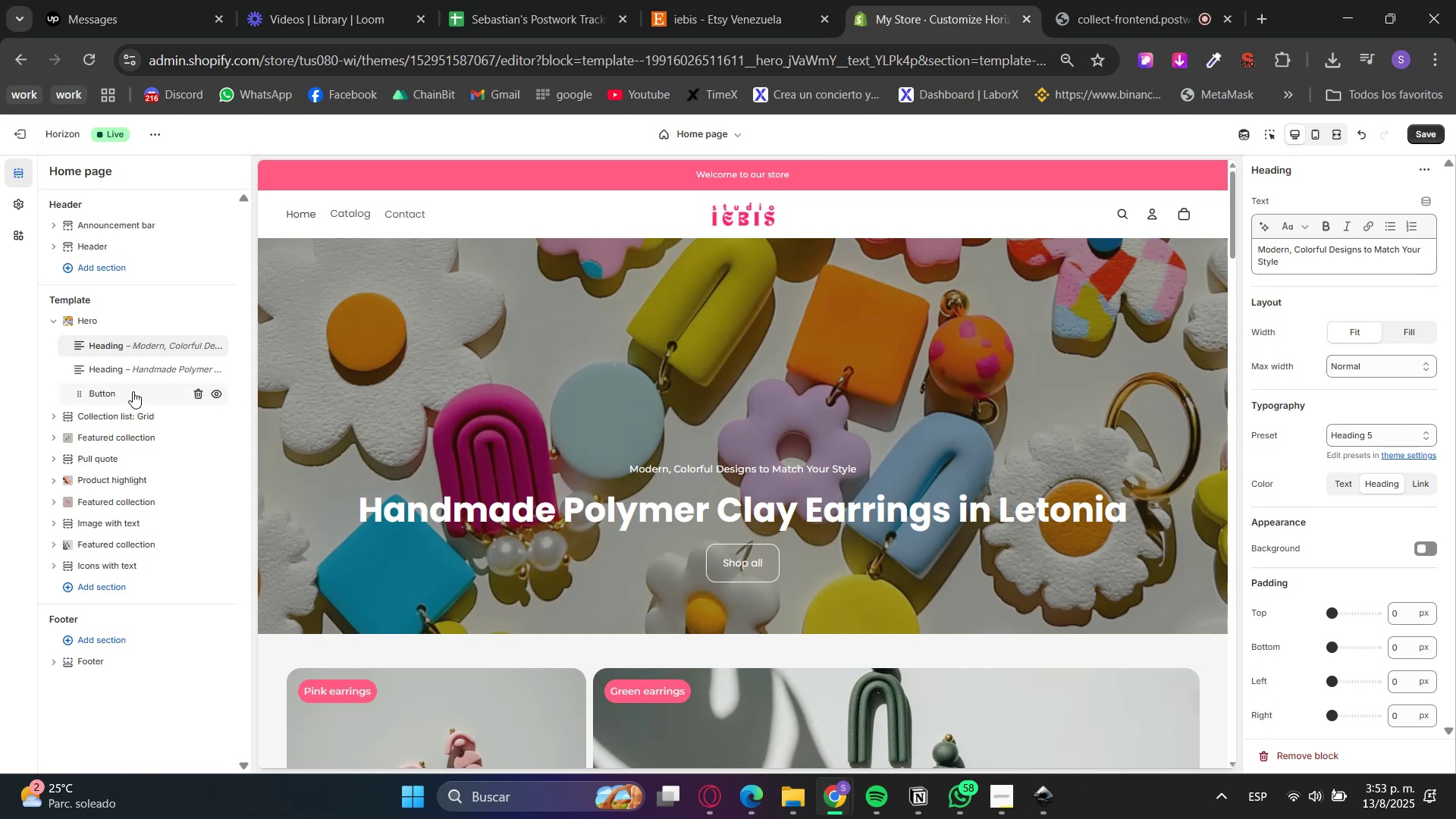 
key(MediaTrackNext)
 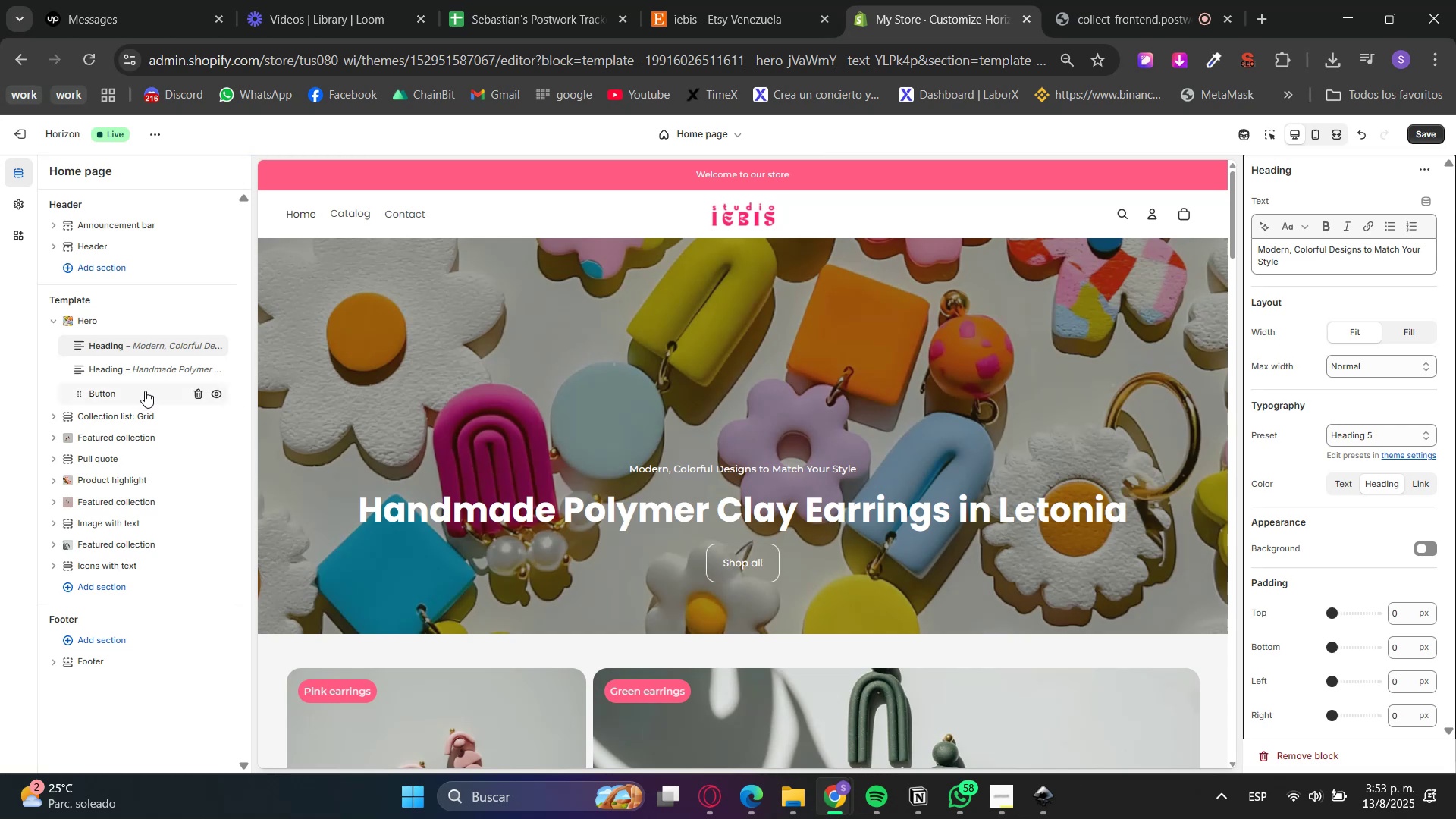 
hold_key(key=VolumeDown, duration=0.73)
 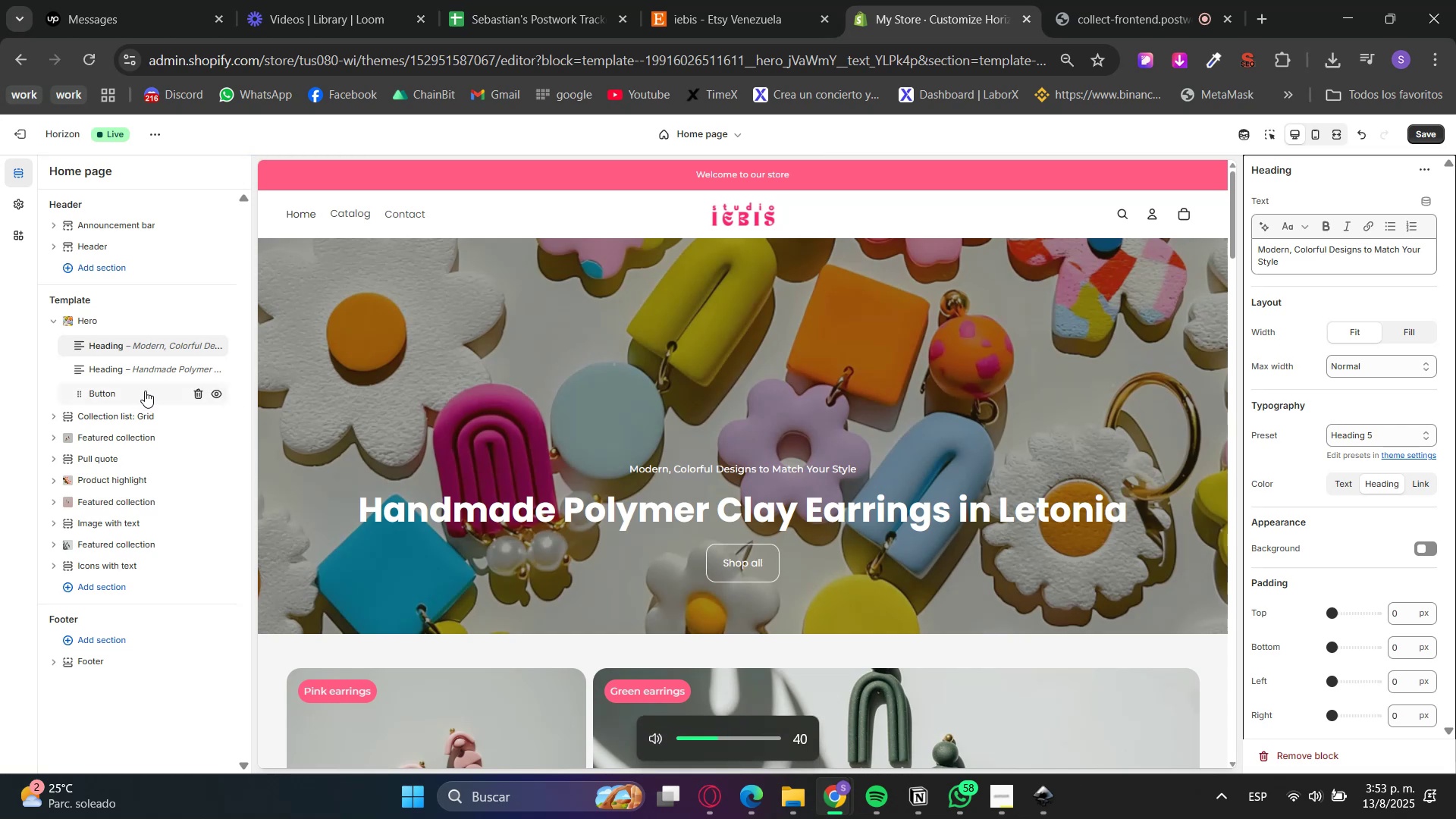 
key(MediaTrackNext)
 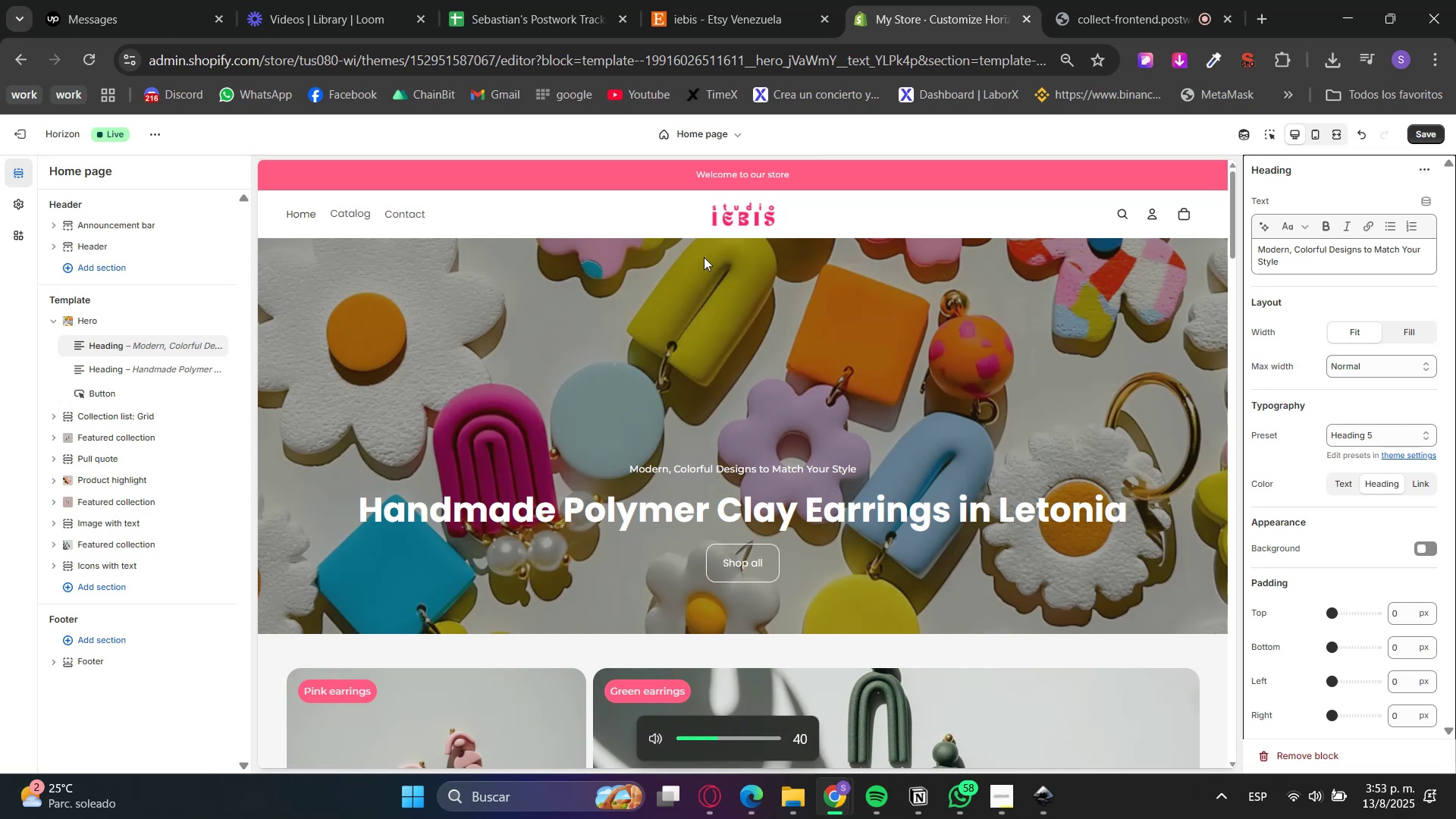 
left_click([1330, 388])
 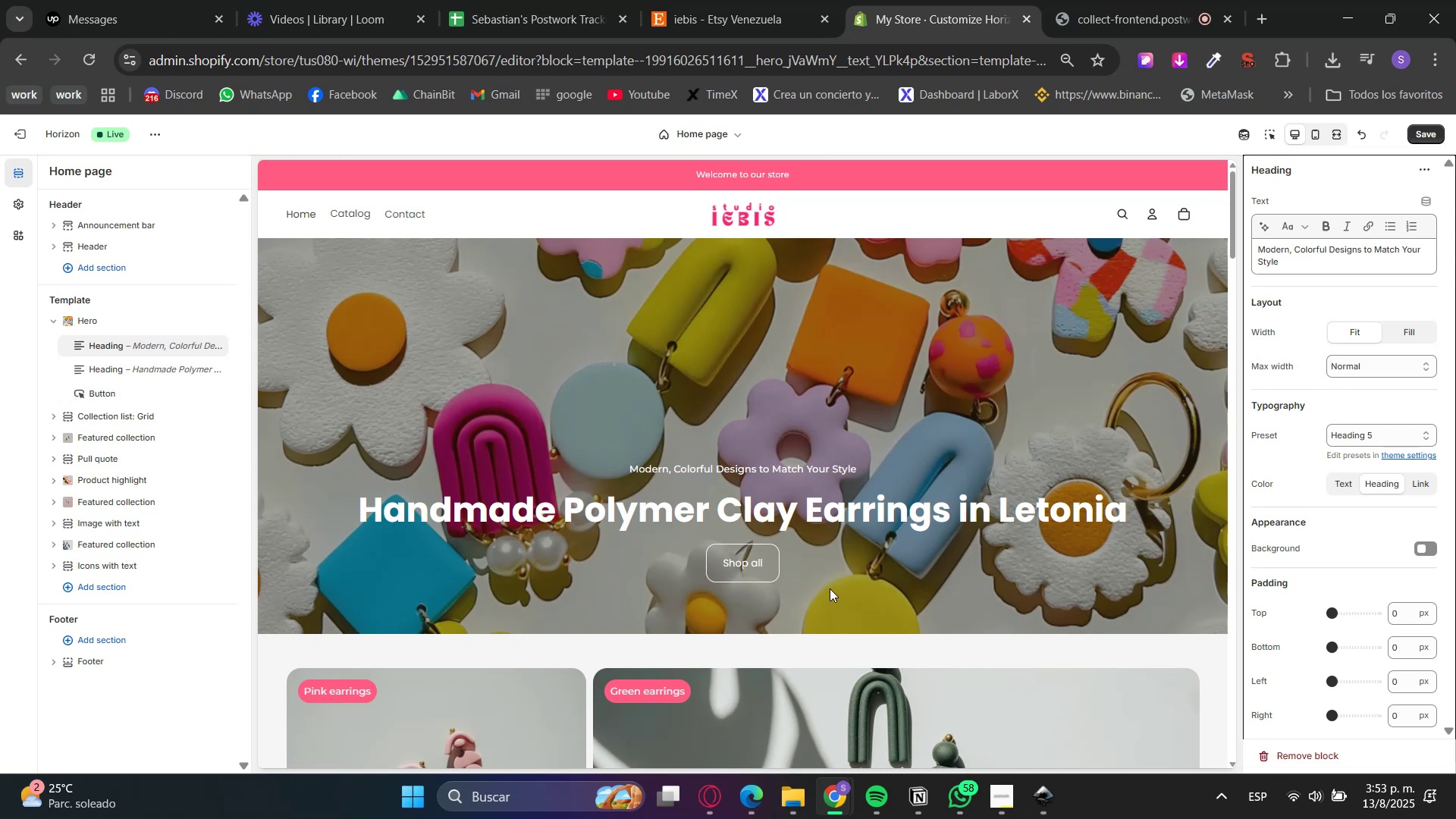 
scroll: coordinate [977, 414], scroll_direction: up, amount: 2.0
 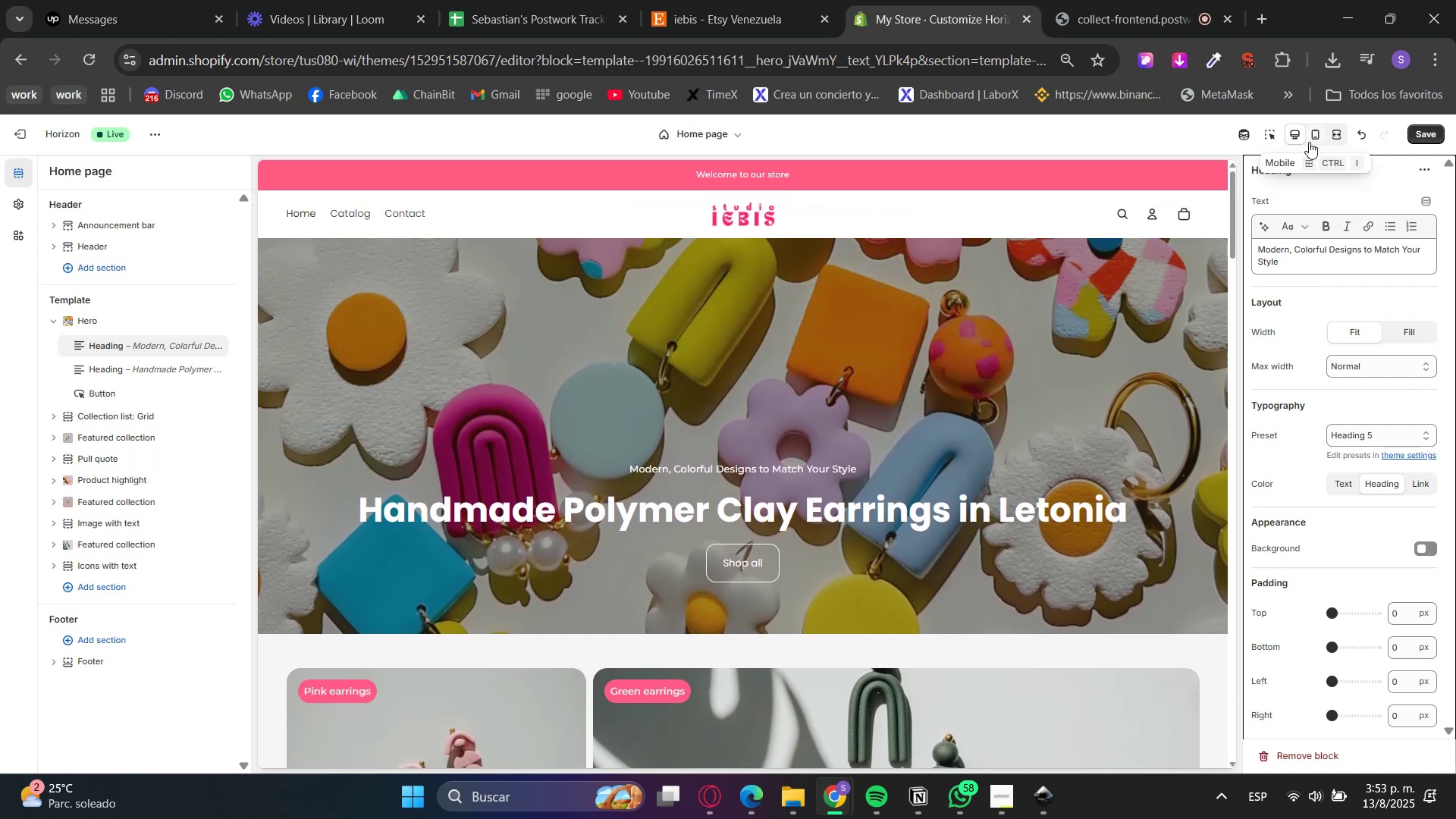 
double_click([1316, 134])
 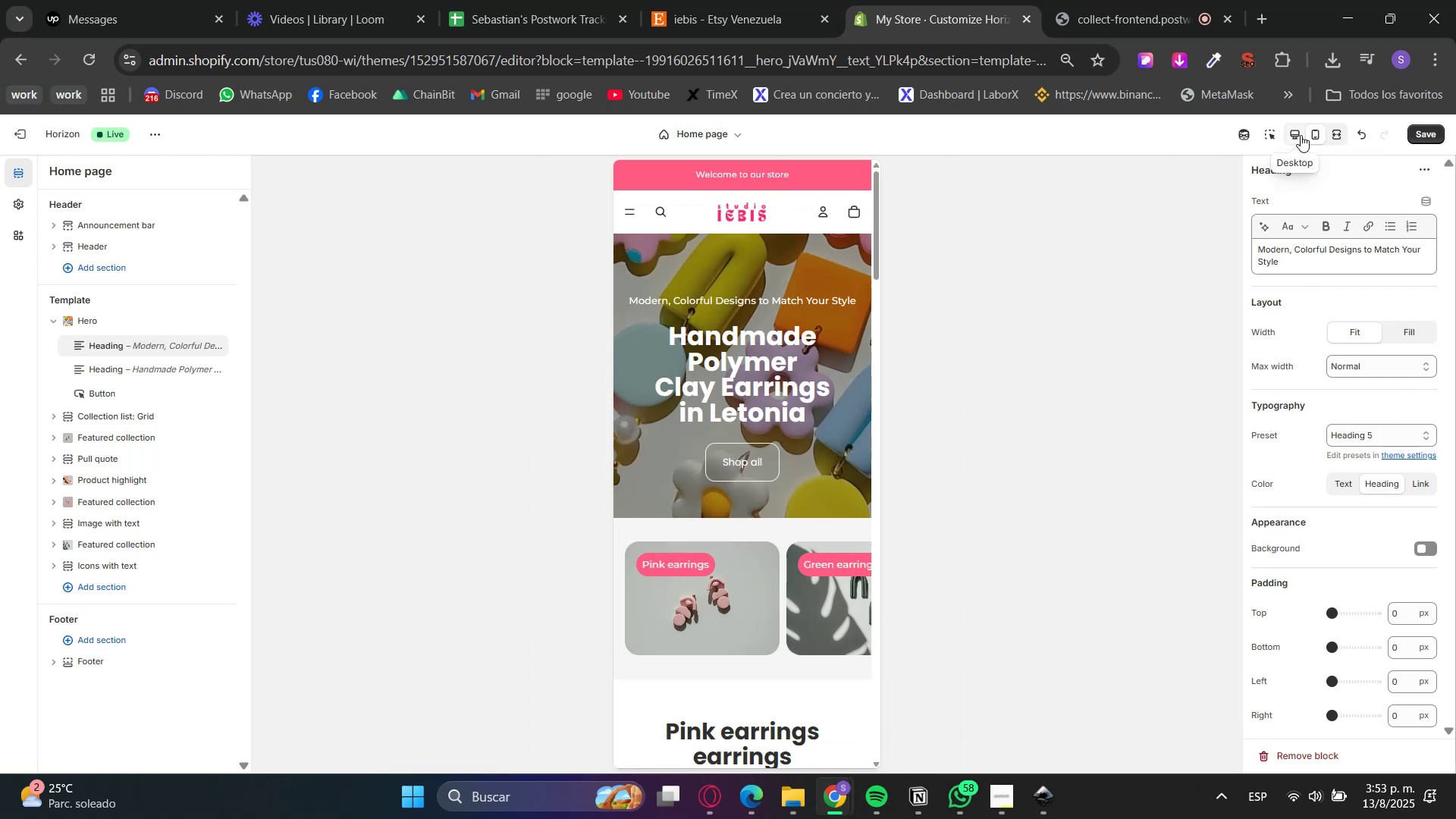 
left_click([1300, 135])
 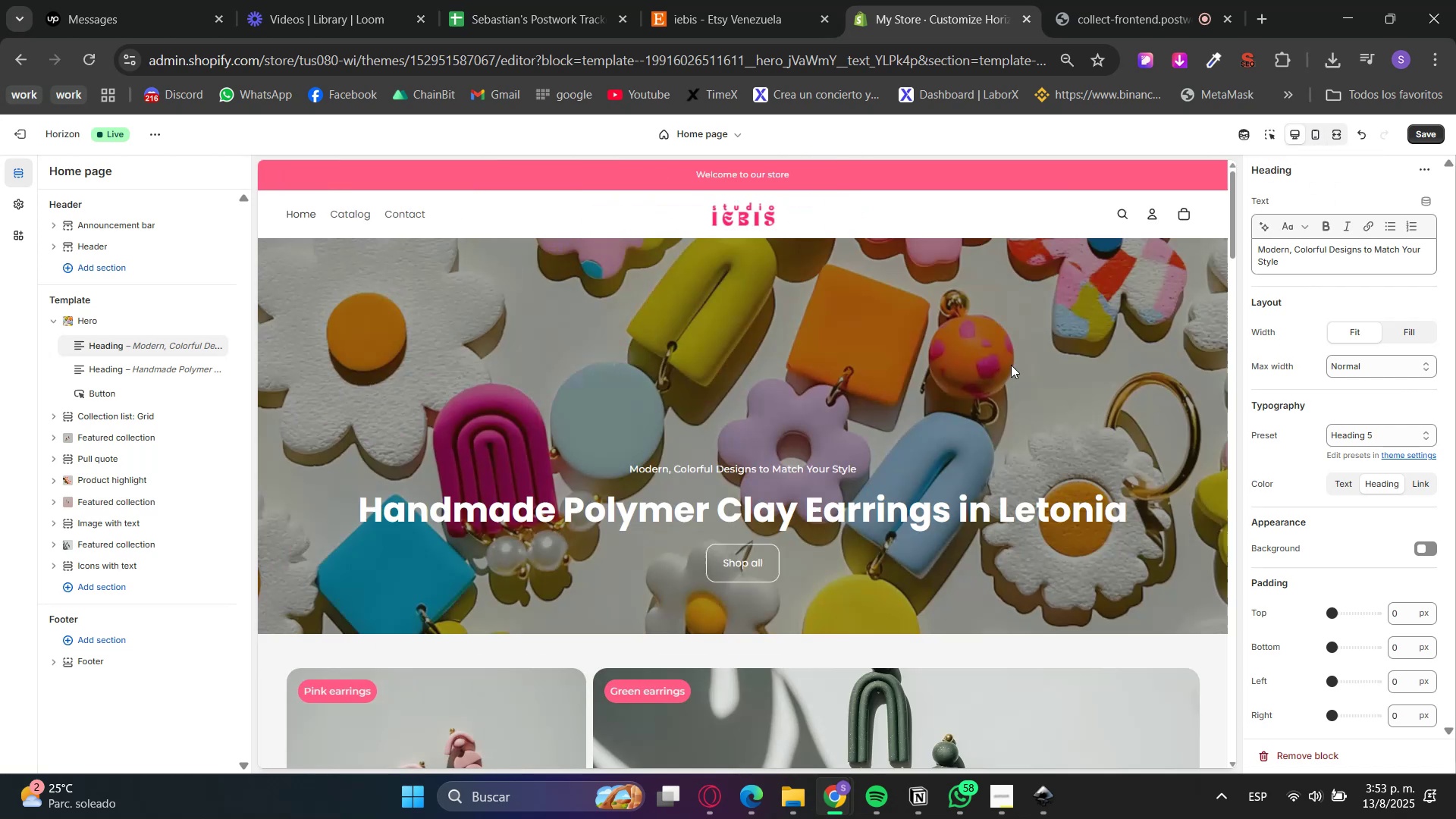 
scroll: coordinate [886, 576], scroll_direction: down, amount: 9.0
 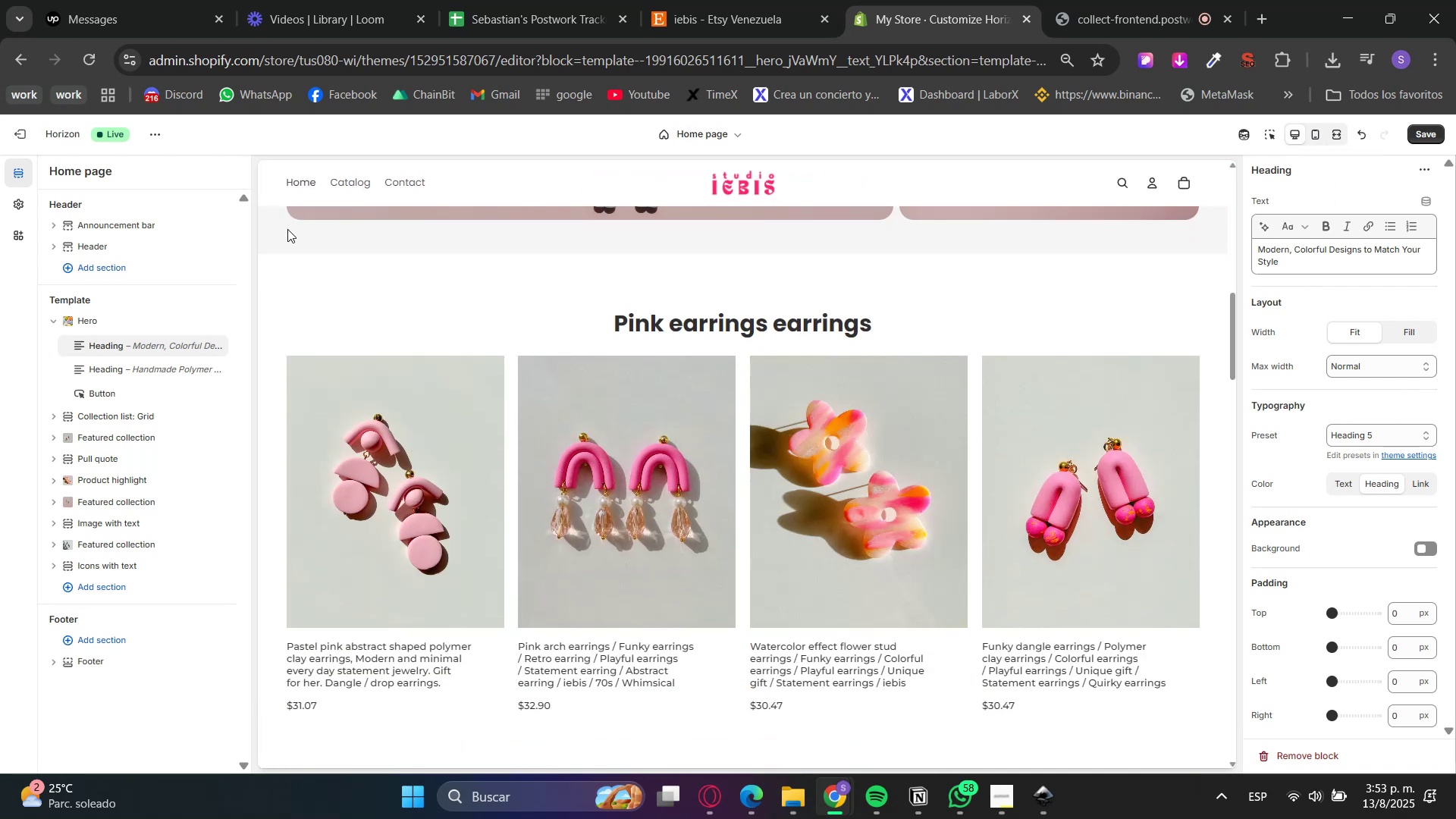 
double_click([1439, 133])
 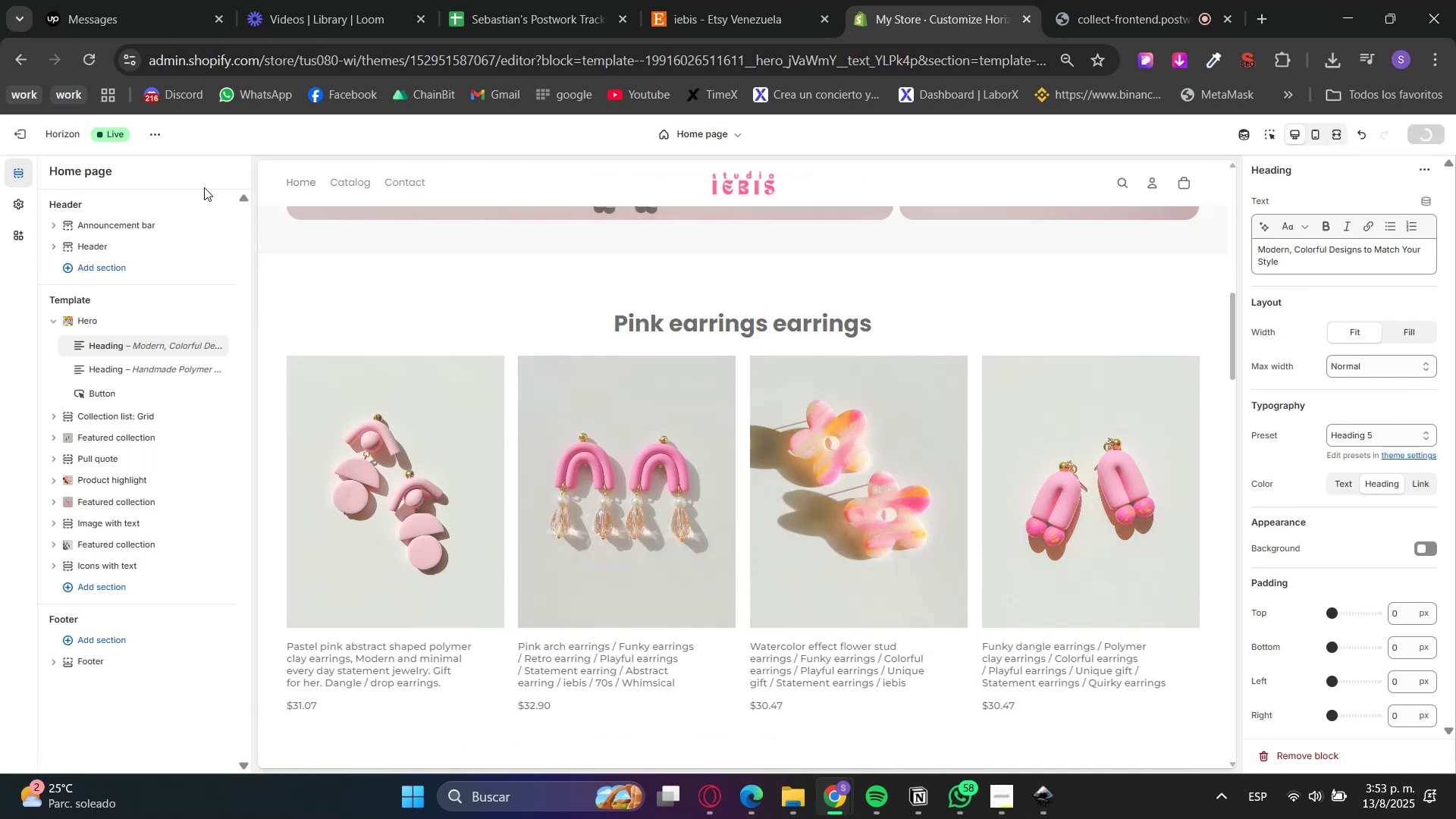 
hold_key(key=ControlLeft, duration=0.52)
left_click([9, 122])
 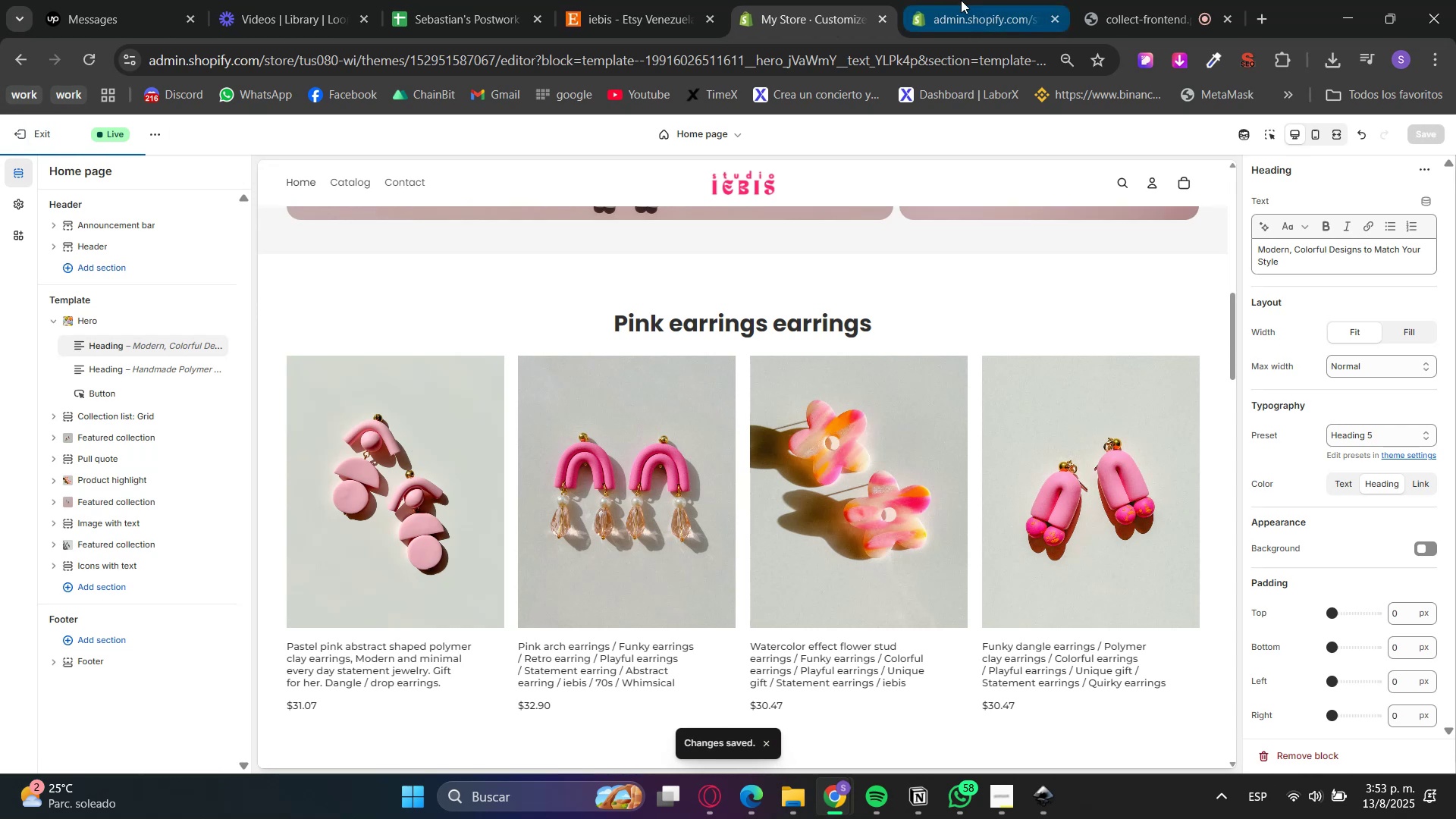 
scroll: coordinate [892, 299], scroll_direction: up, amount: 4.0
 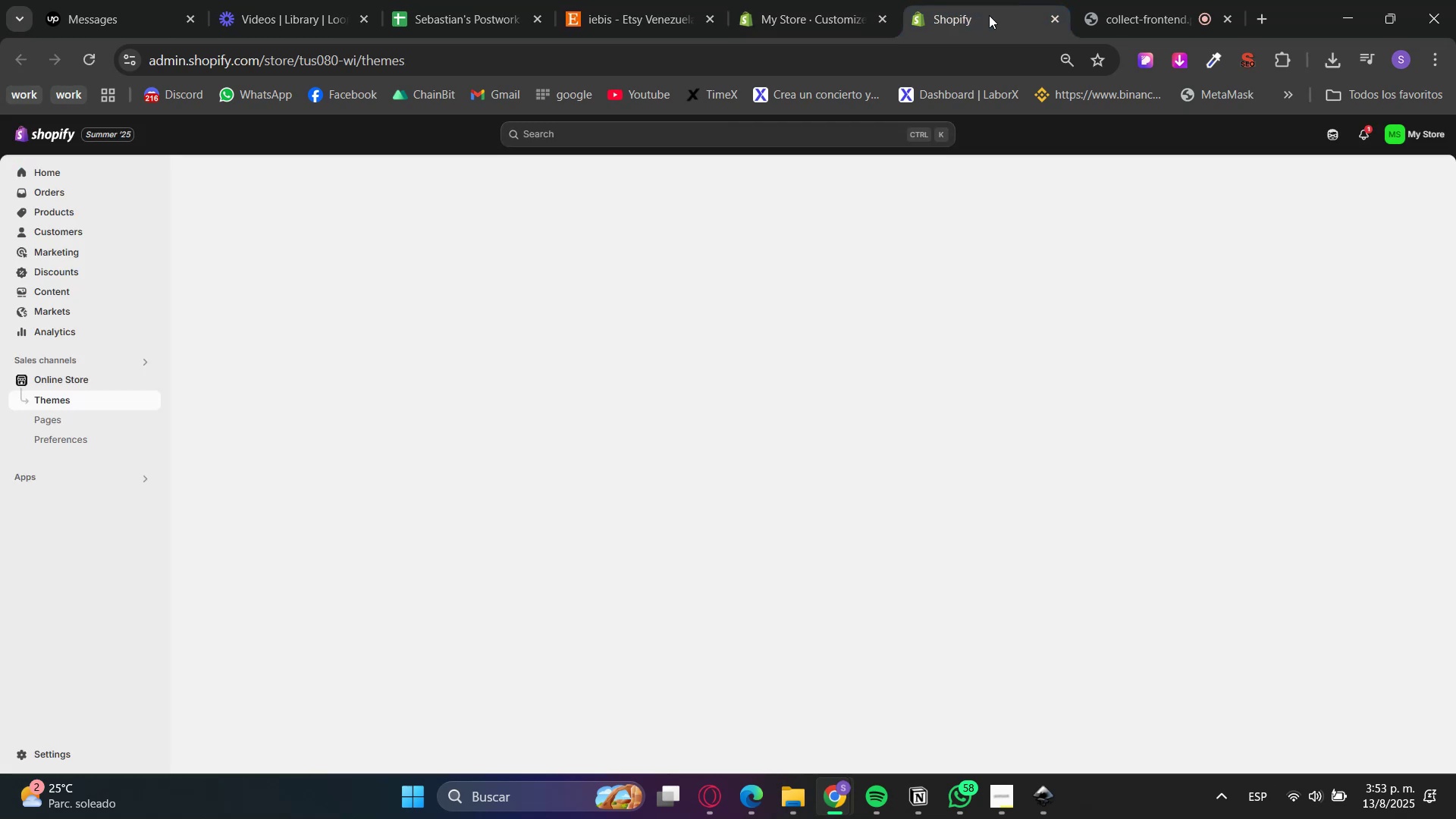 
left_click([77, 210])
 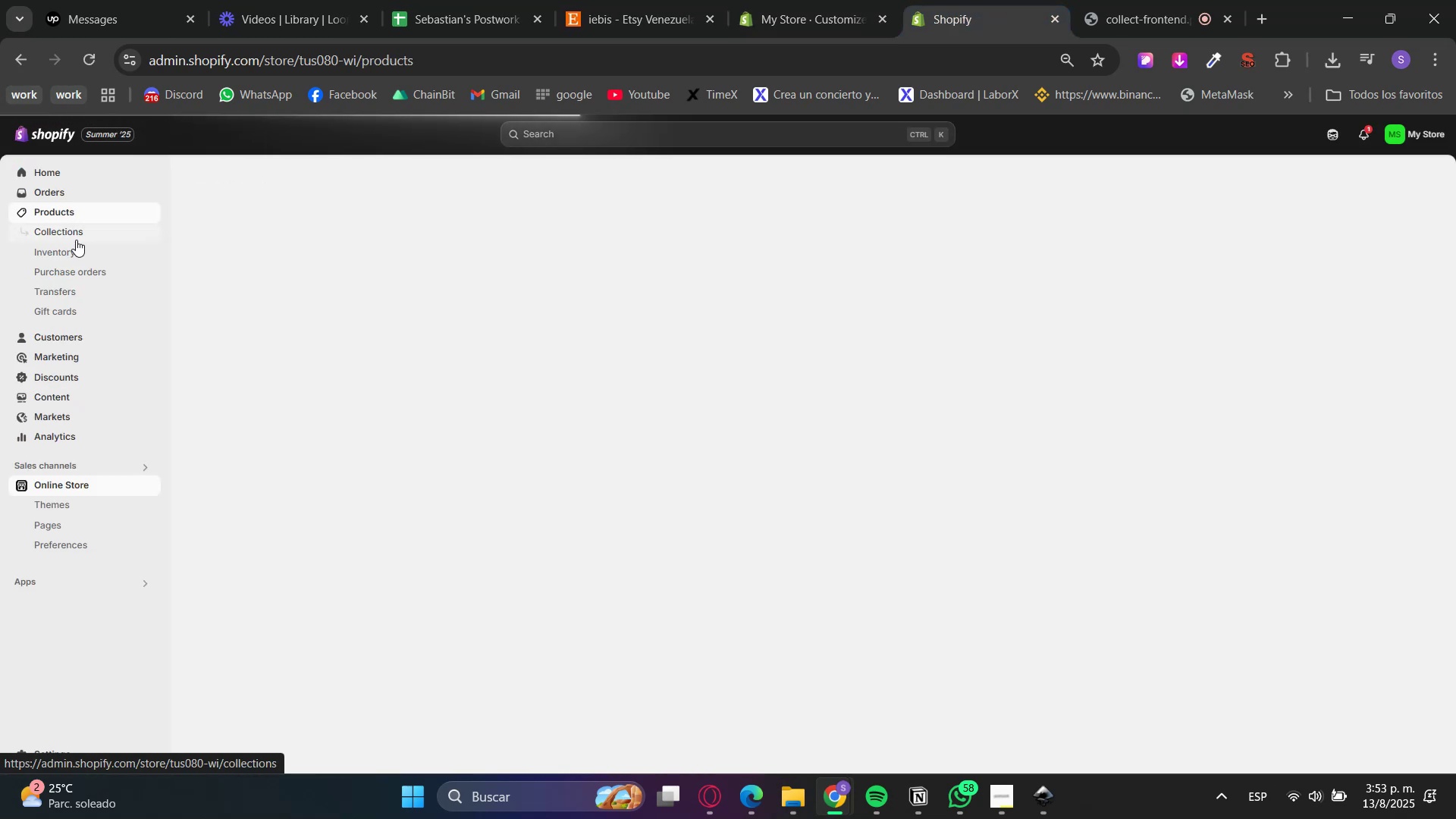 
left_click([81, 237])
 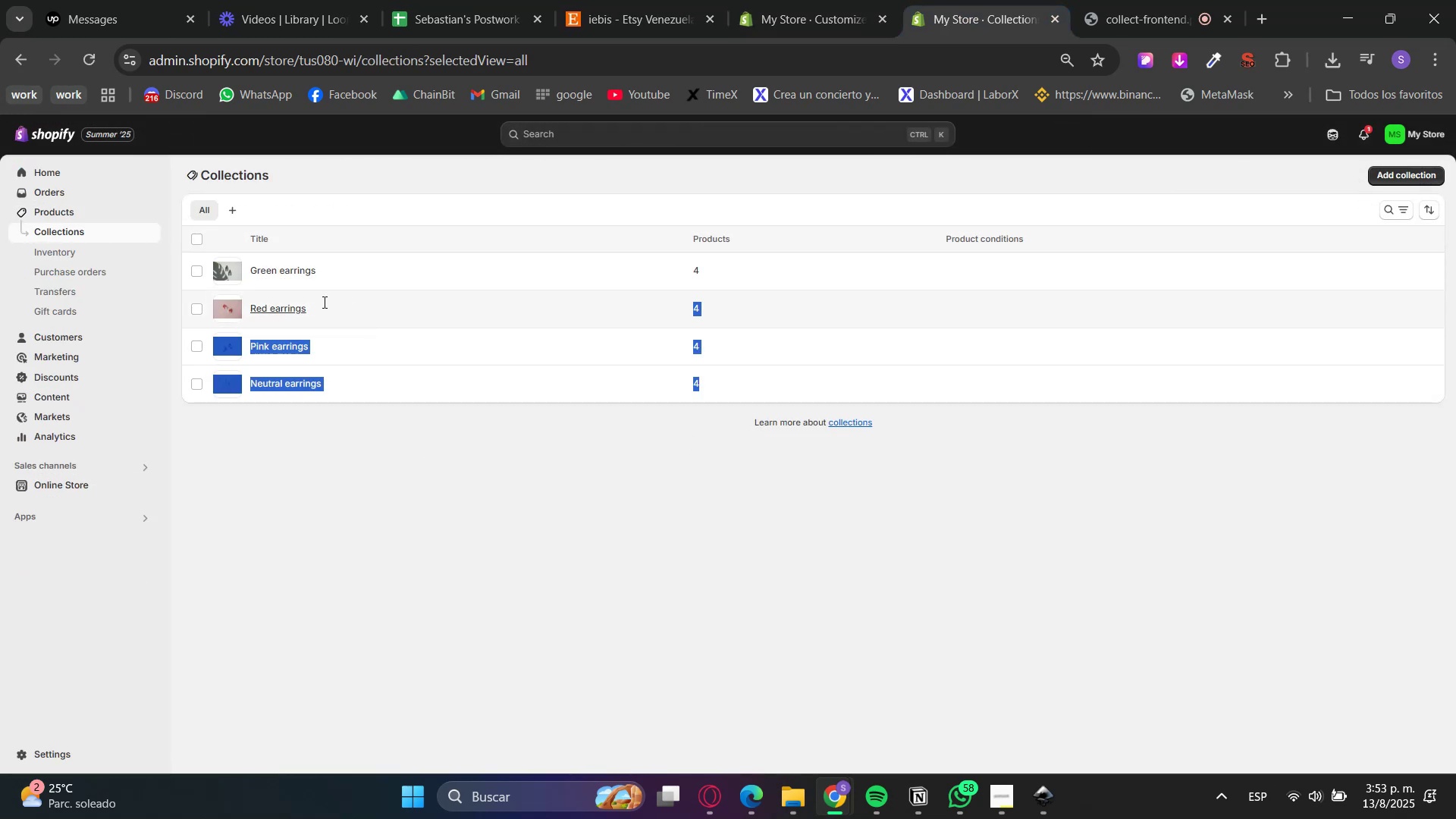 
key(Control+C)
 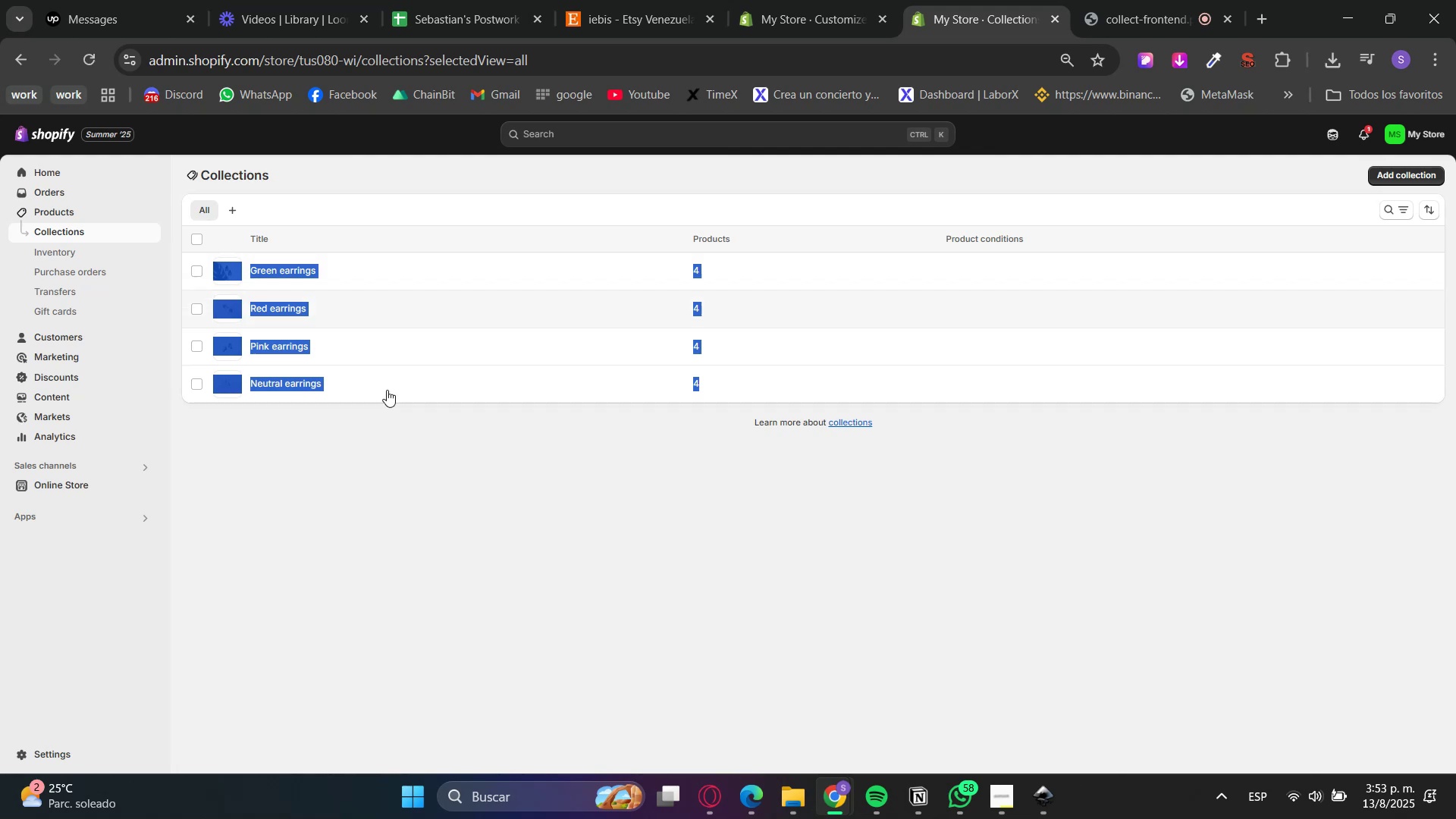 
key(Control+C)
 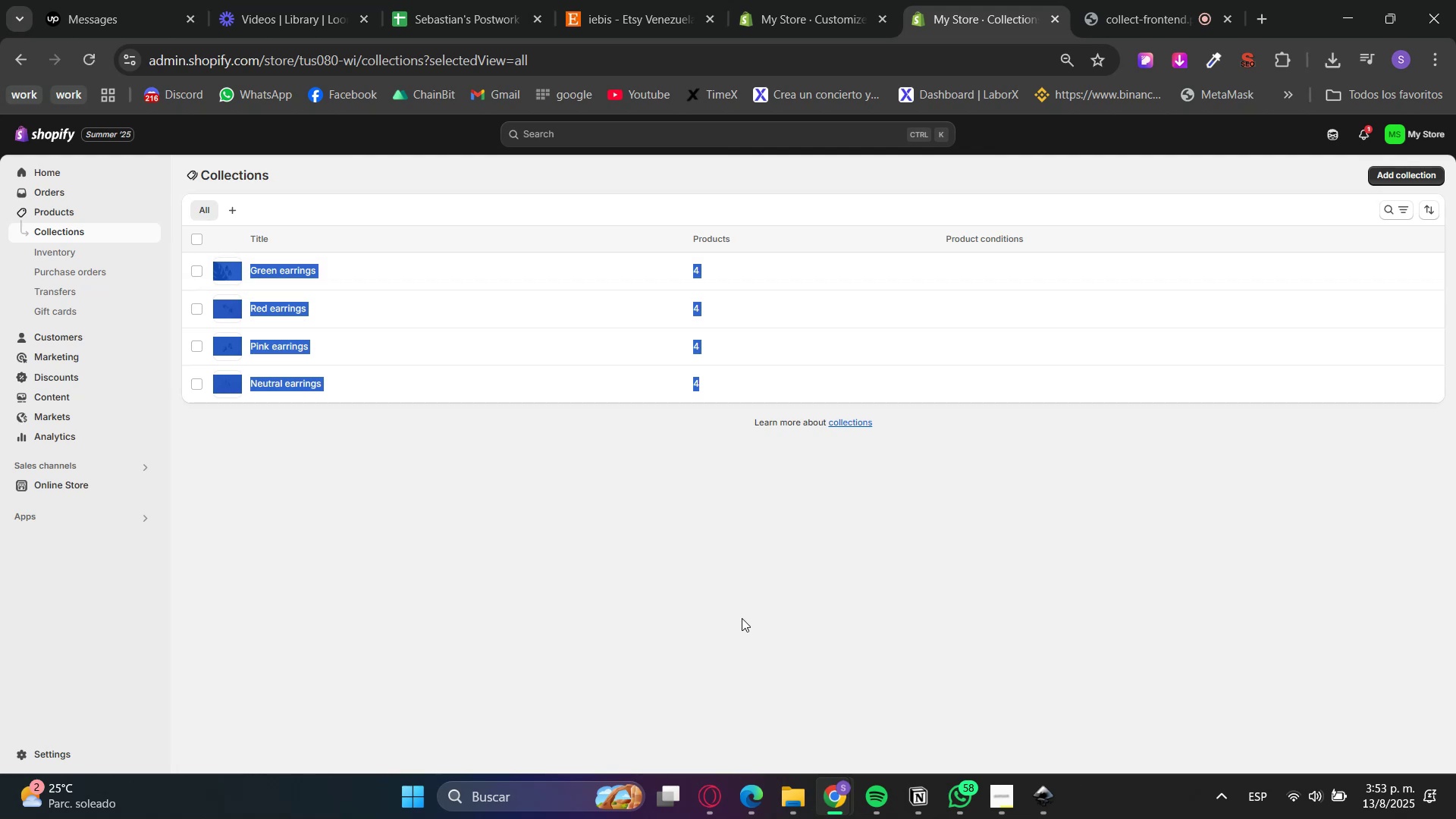 
key(Control+C)
 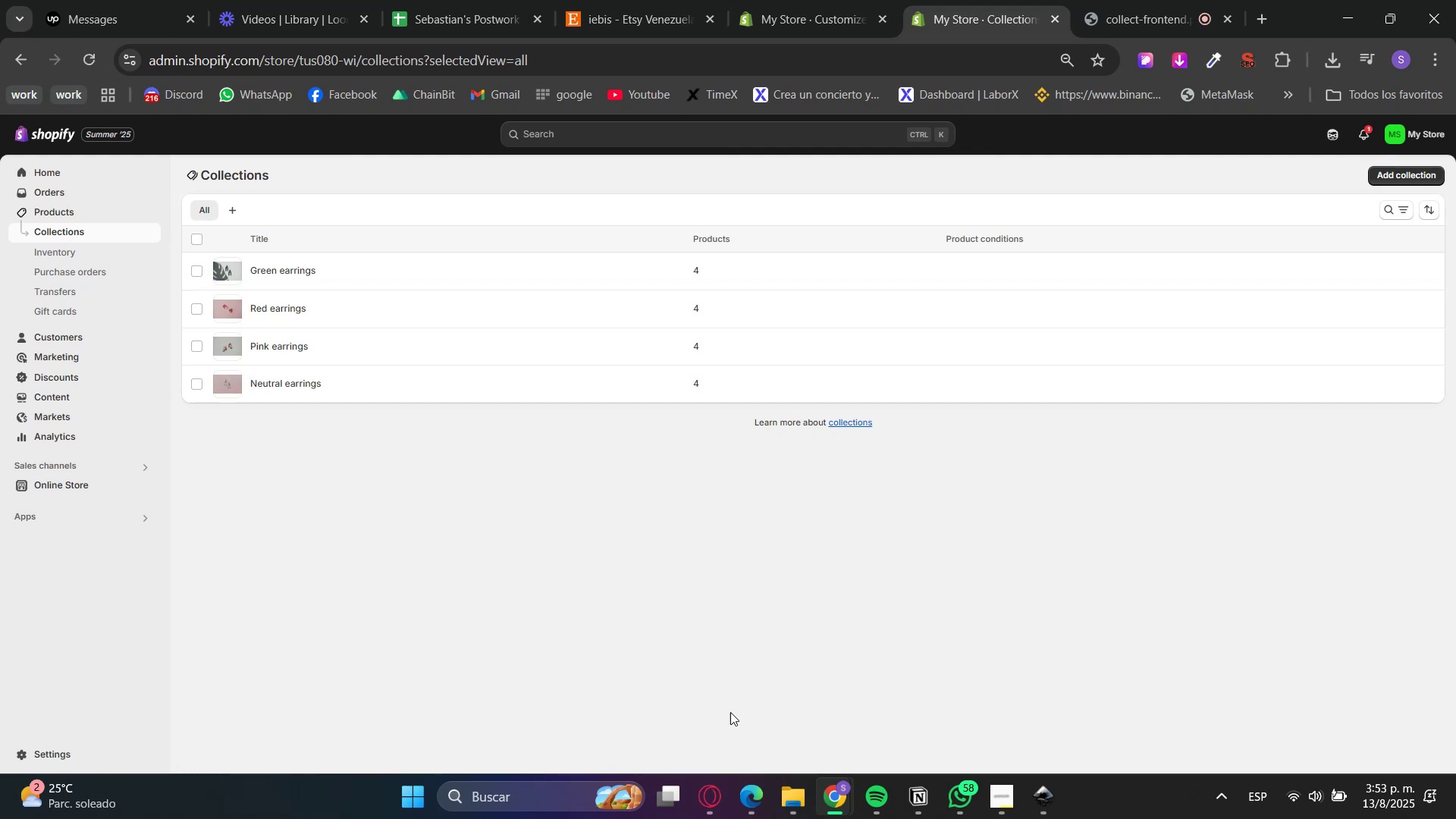 
double_click([714, 783])
 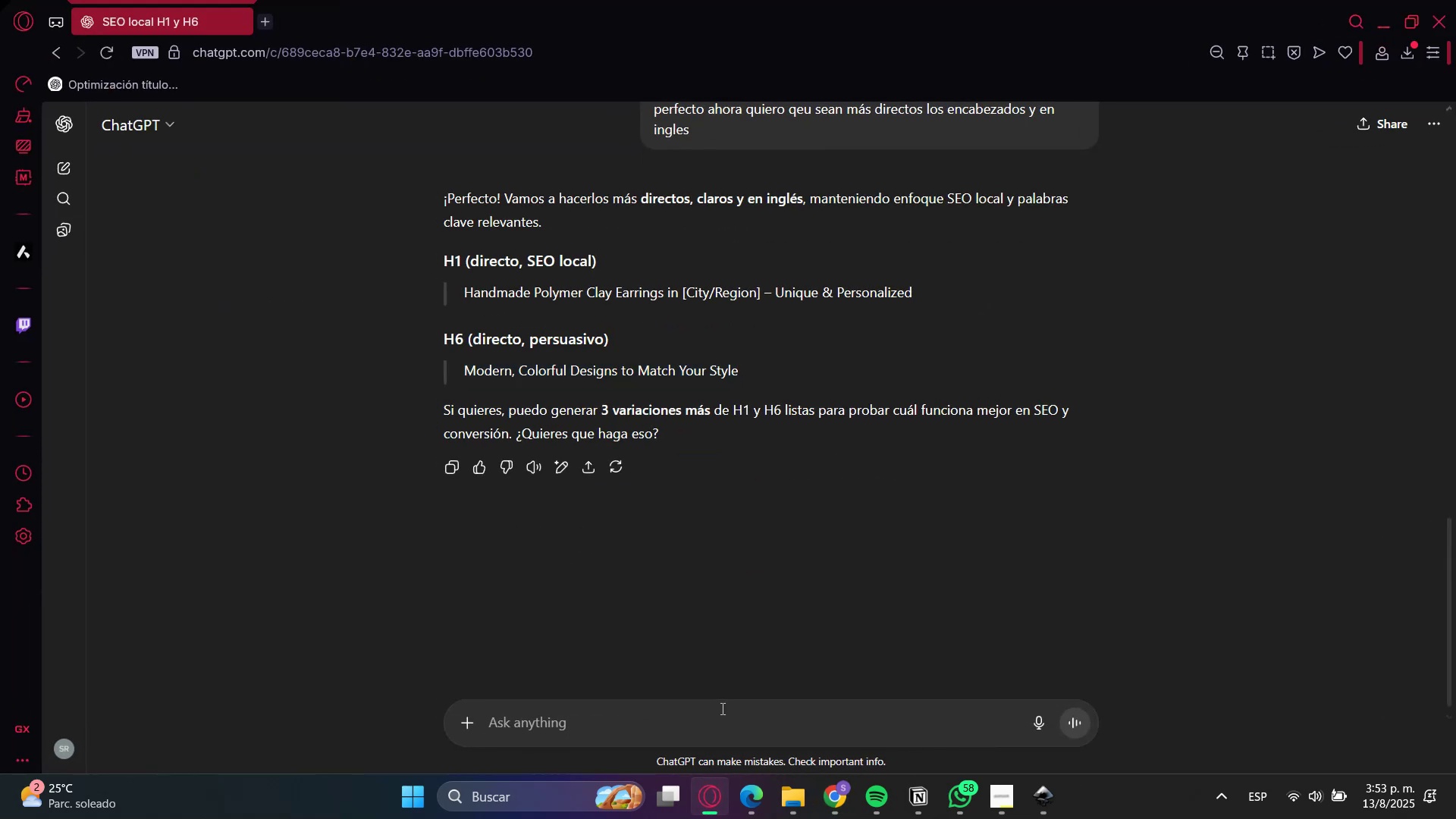 
type(perfecto )
key(Backspace)
type(, yo tengo estas 4 colecciones y necesito la siguiente estructura>)
 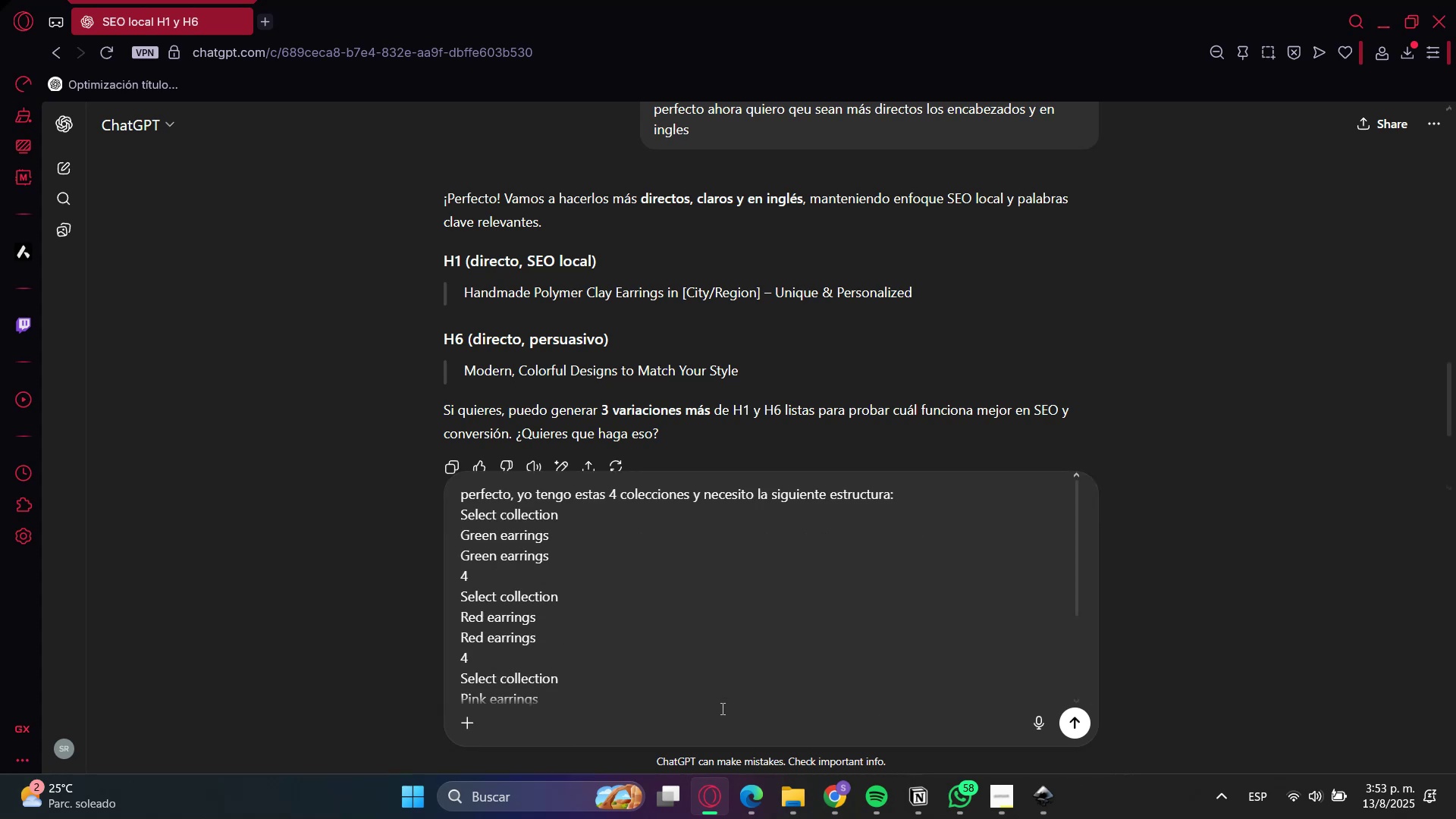 
key(Control+Shift+ControlLeft)
 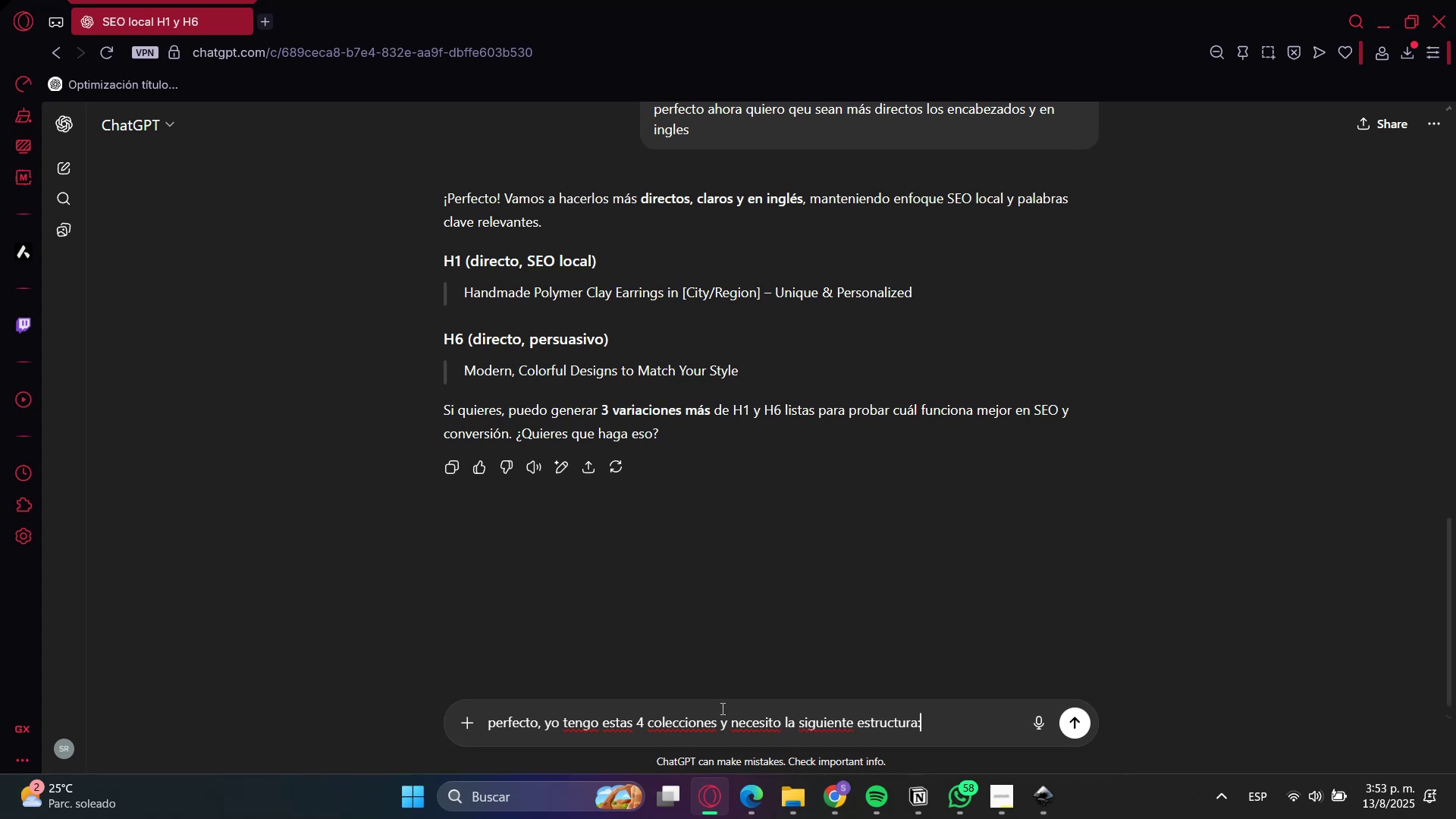 
key(Control+Shift+V)
 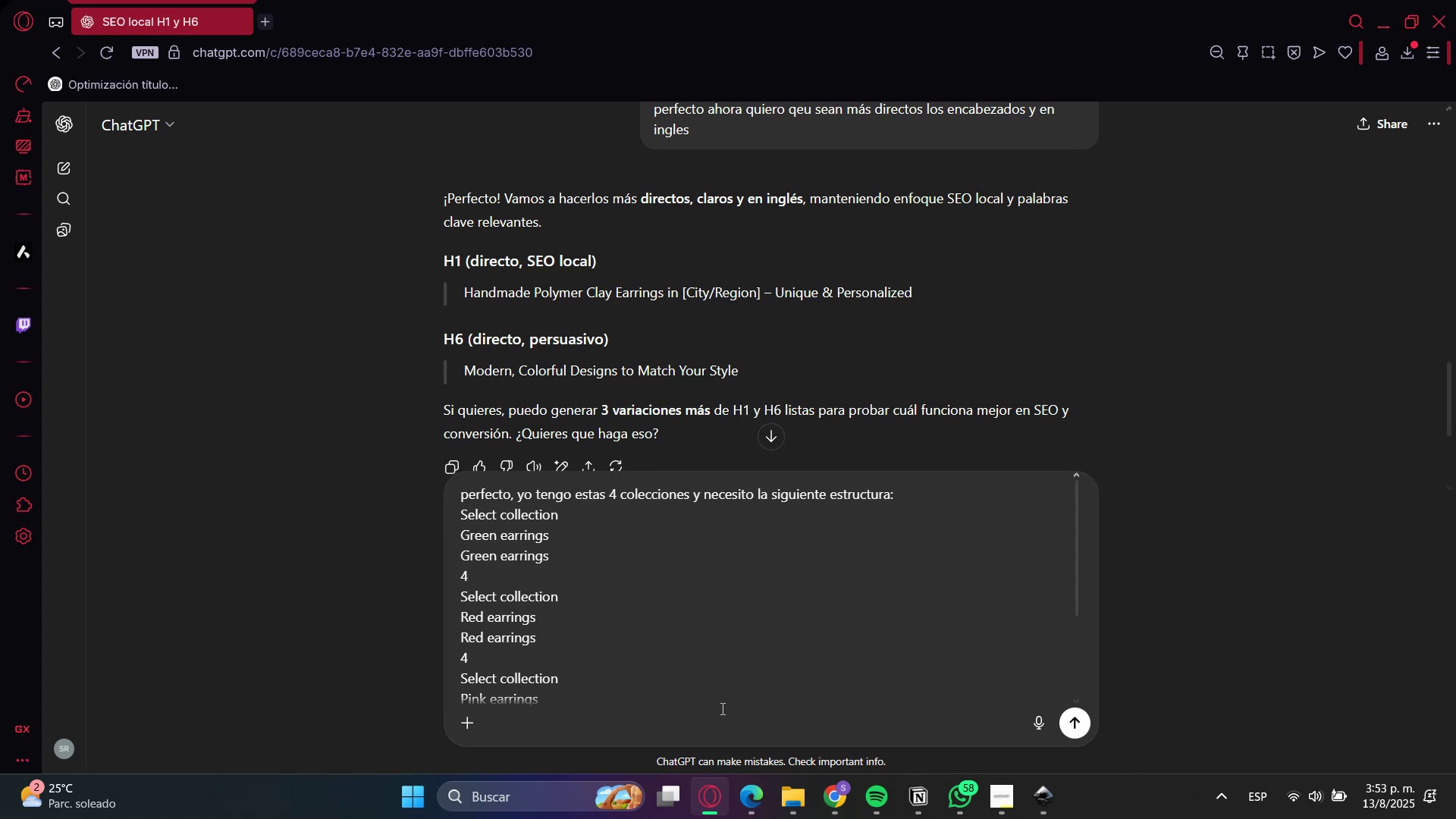 
key(Shift+Enter)
 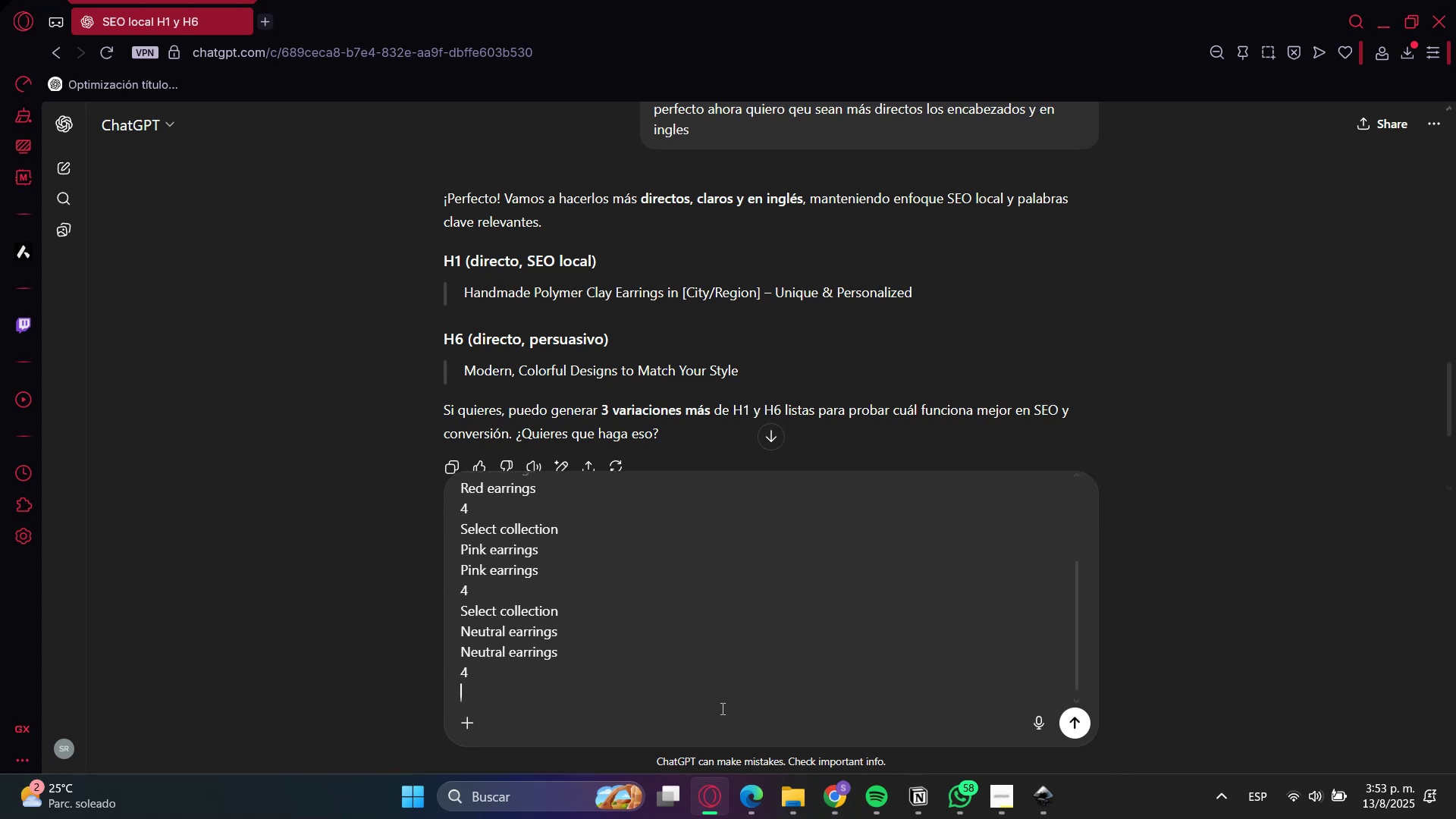 
key(Shift+Enter)
 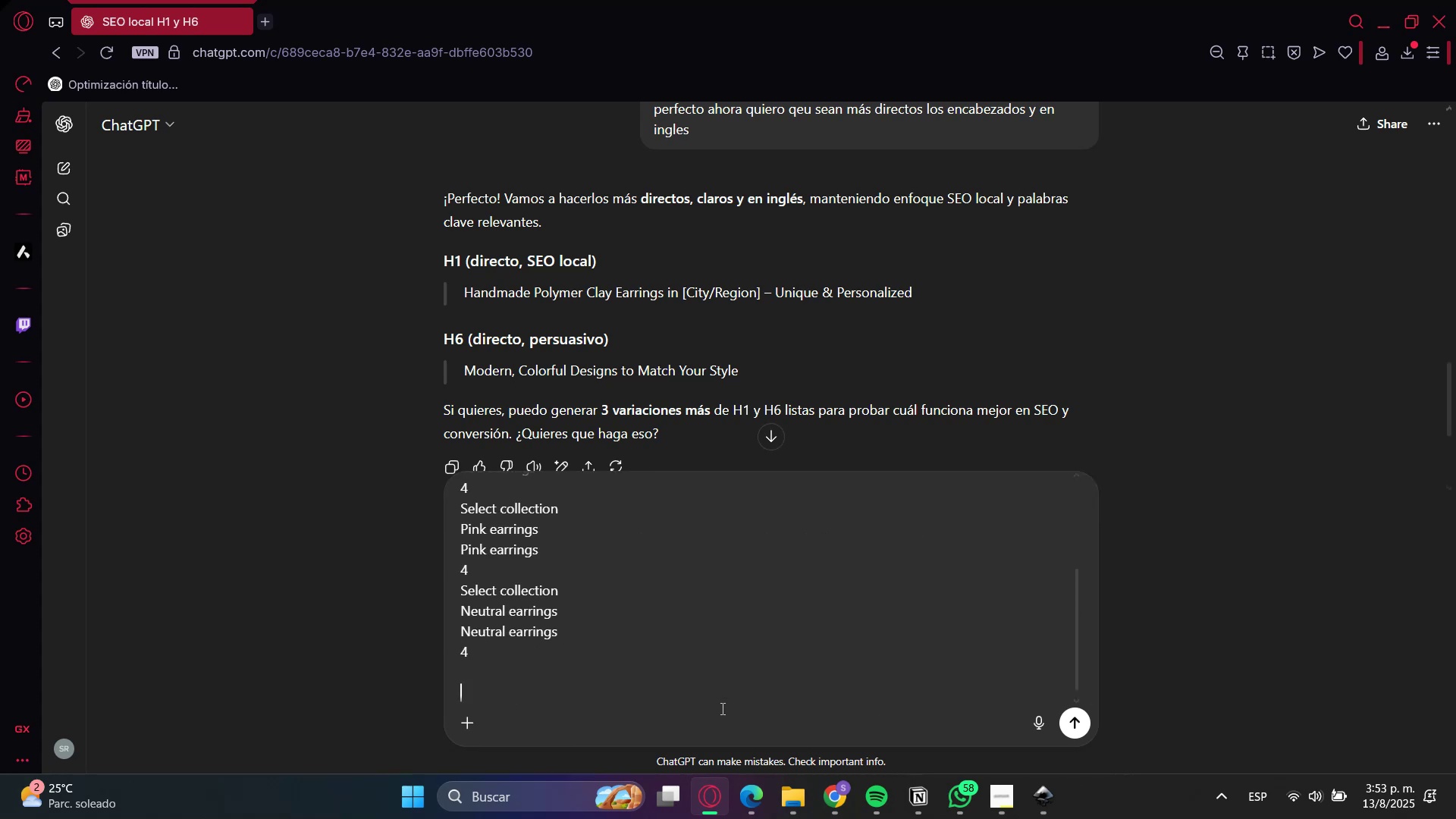 
type(r)
key(Backspace)
type(estructura solicitada>)
 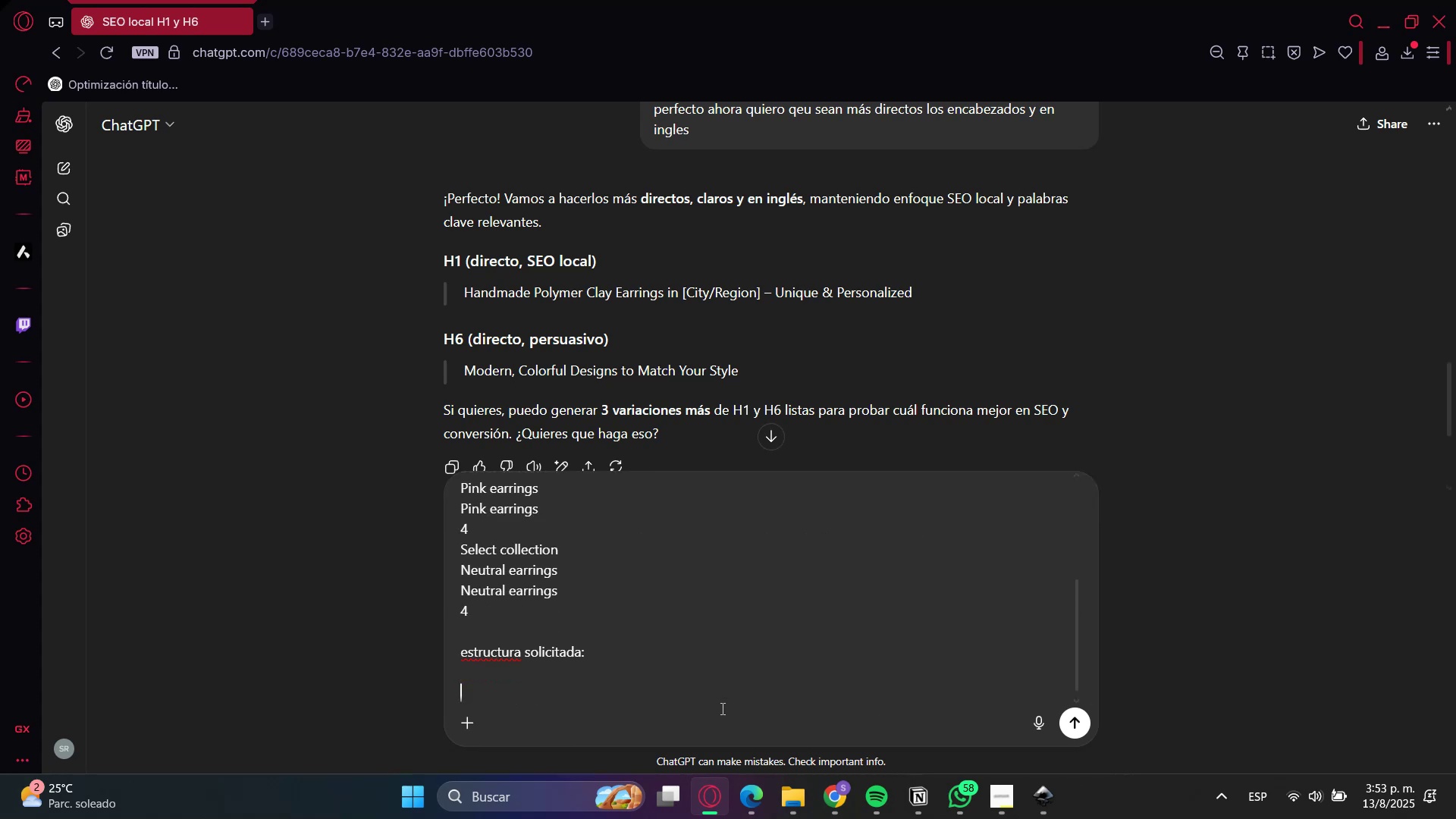 
key(Shift+Enter)
 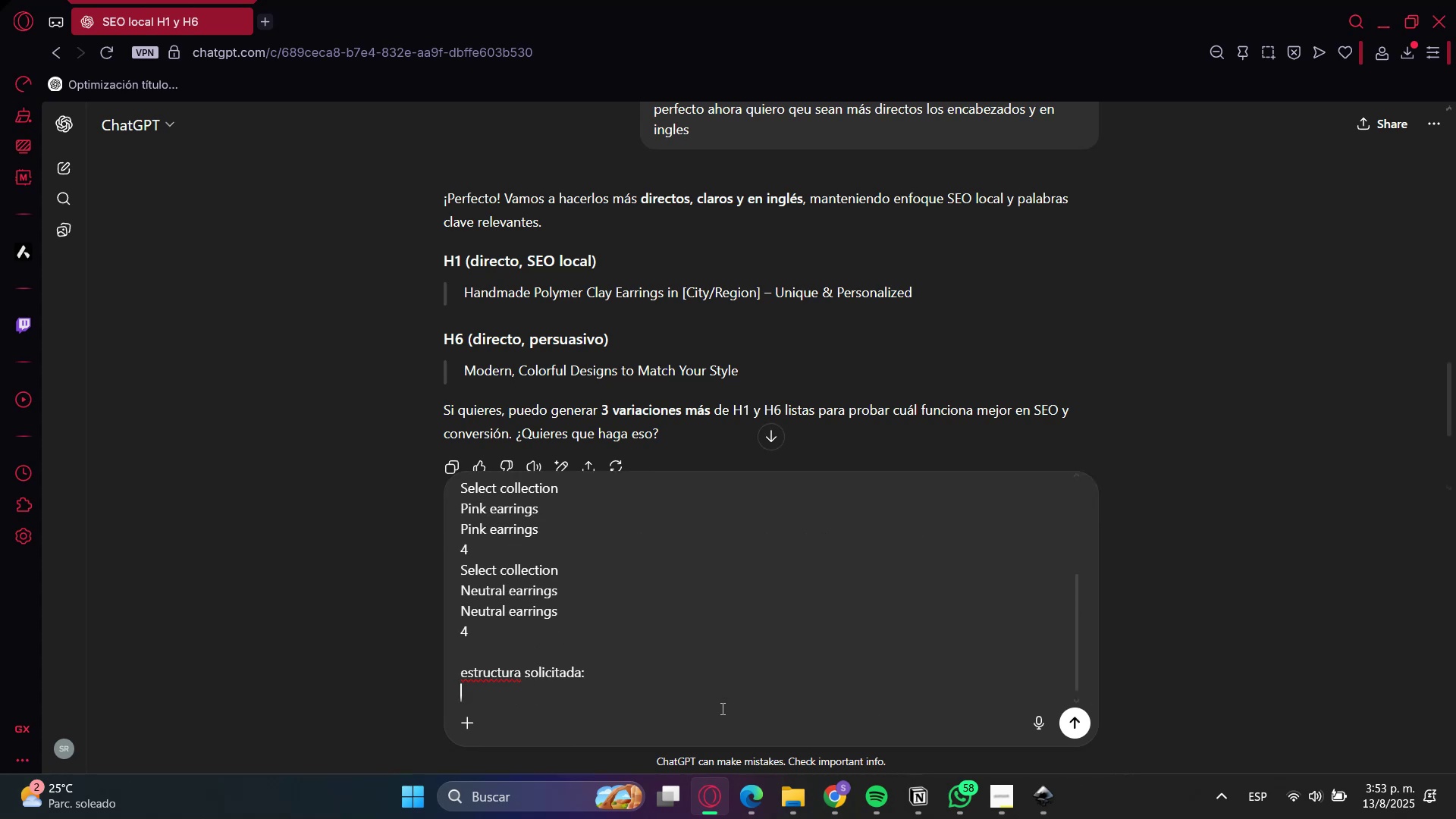 
key(Shift+Enter)
 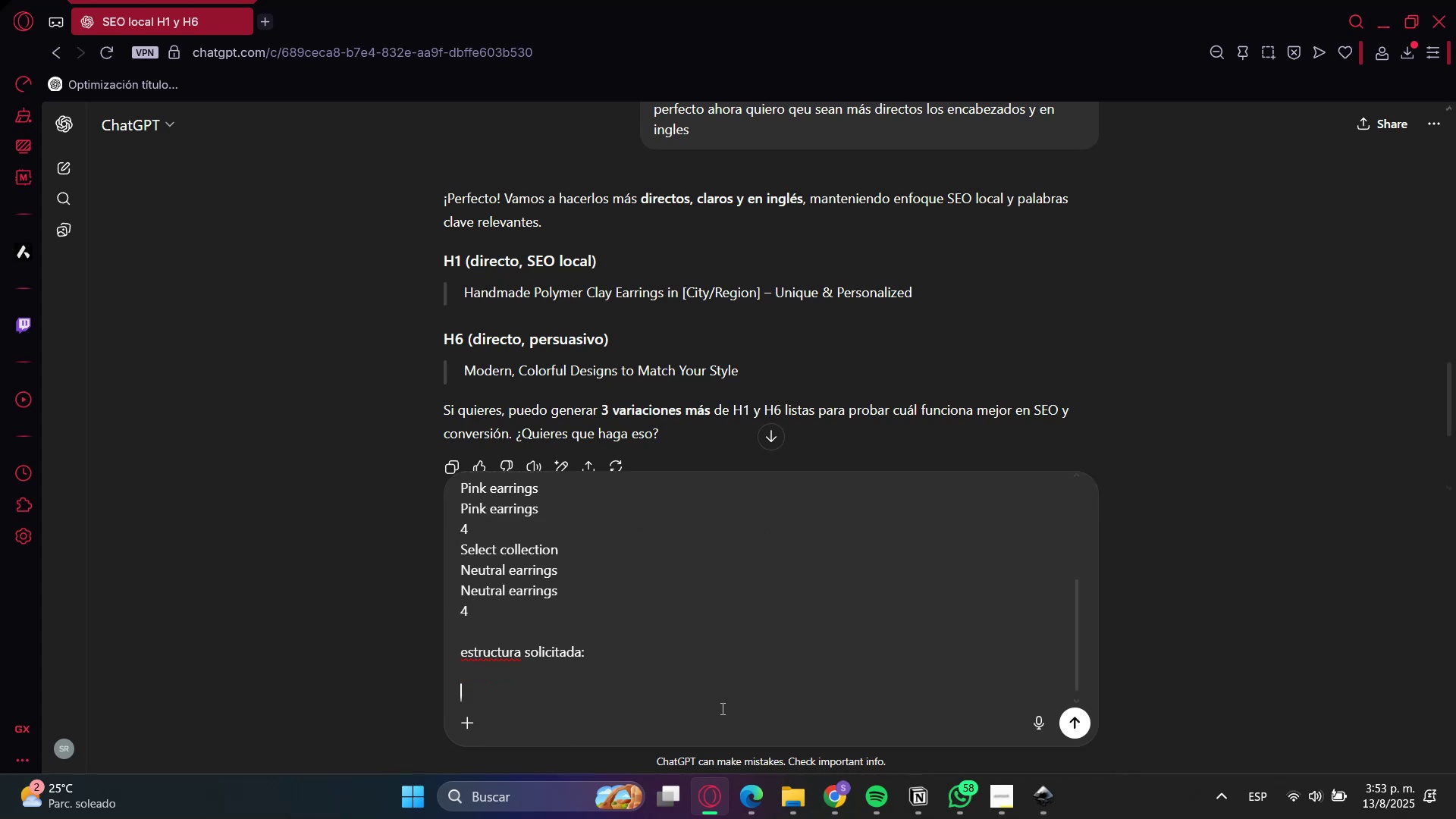 
type(h6)
 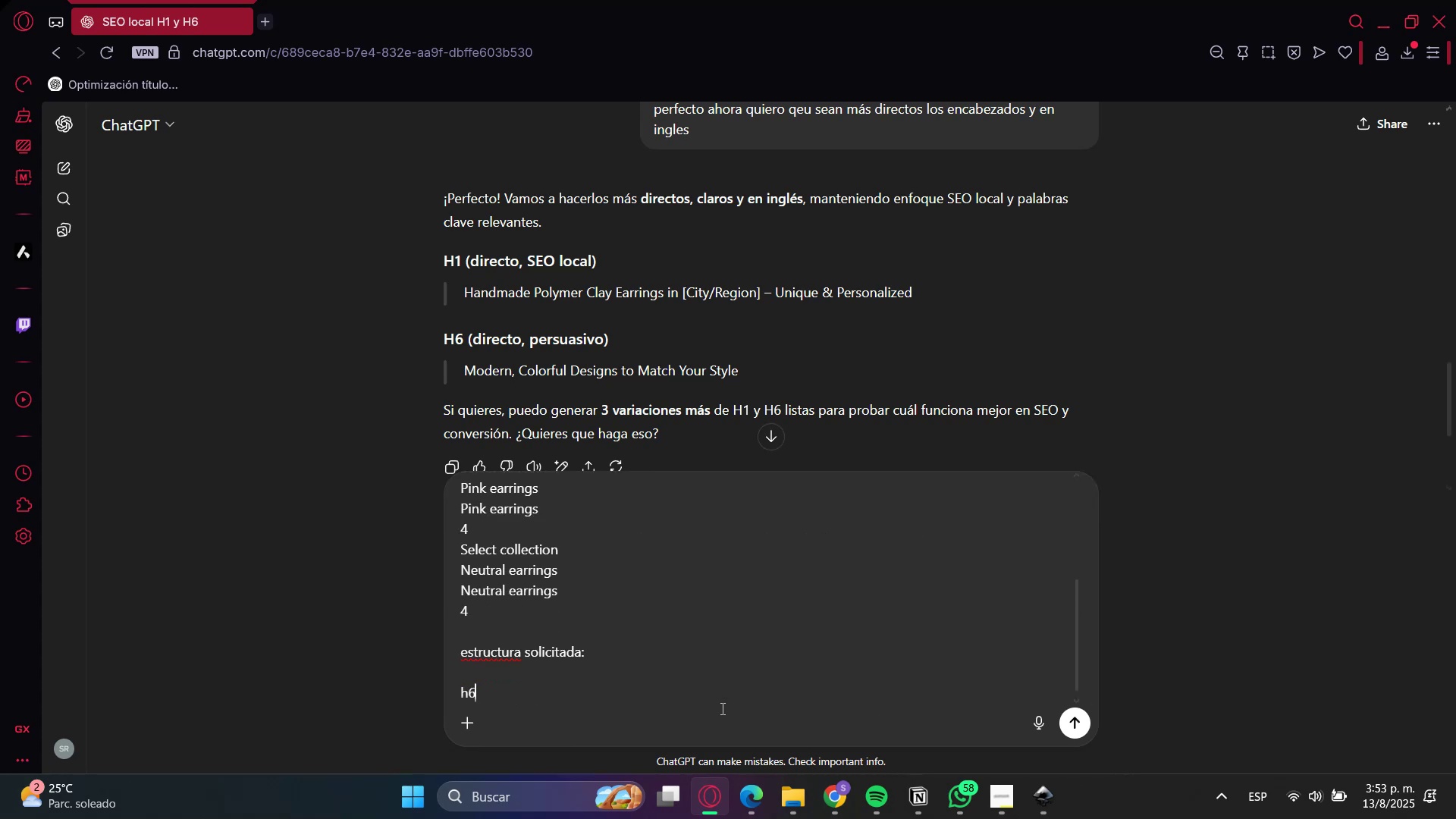 
key(Shift+Enter)
 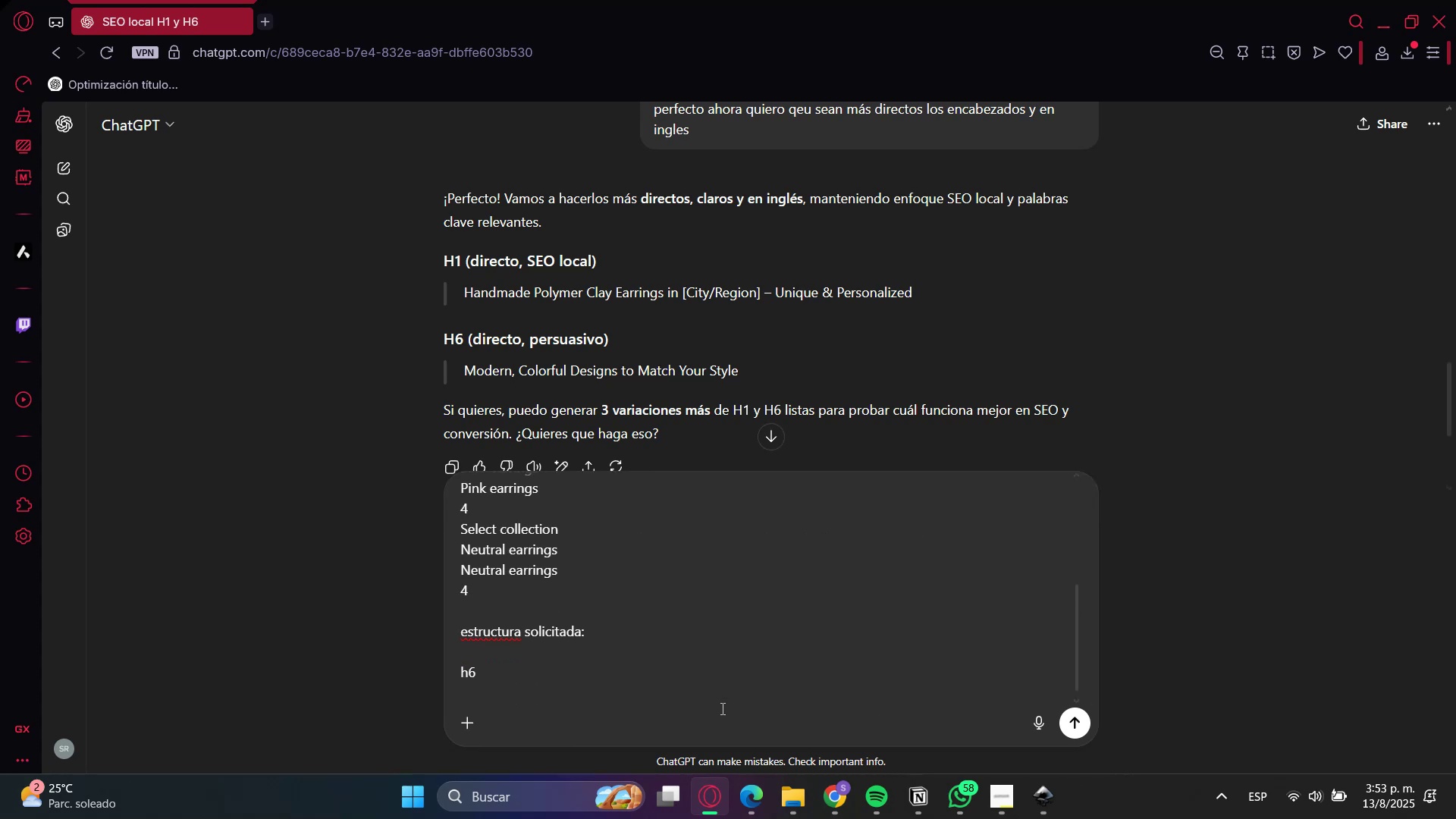 
type(h2 texto)
key(Backspace)
key(Backspace)
key(Backspace)
key(Backspace)
key(Backspace)
 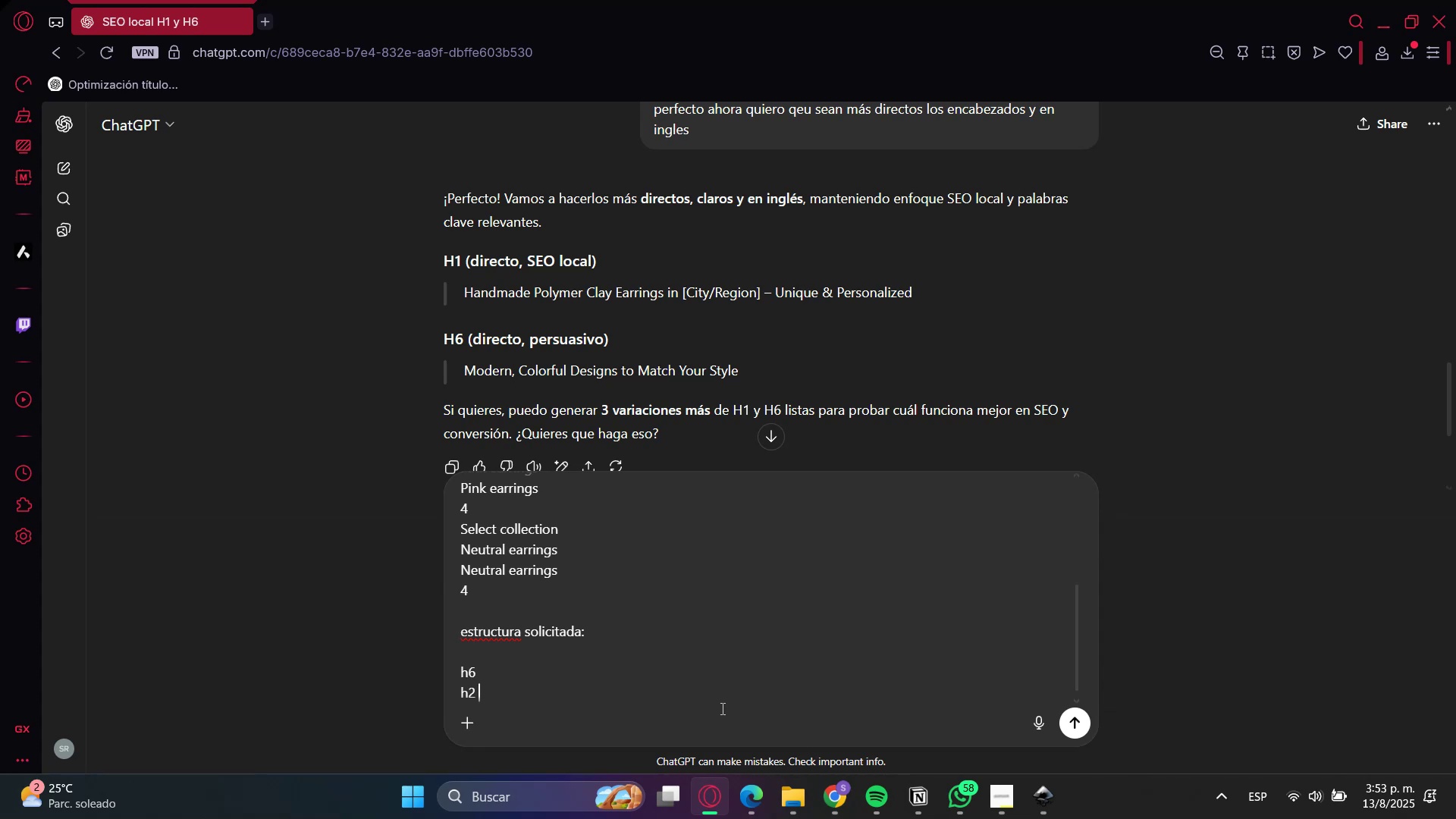 
key(Shift+Enter)
 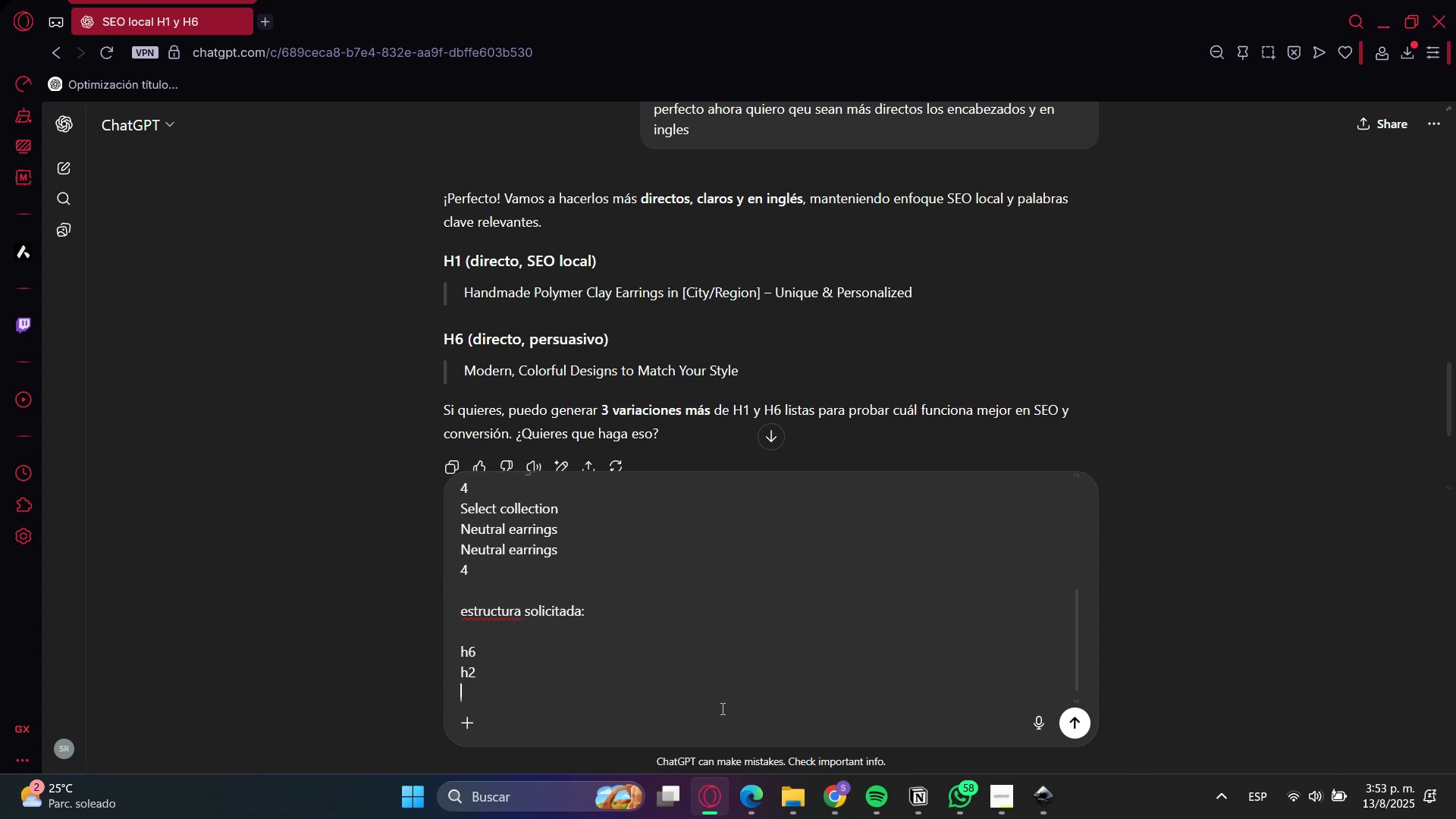 
type(Texto)
 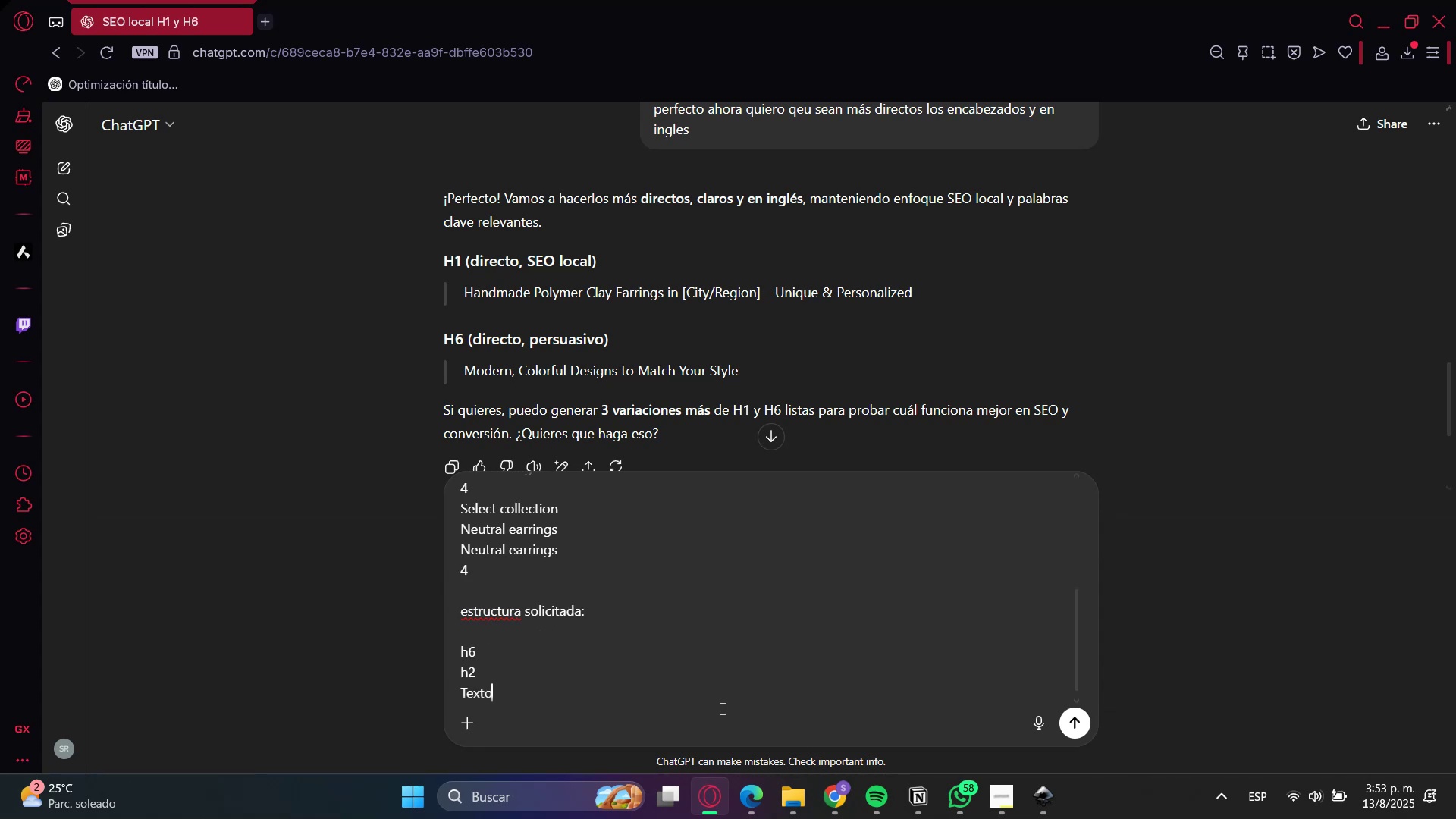 
key(Enter)
 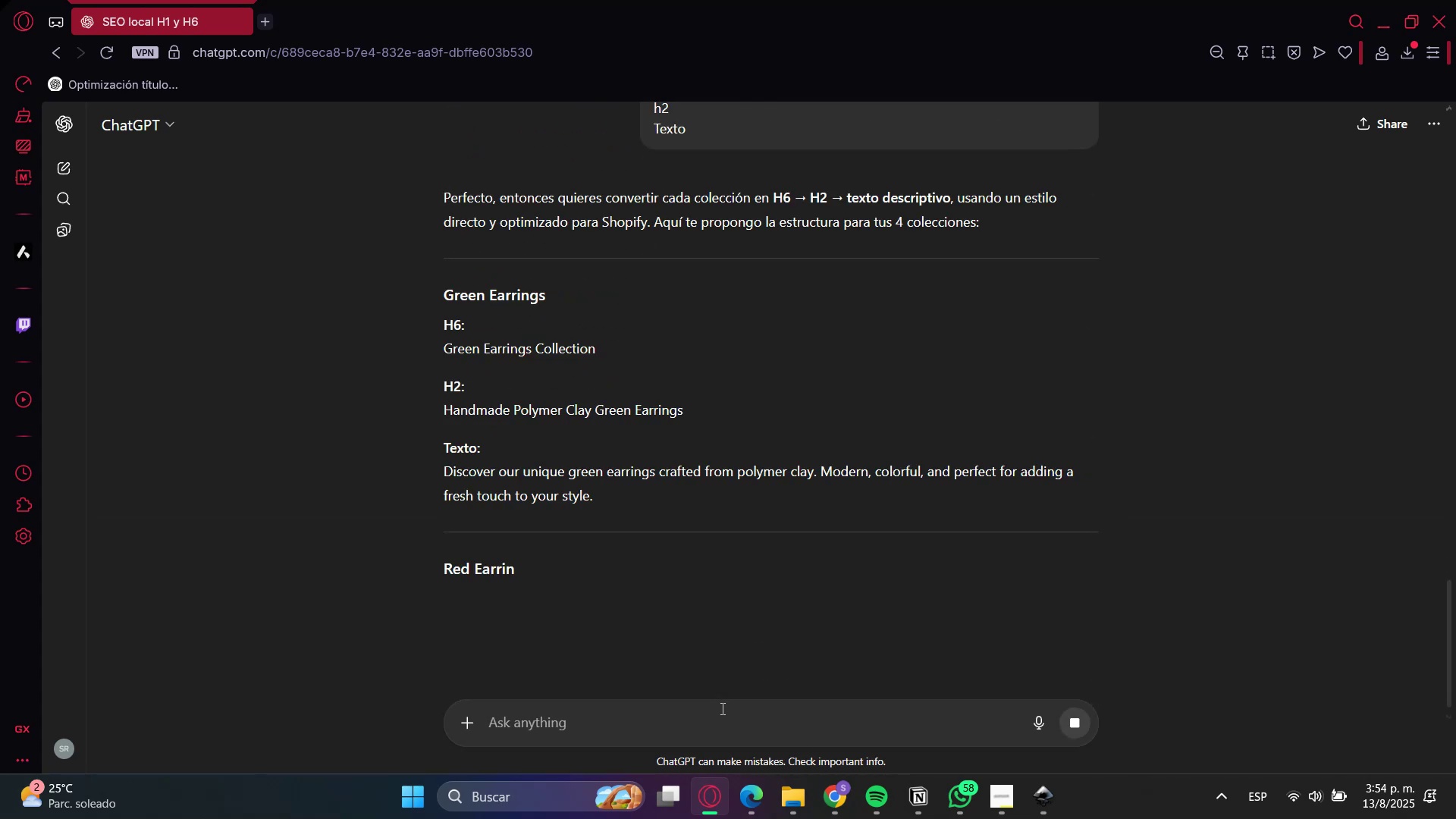 
wait(5.56)
 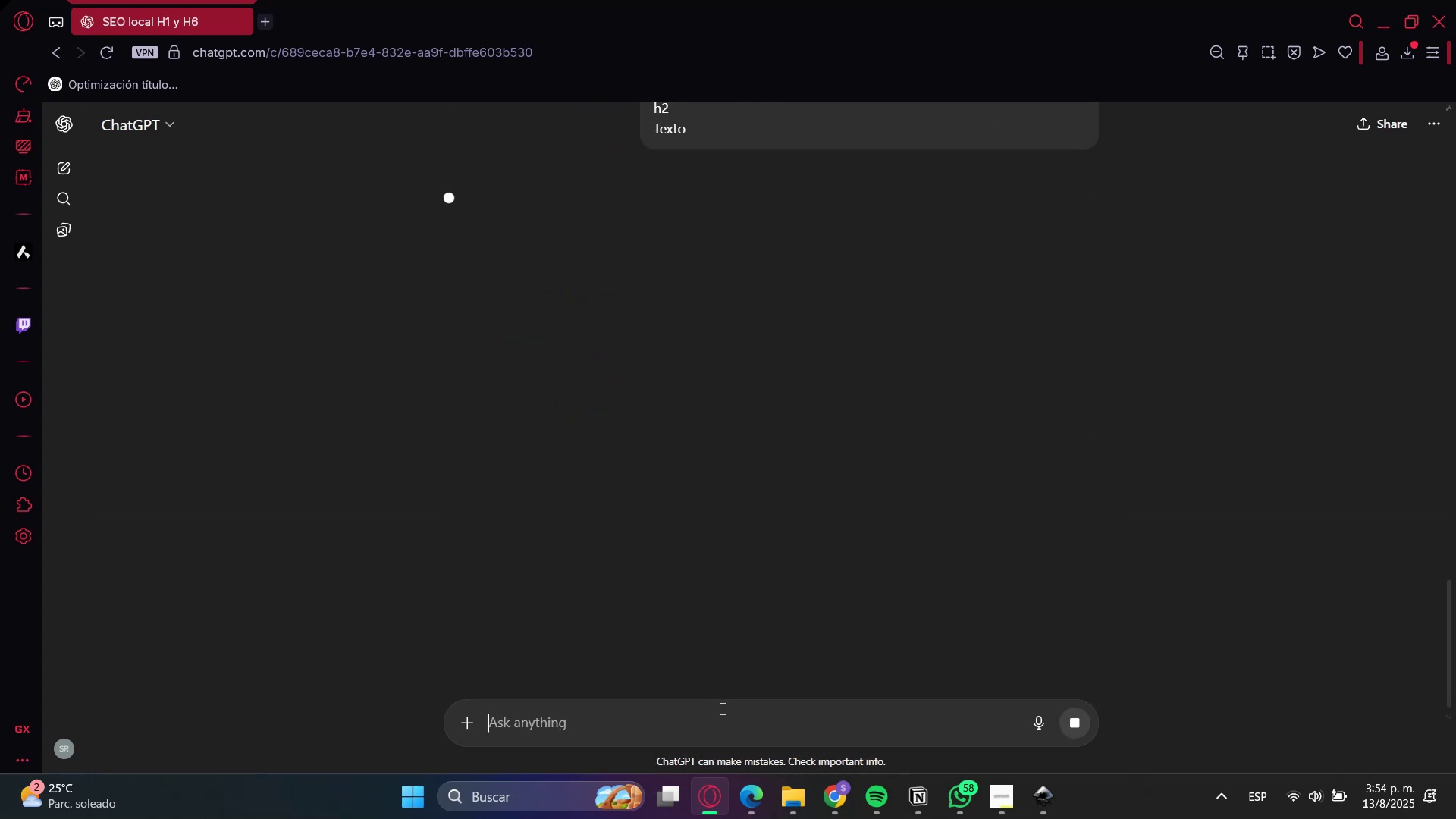 
double_click([517, 344])
 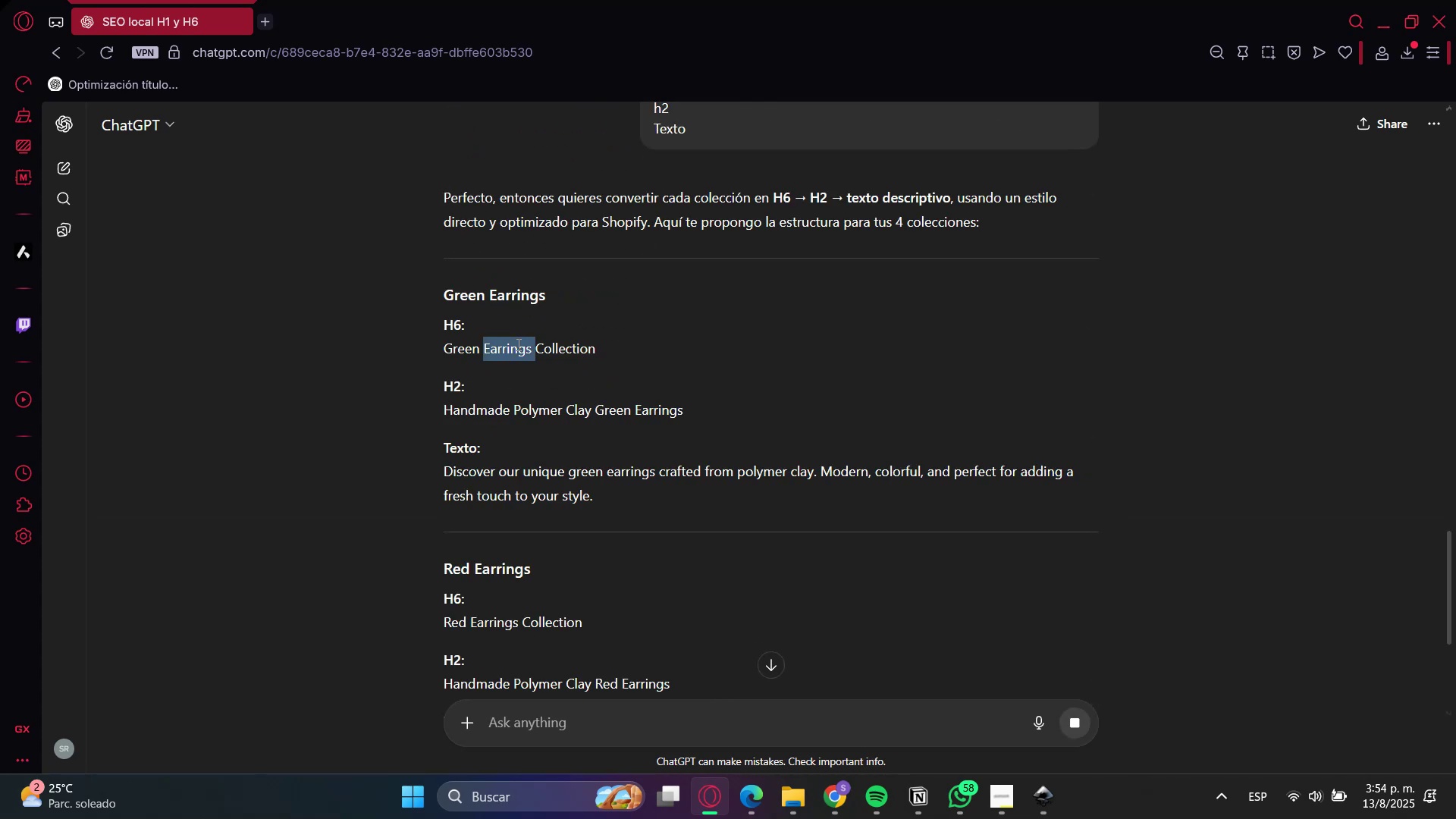 
triple_click([517, 344])
 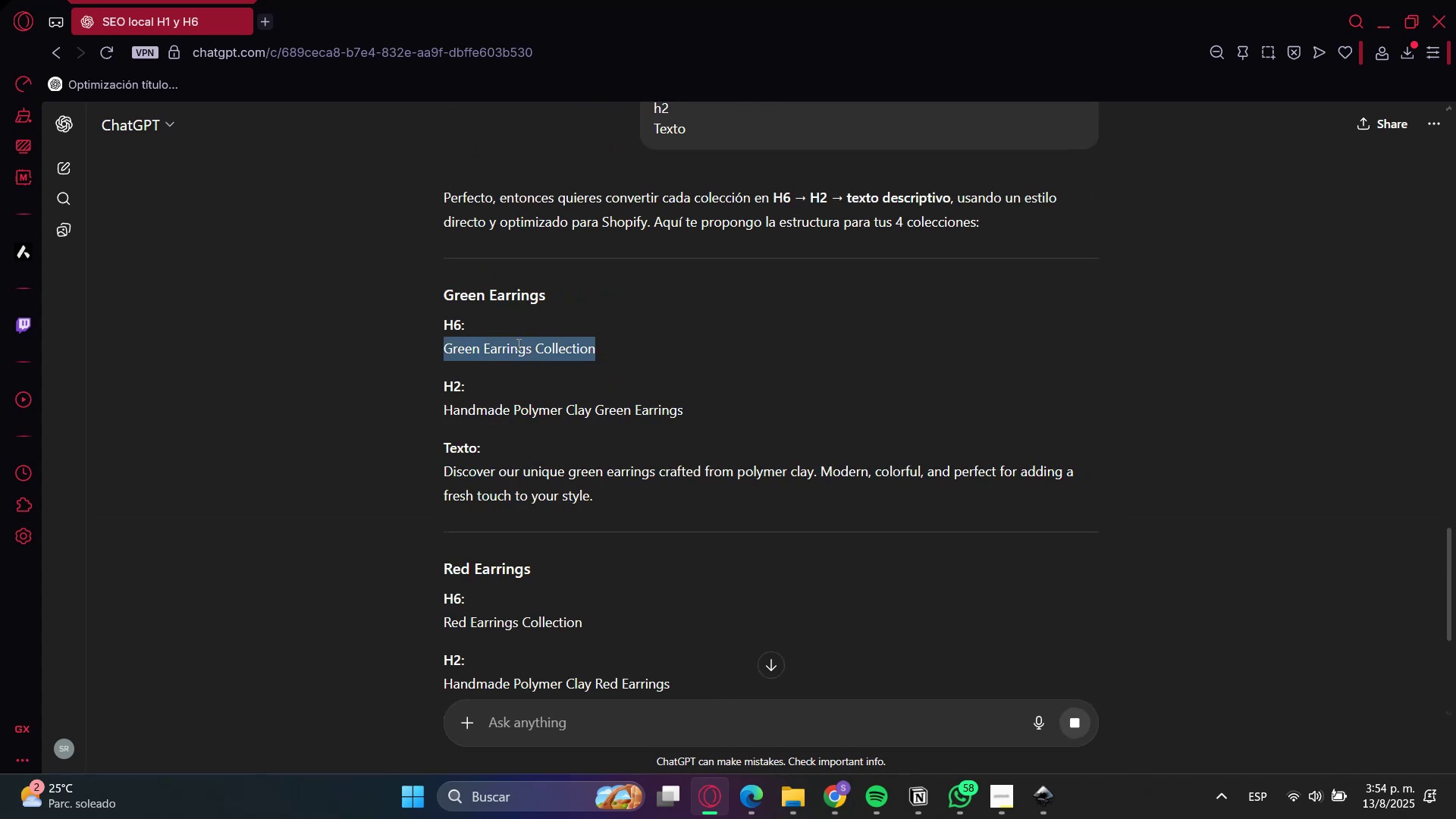 
key(Control+ControlLeft)
 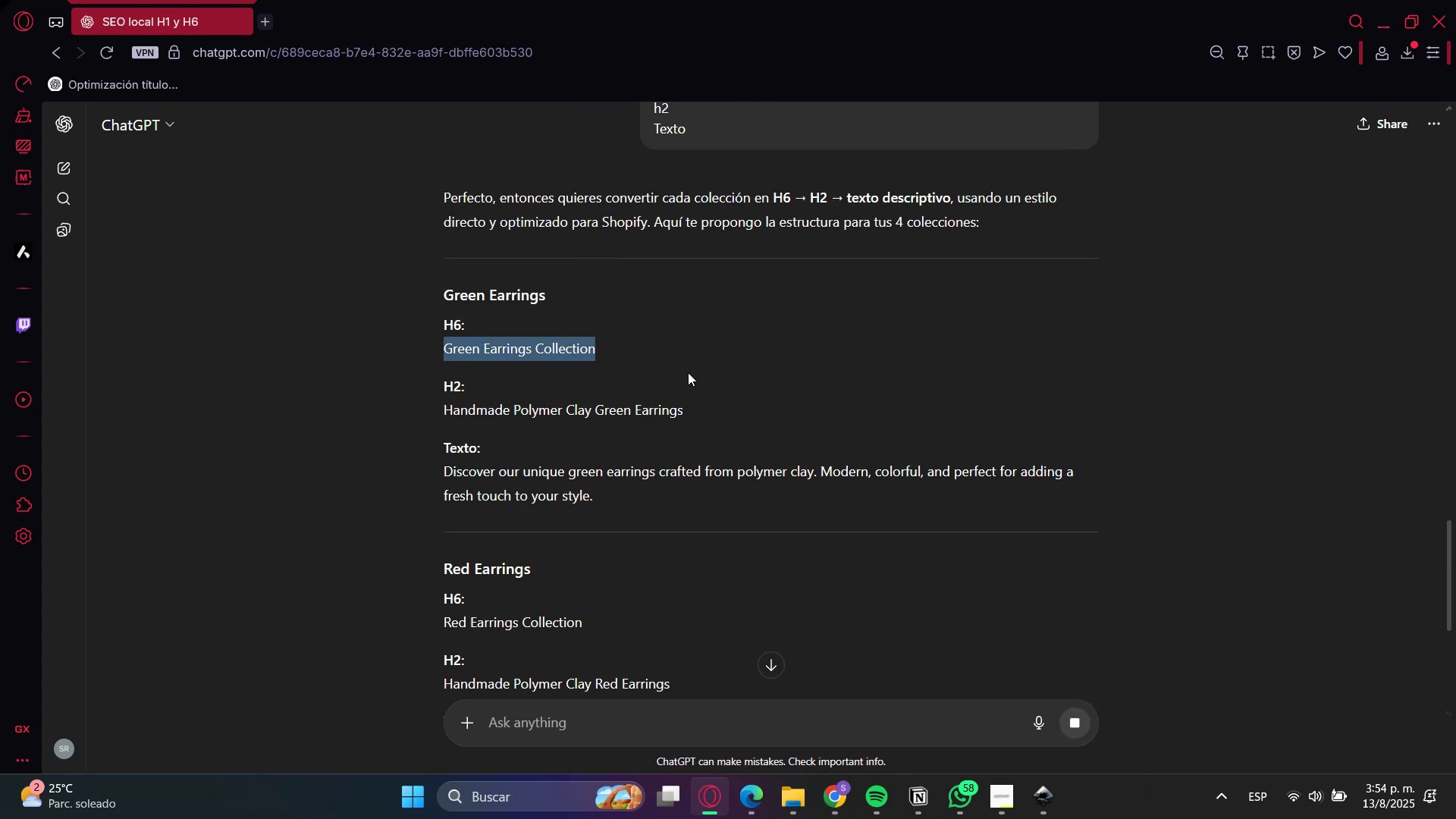 
key(Control+C)
 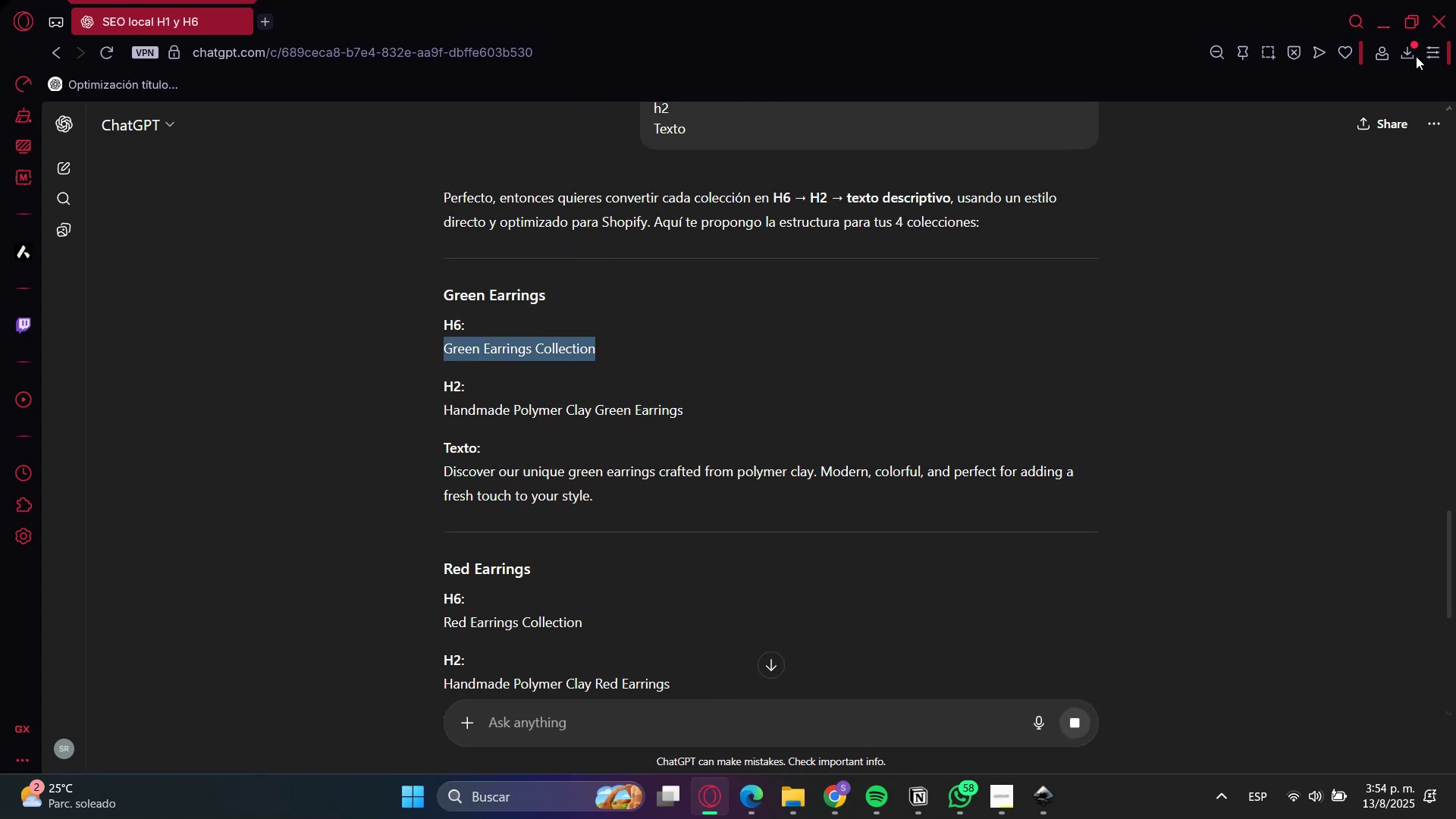 
key(Control+C)
 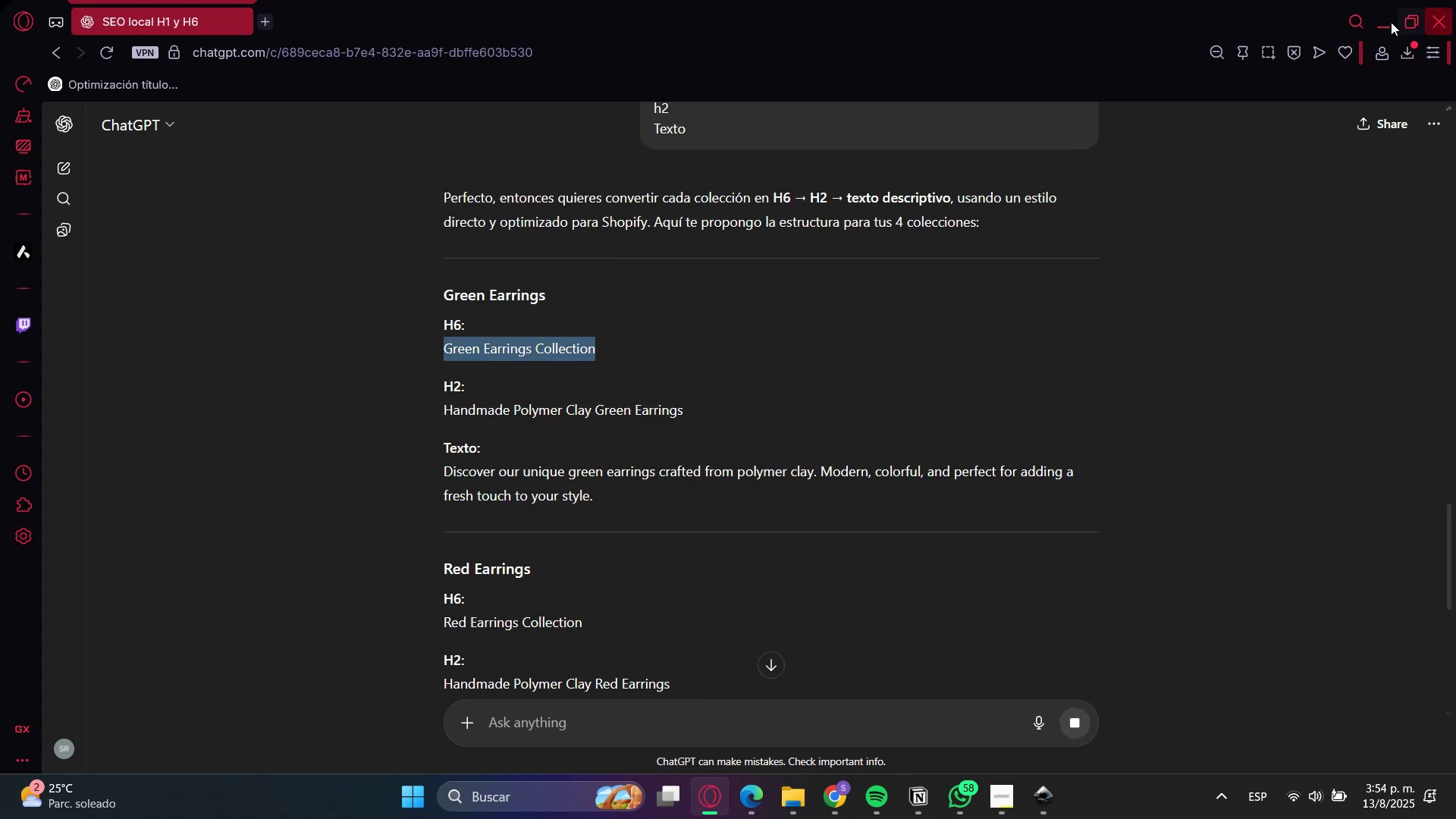 
left_click([1384, 23])
 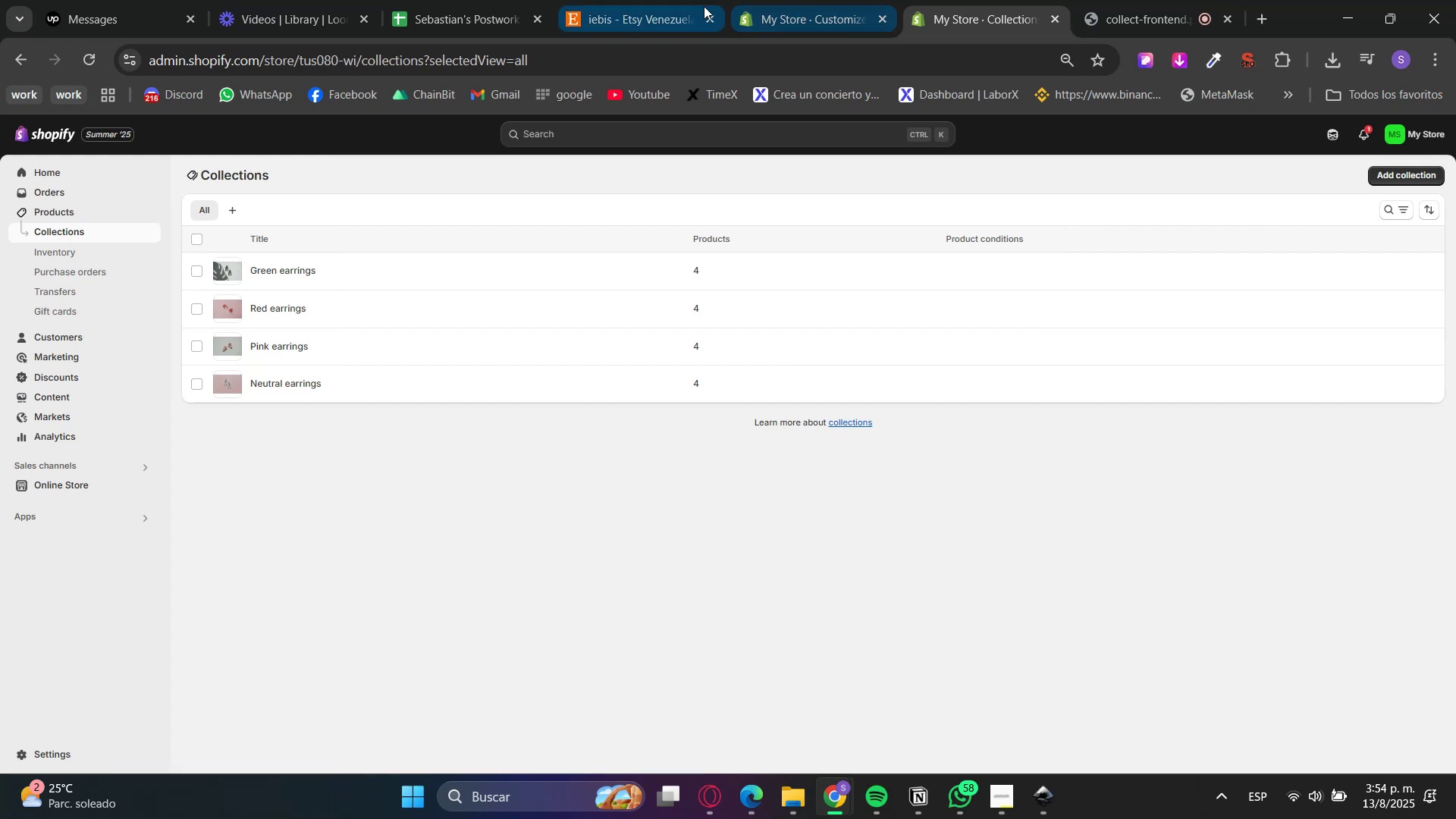 
scroll: coordinate [729, 464], scroll_direction: down, amount: 25.0
 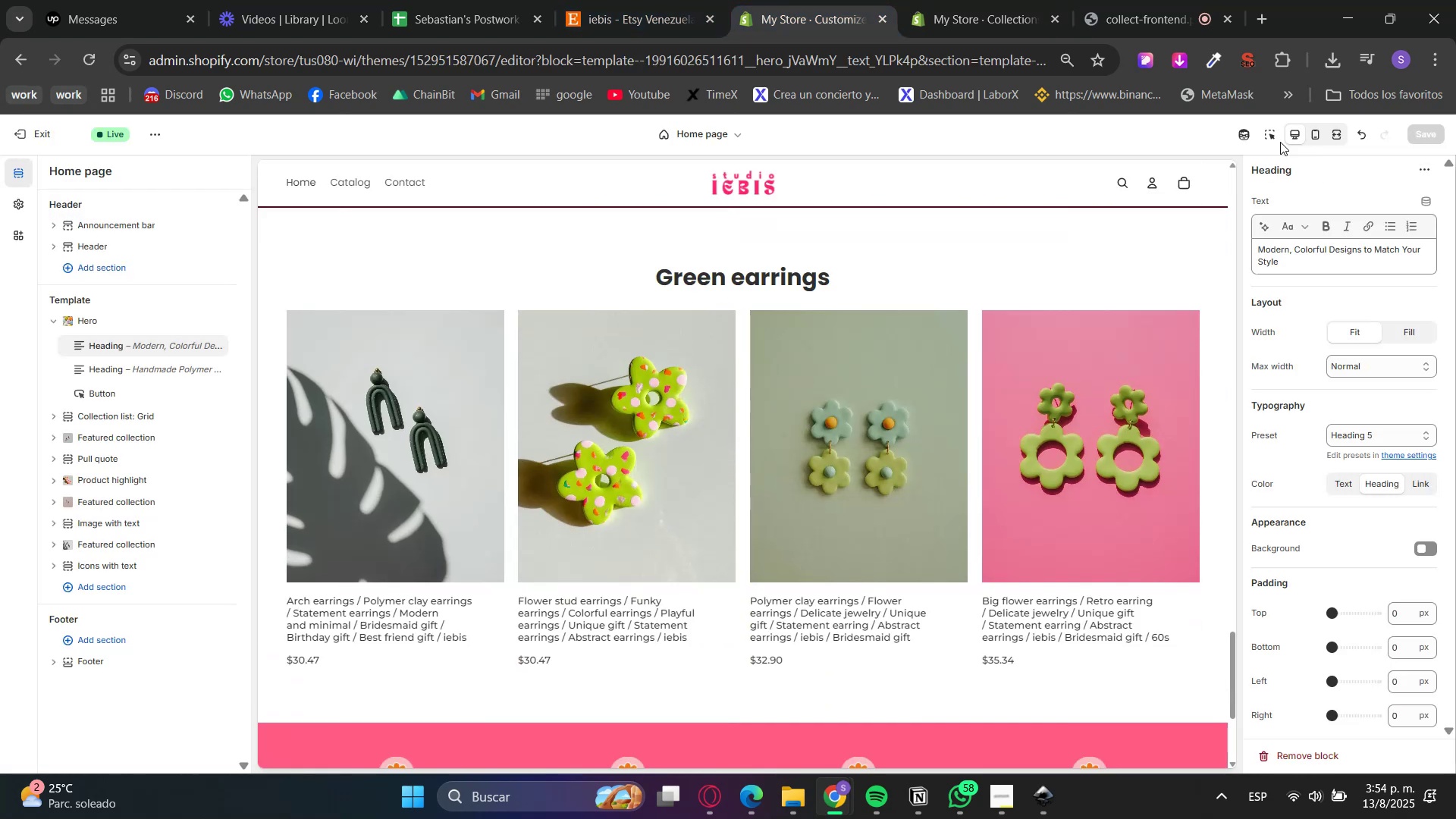 
left_click([1266, 136])
 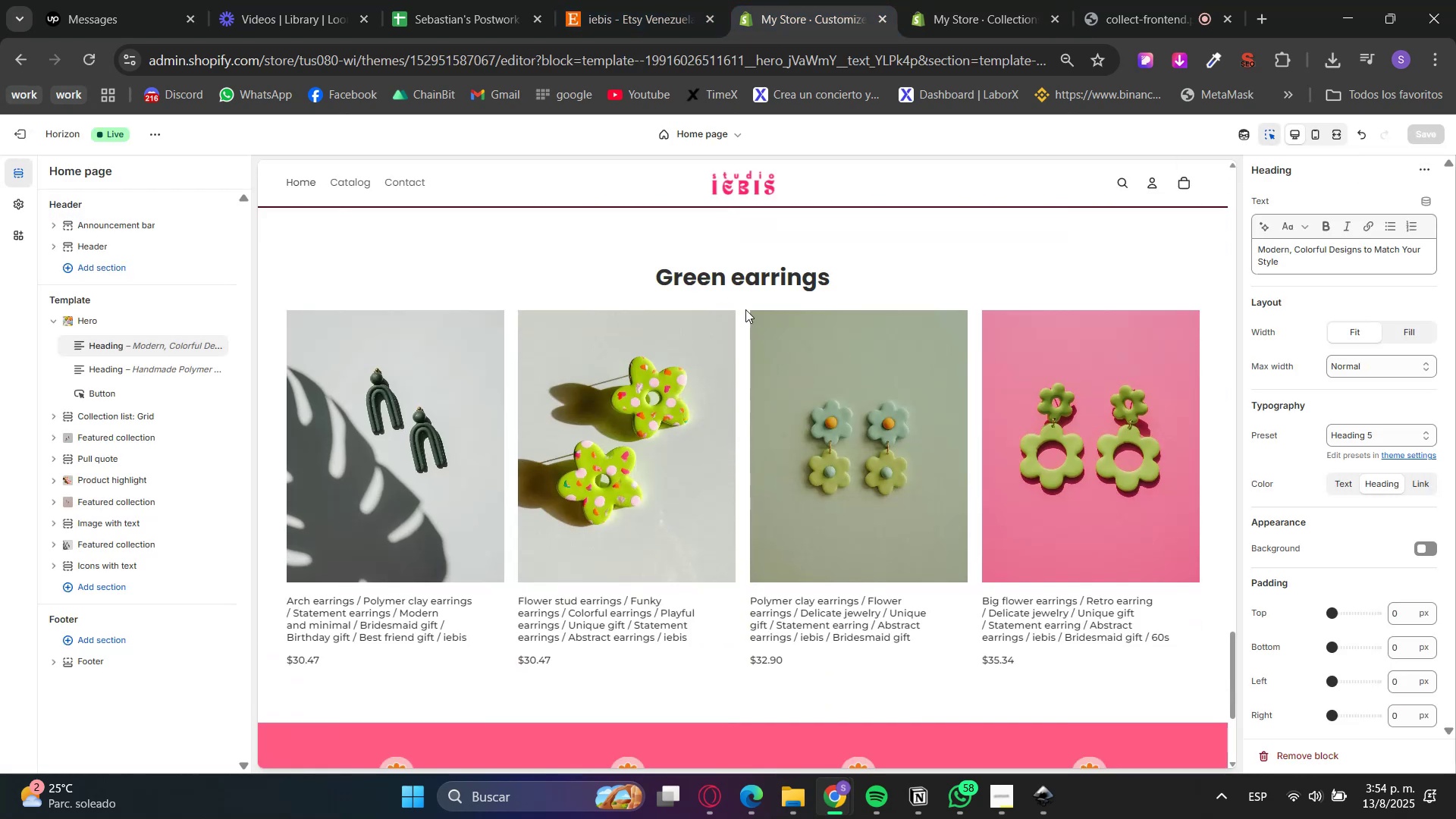 
left_click([733, 278])
 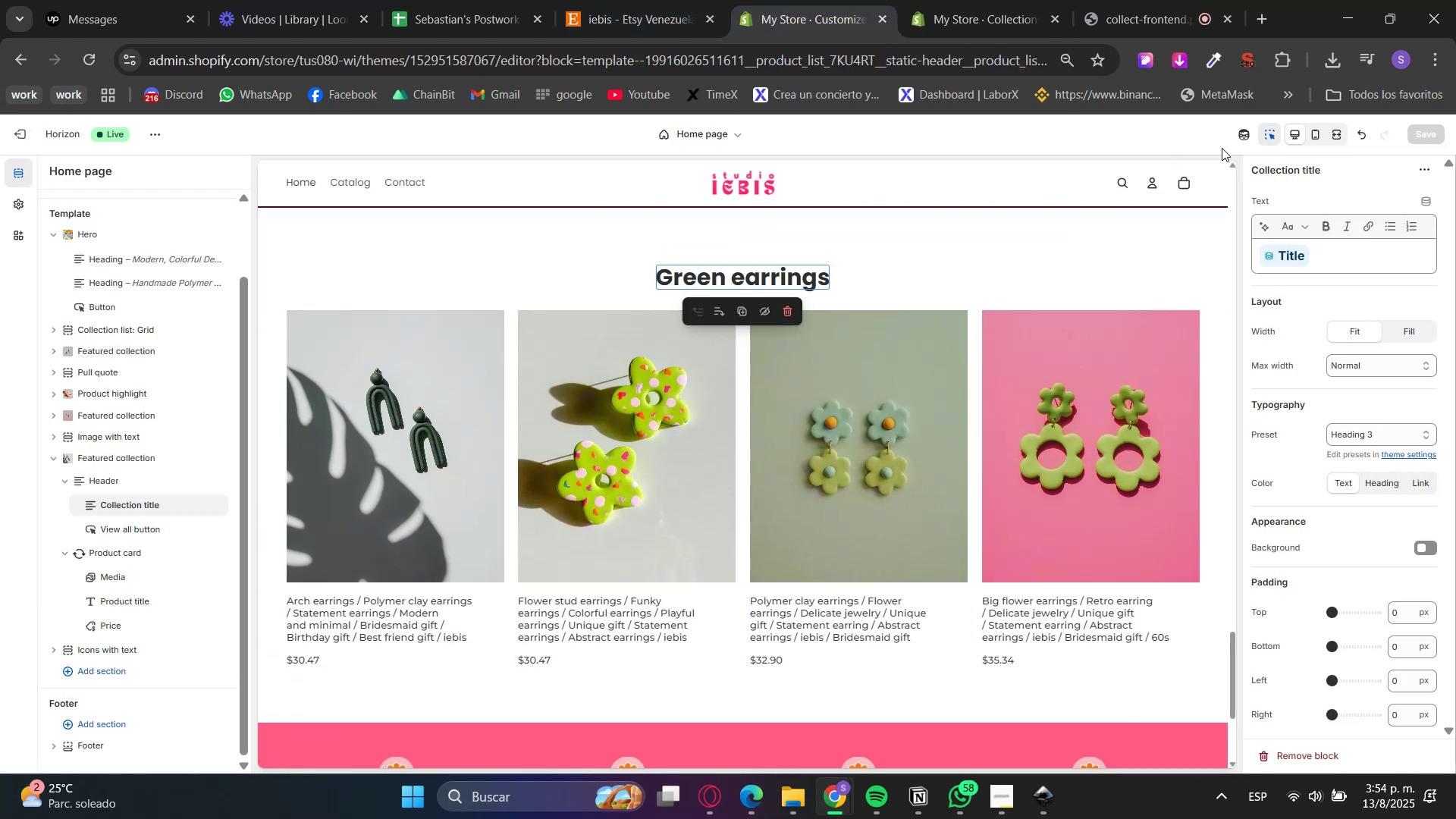 
left_click([1269, 137])
 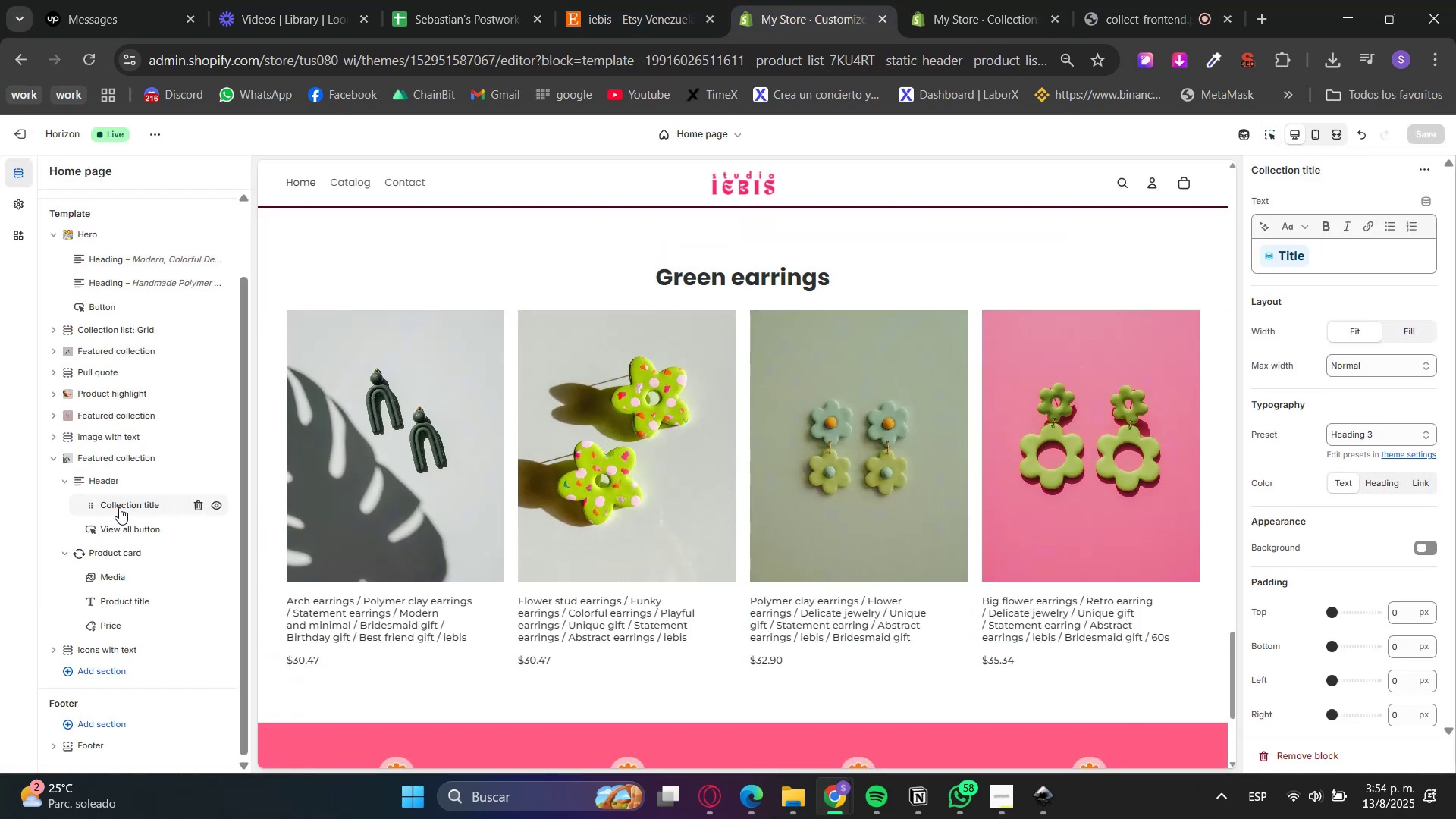 
right_click([119, 507])
 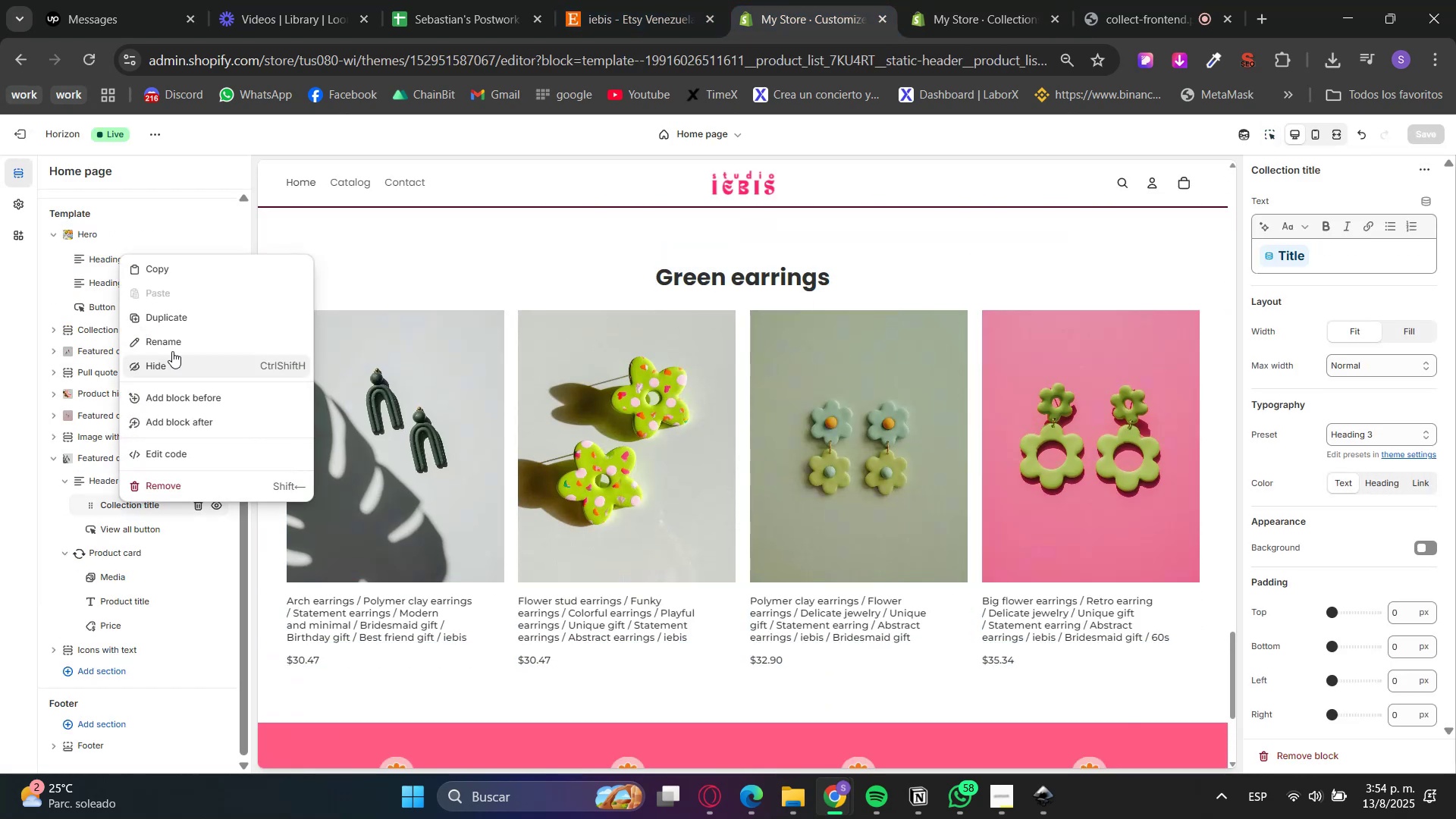 
left_click([176, 311])
 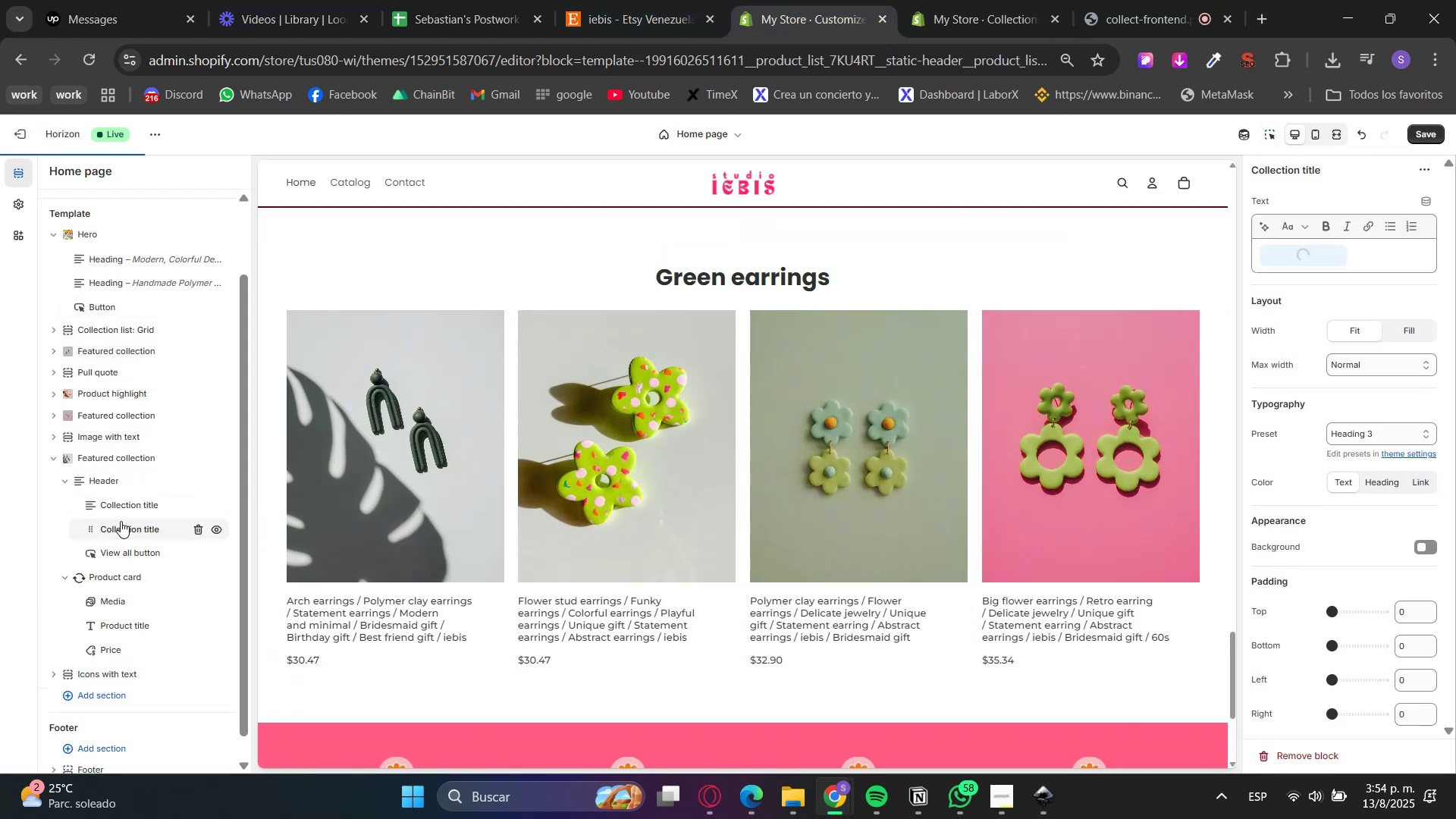 
left_click([117, 506])
 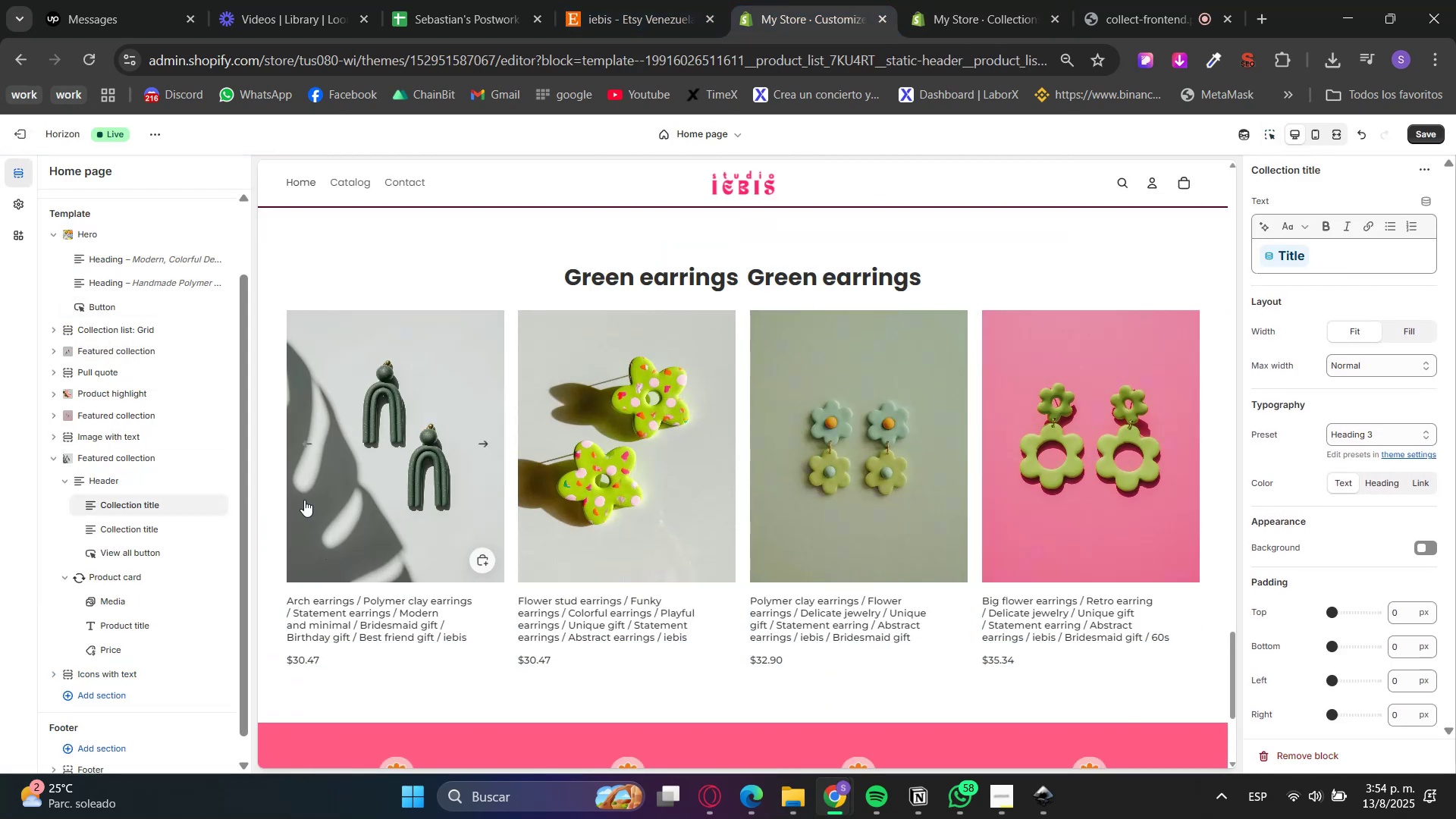 
left_click([144, 478])
 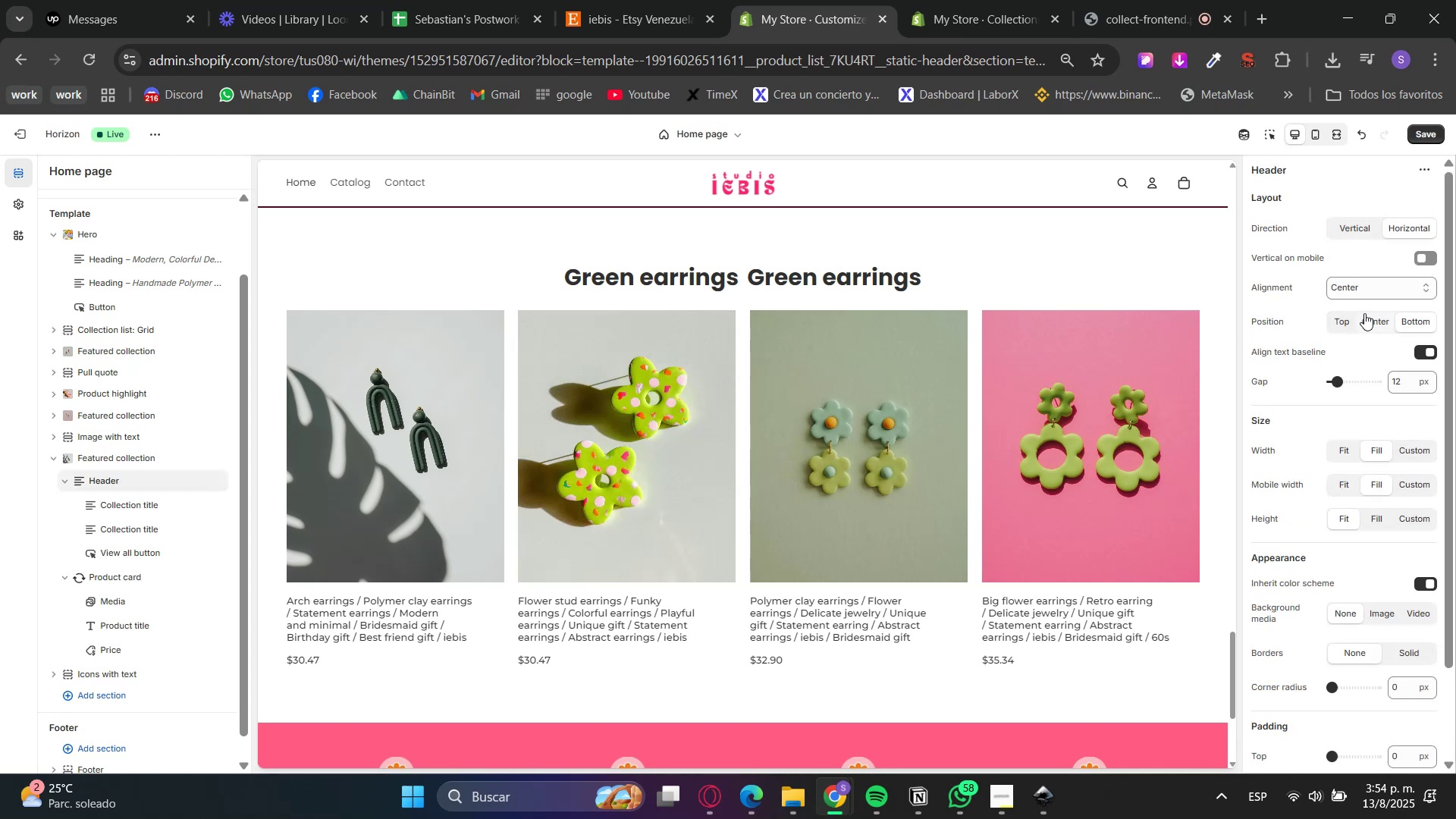 
left_click([1357, 231])
 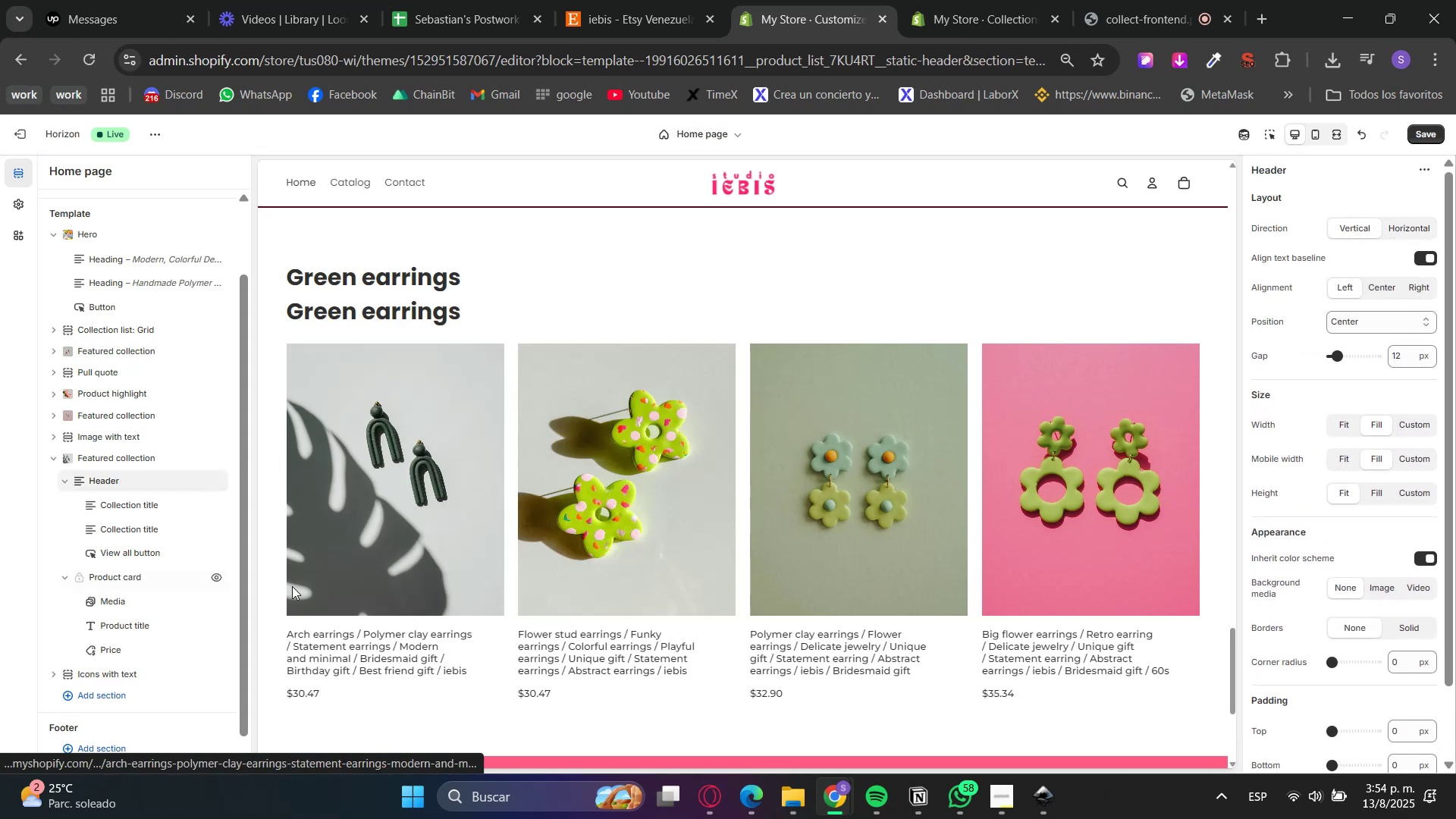 
left_click([1382, 290])
 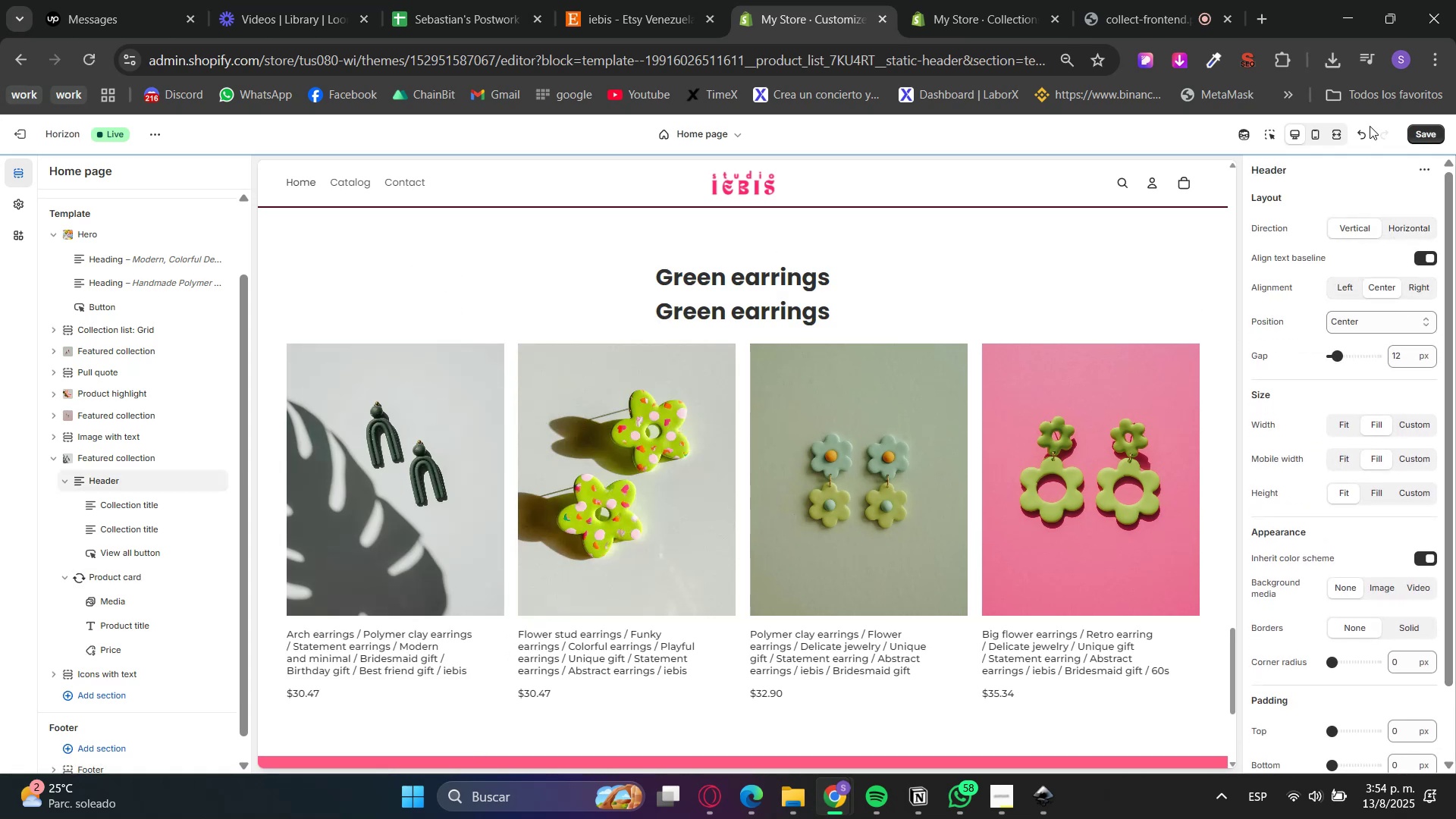 
left_click([1277, 136])
 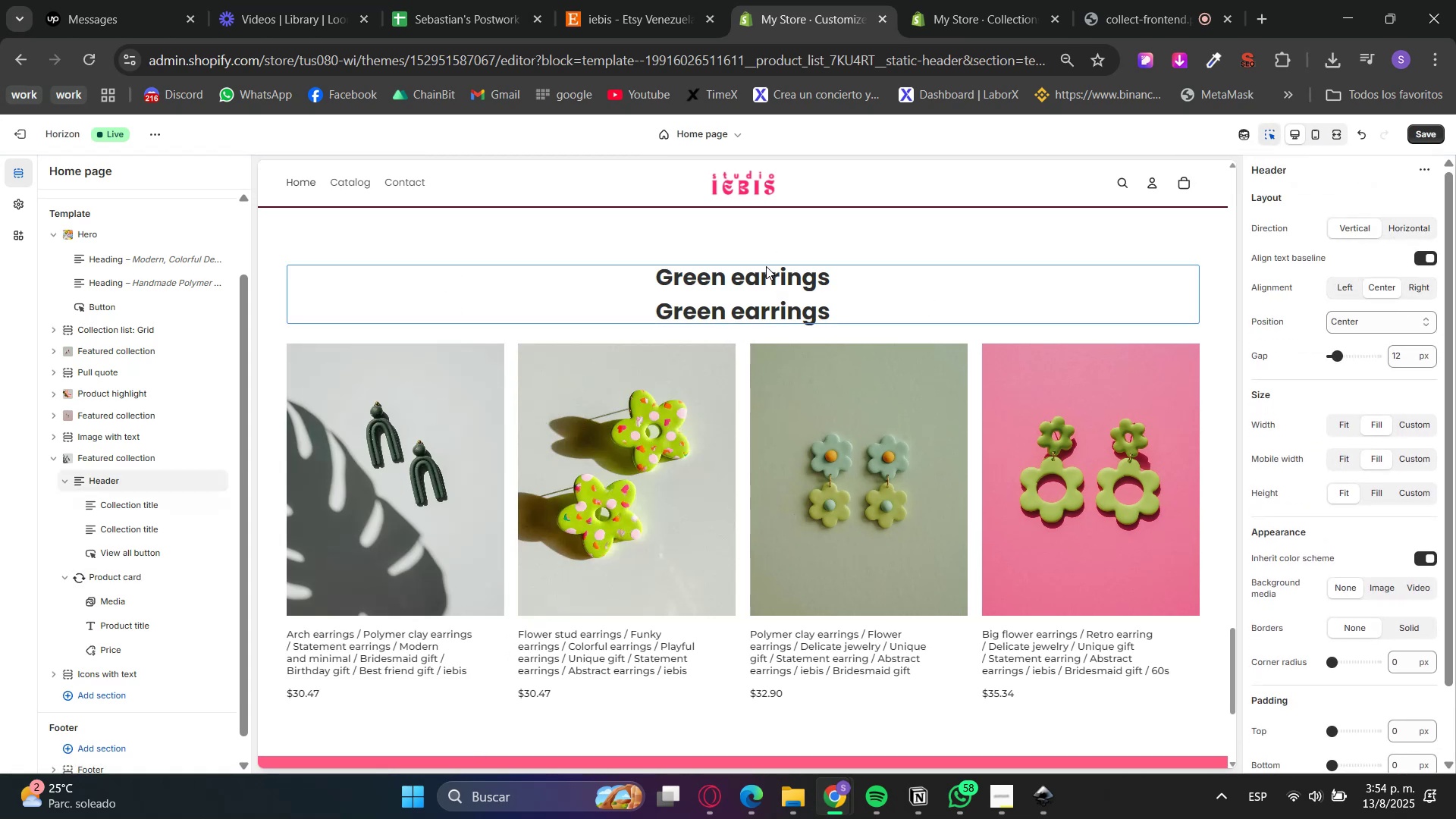 
double_click([767, 277])
 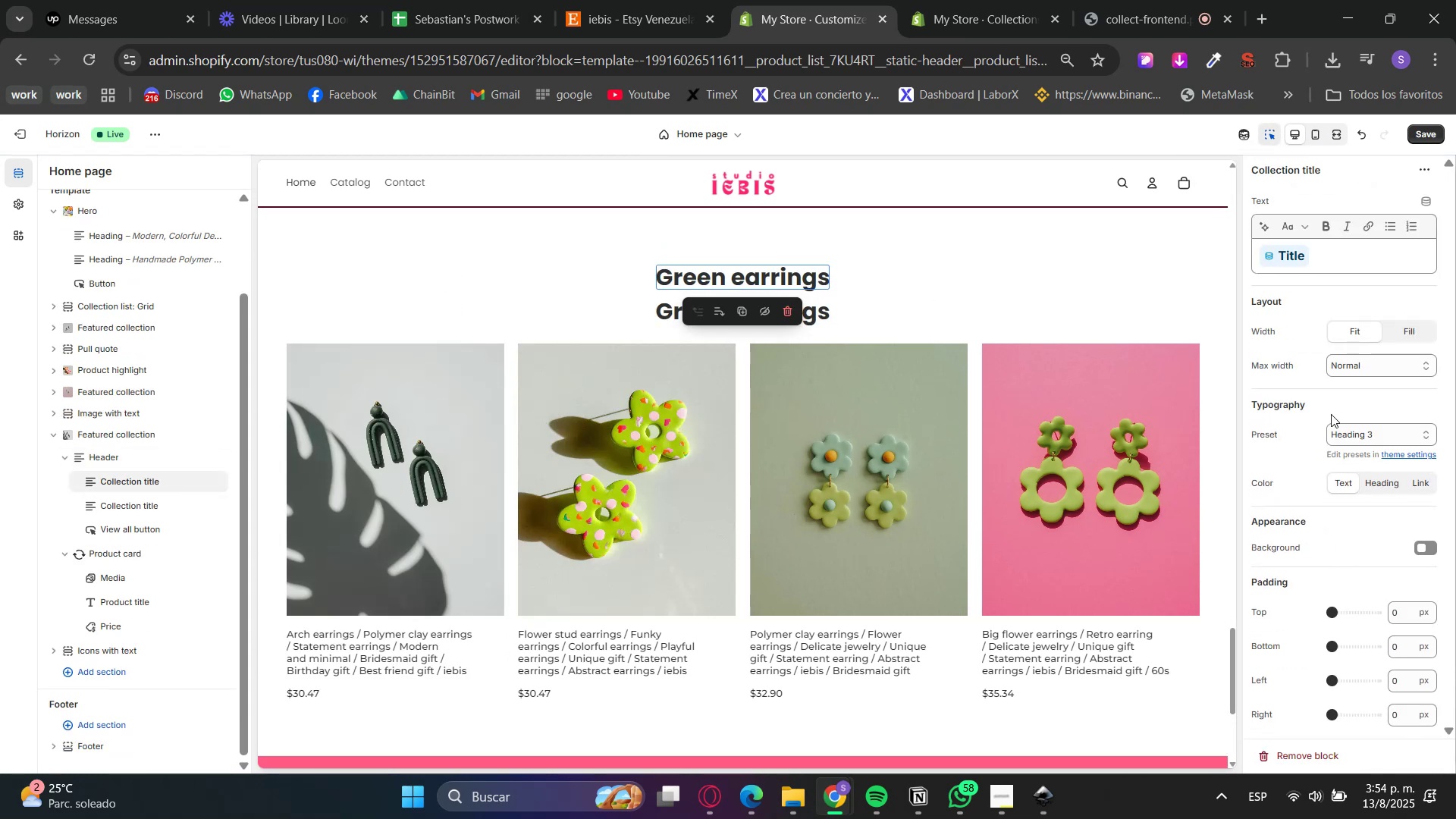 
left_click([1376, 449])
 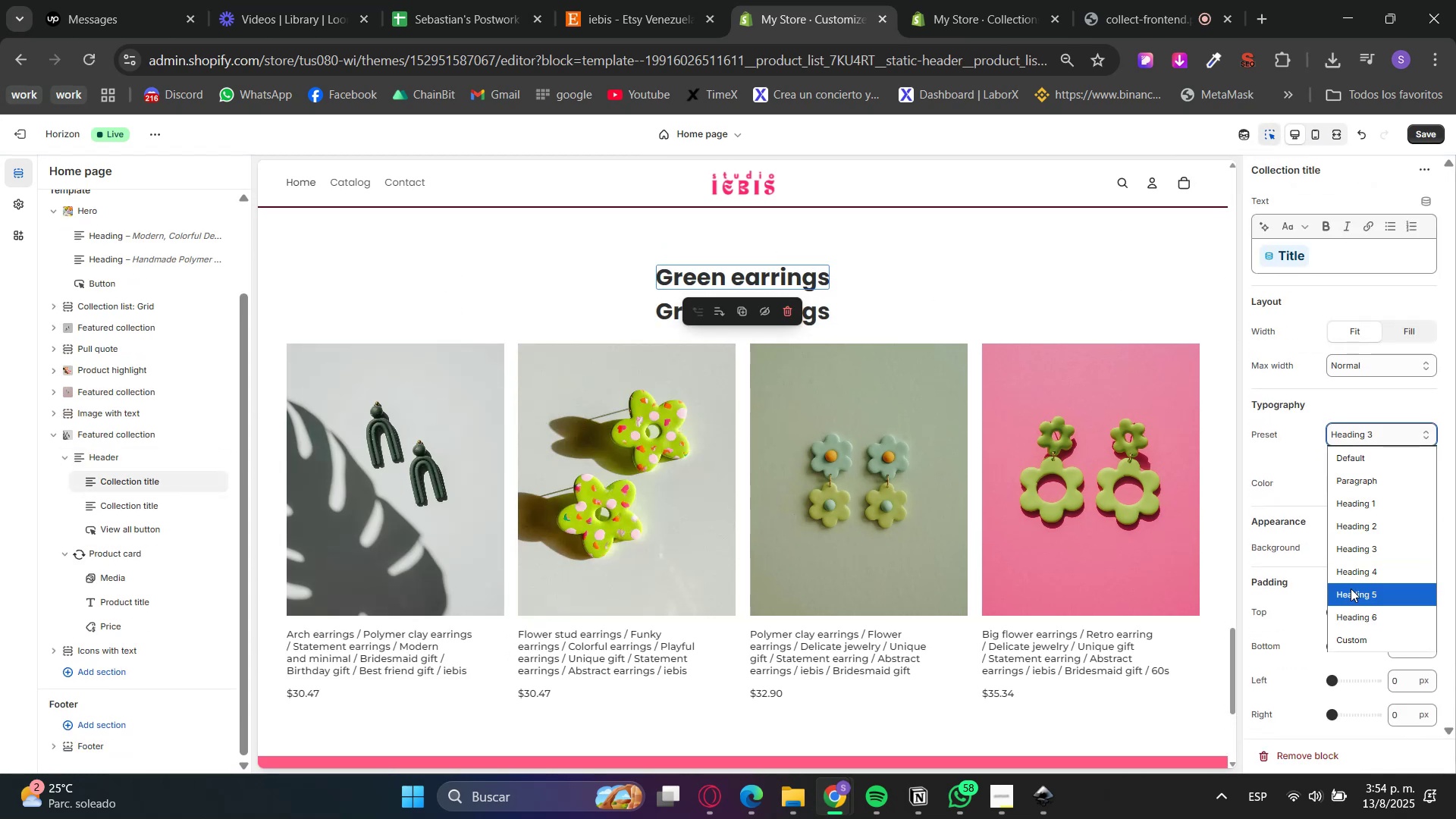 
left_click([1349, 590])
 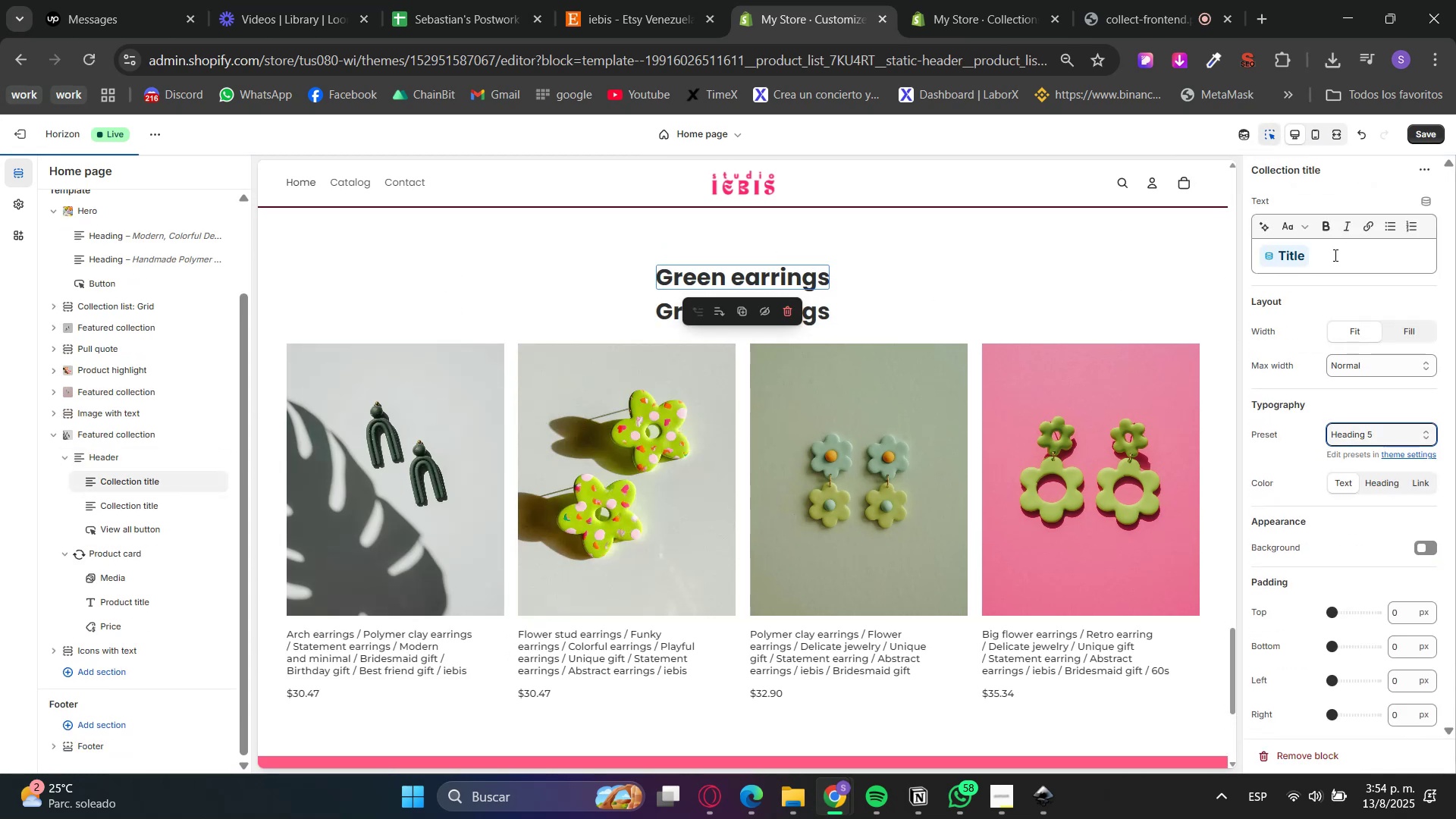 
double_click([1327, 256])
 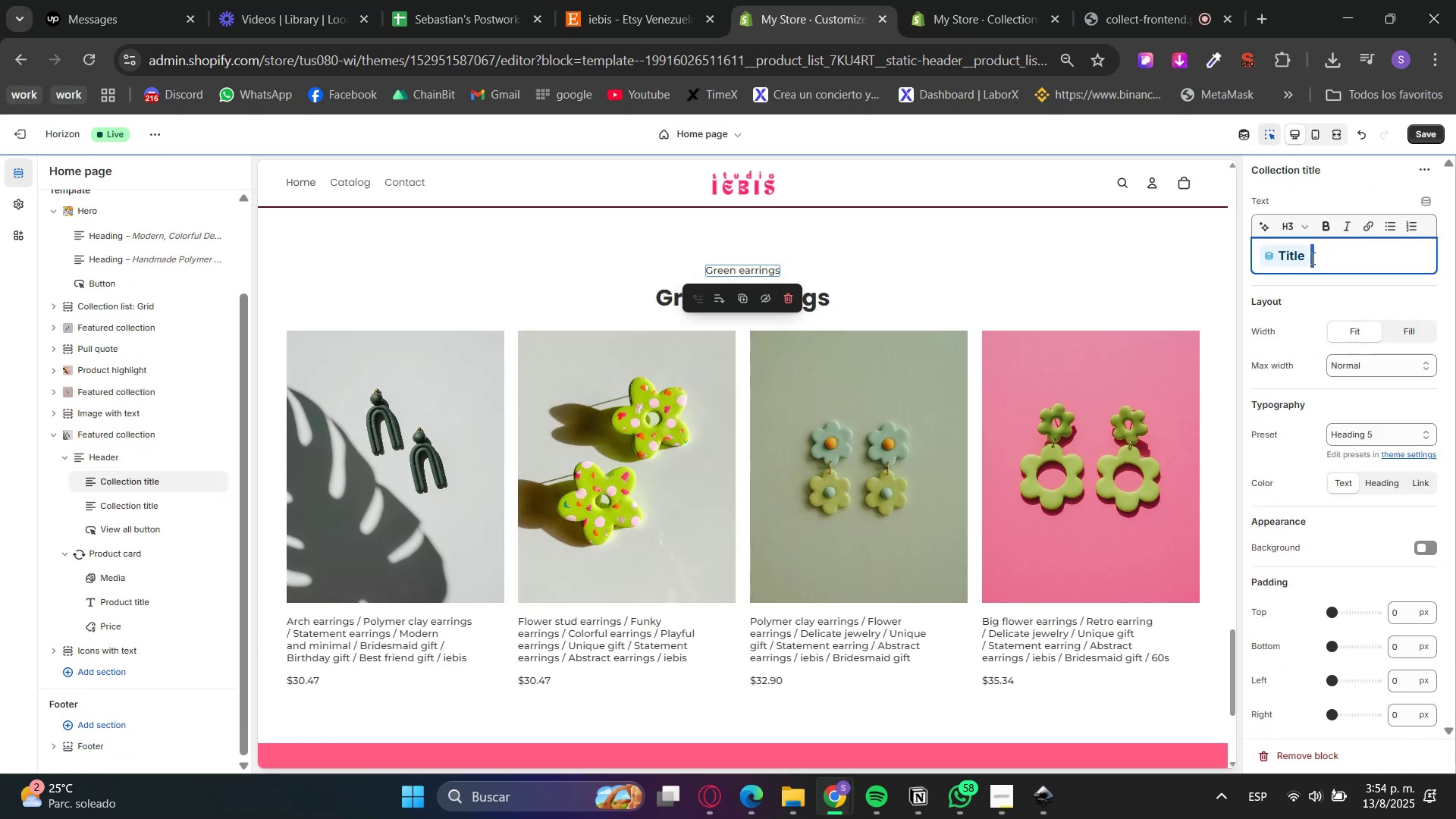 
key(Control+B)
 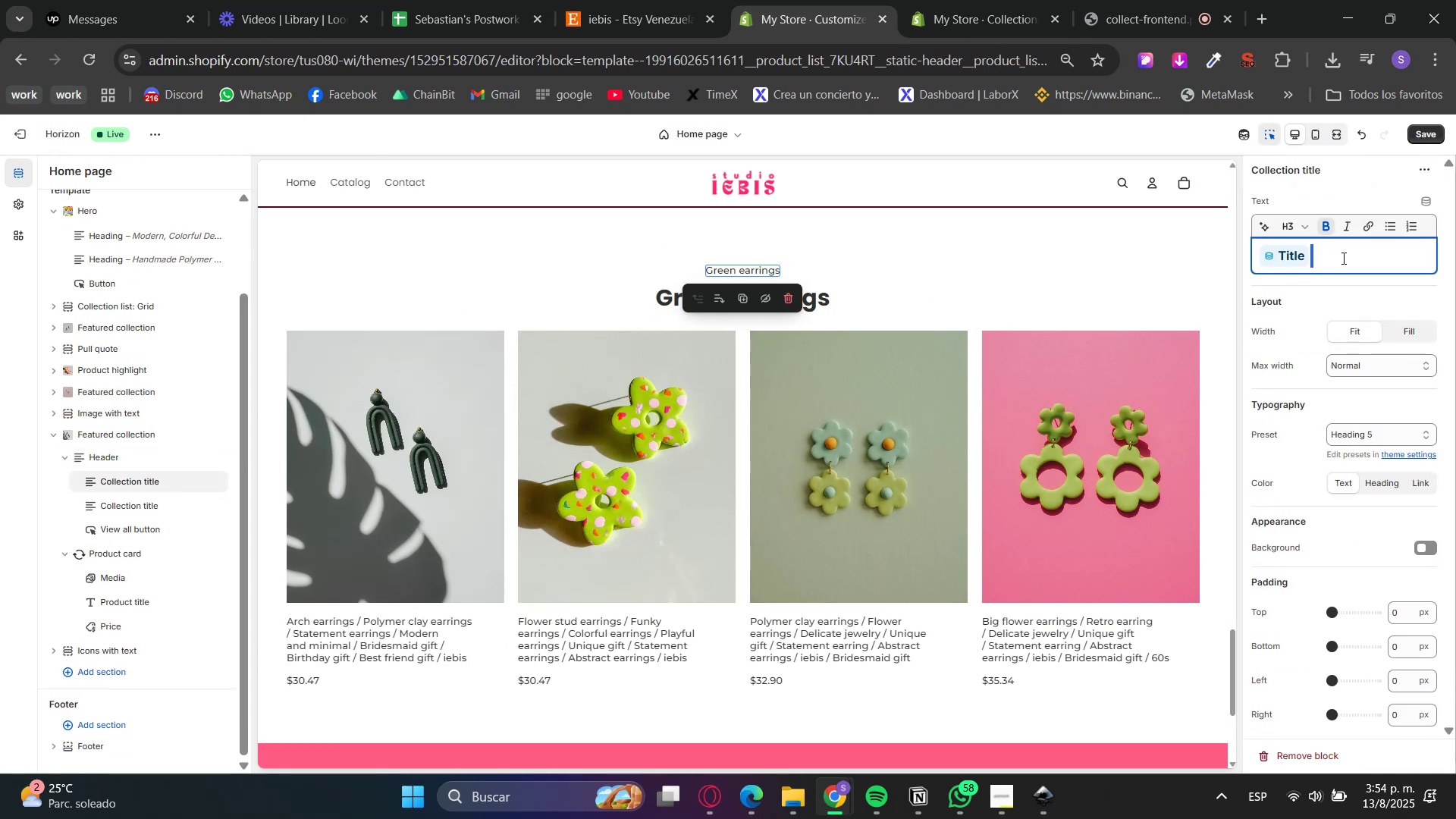 
key(Control+V)
 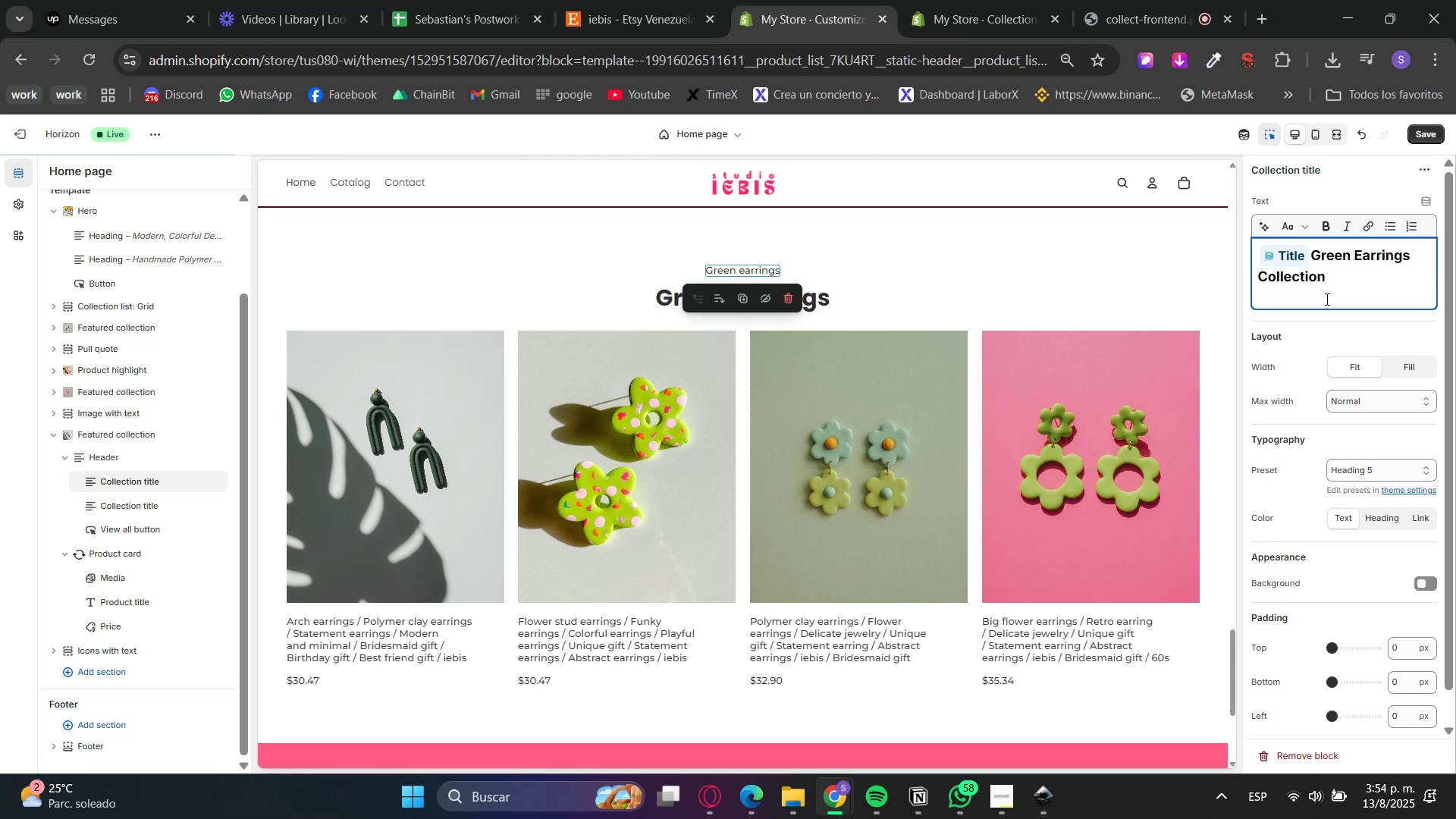 
key(Control+B)
 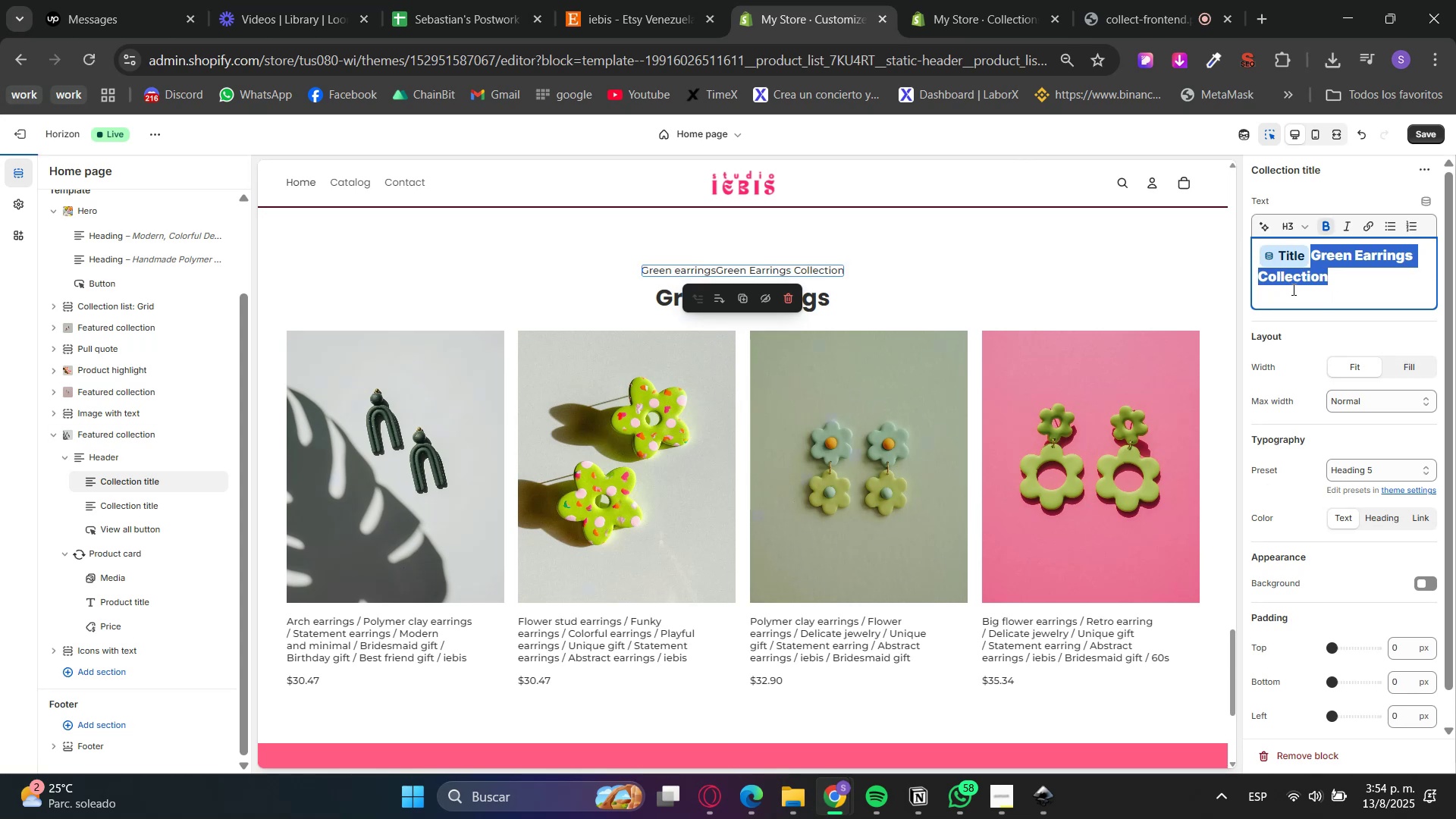 
left_click([1294, 253])
 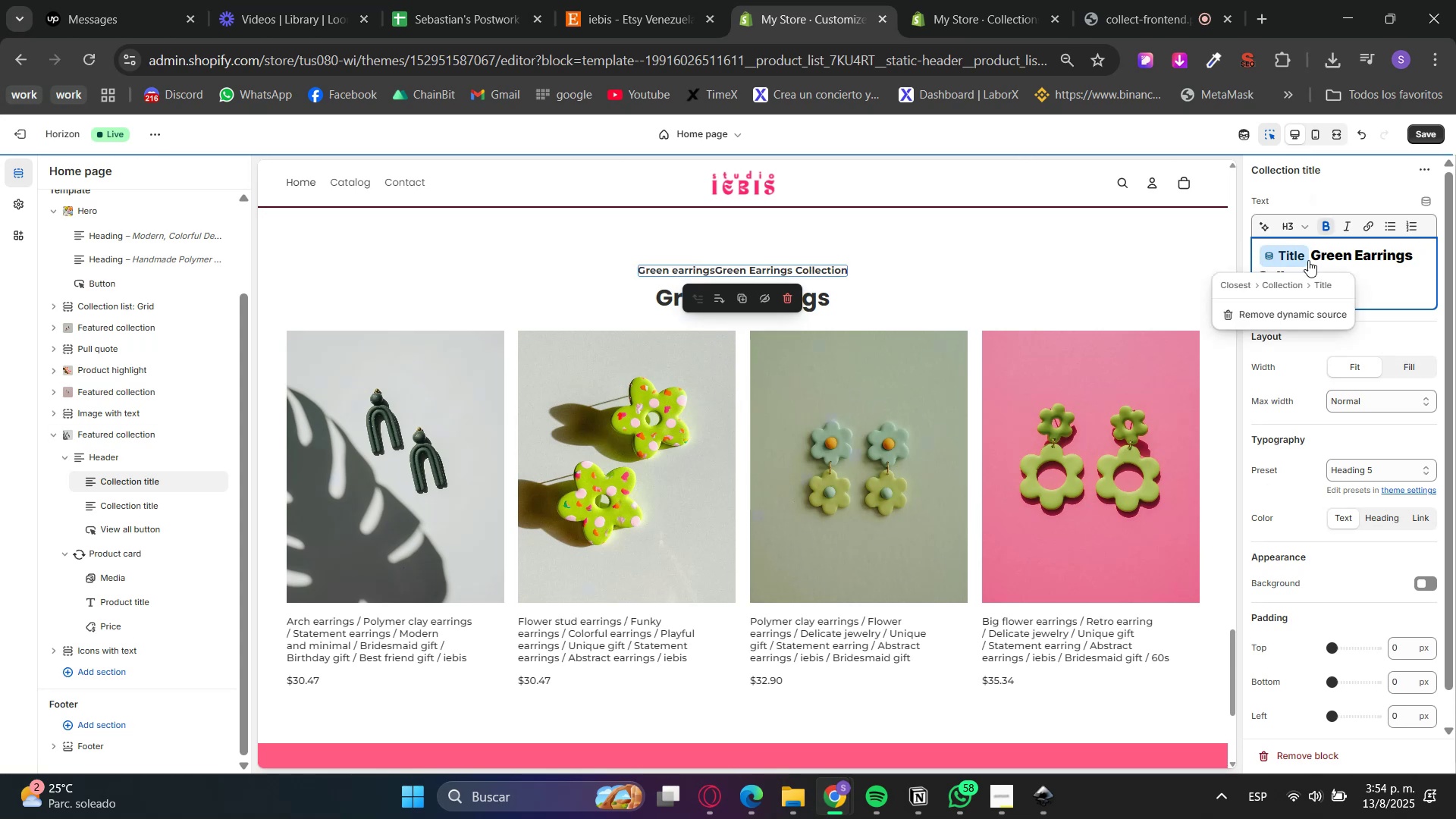 
left_click([1366, 274])
 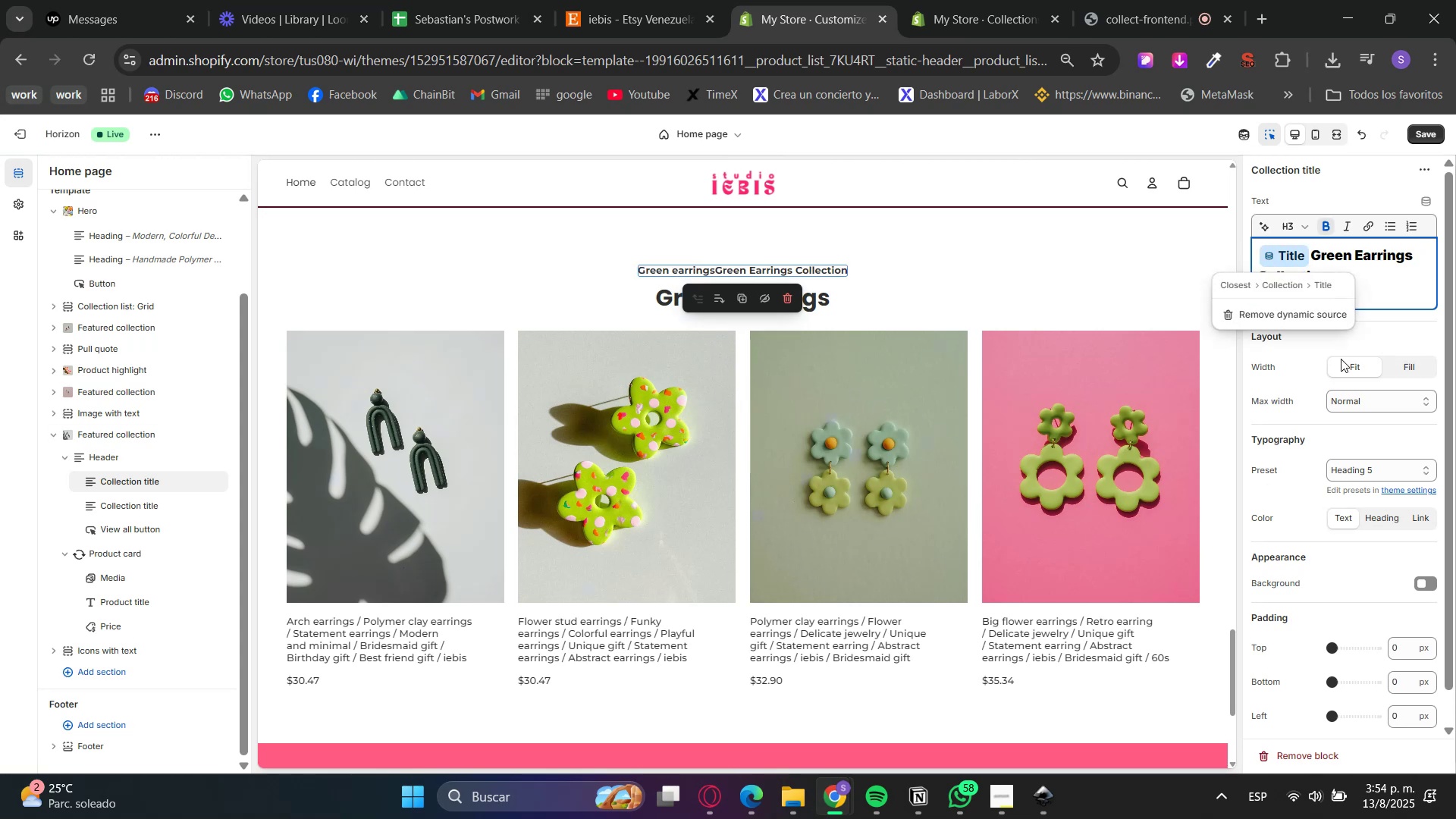 
left_click([1317, 320])
 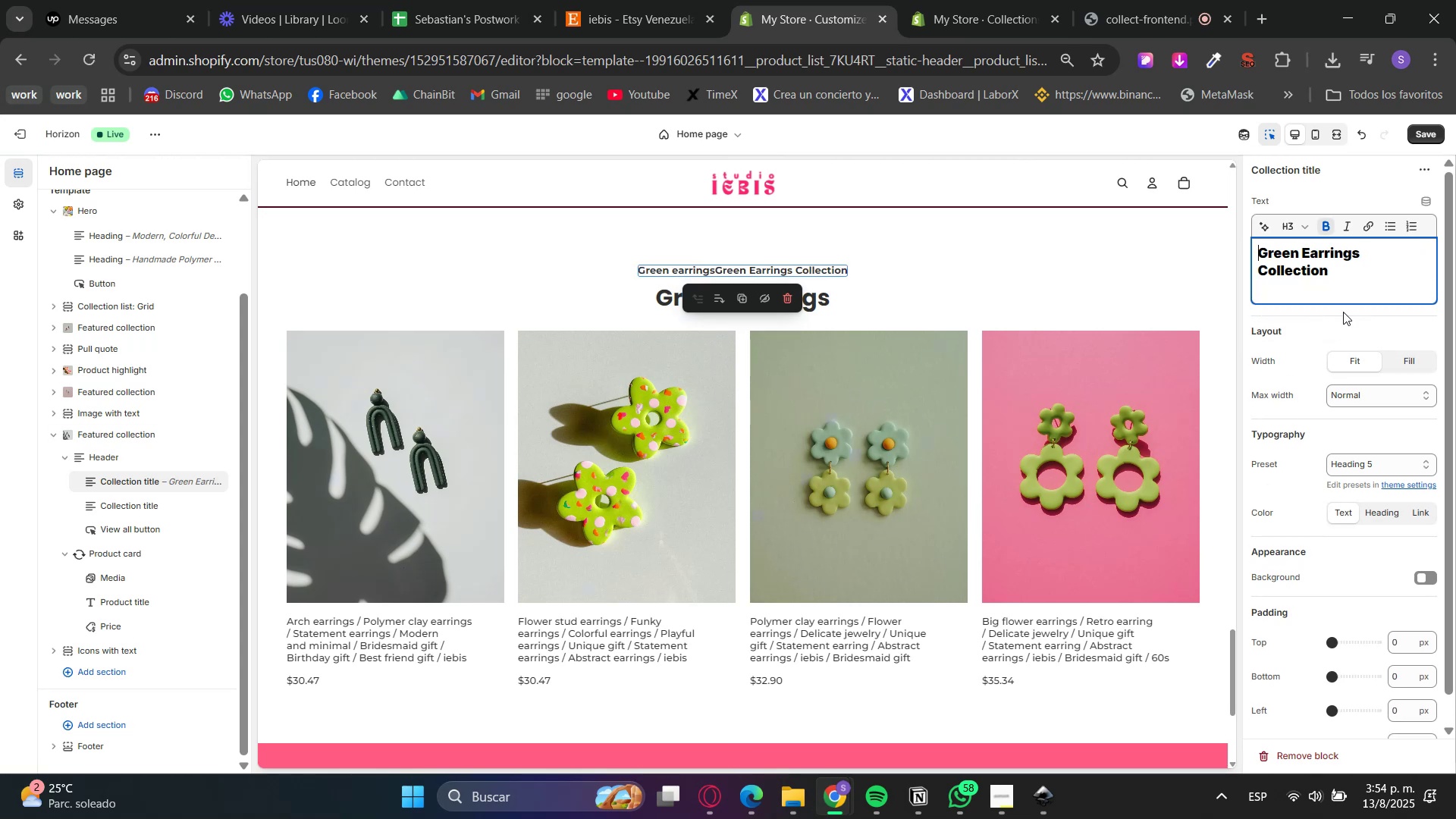 
left_click([1353, 303])
 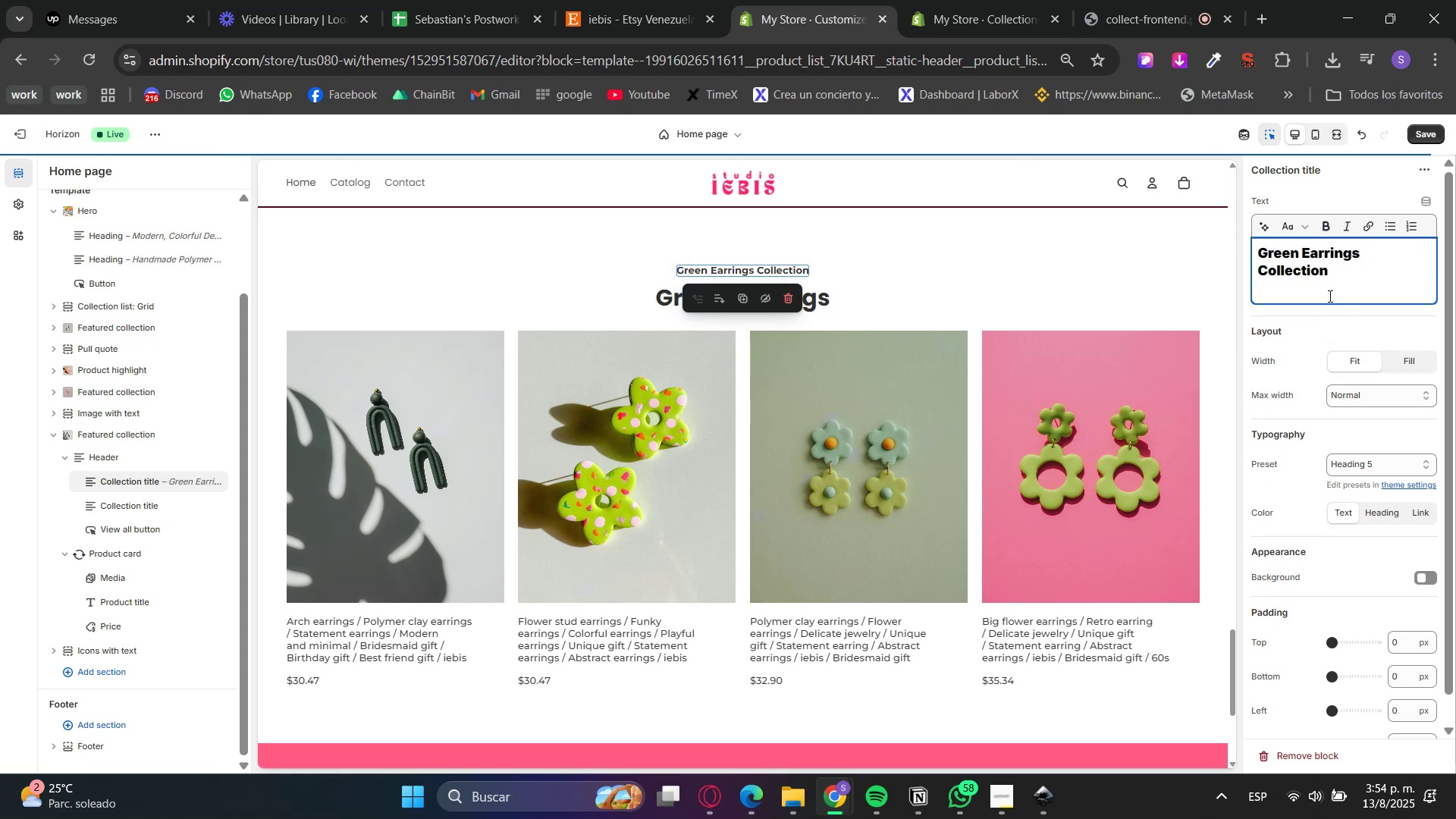 
left_click([1256, 275])
 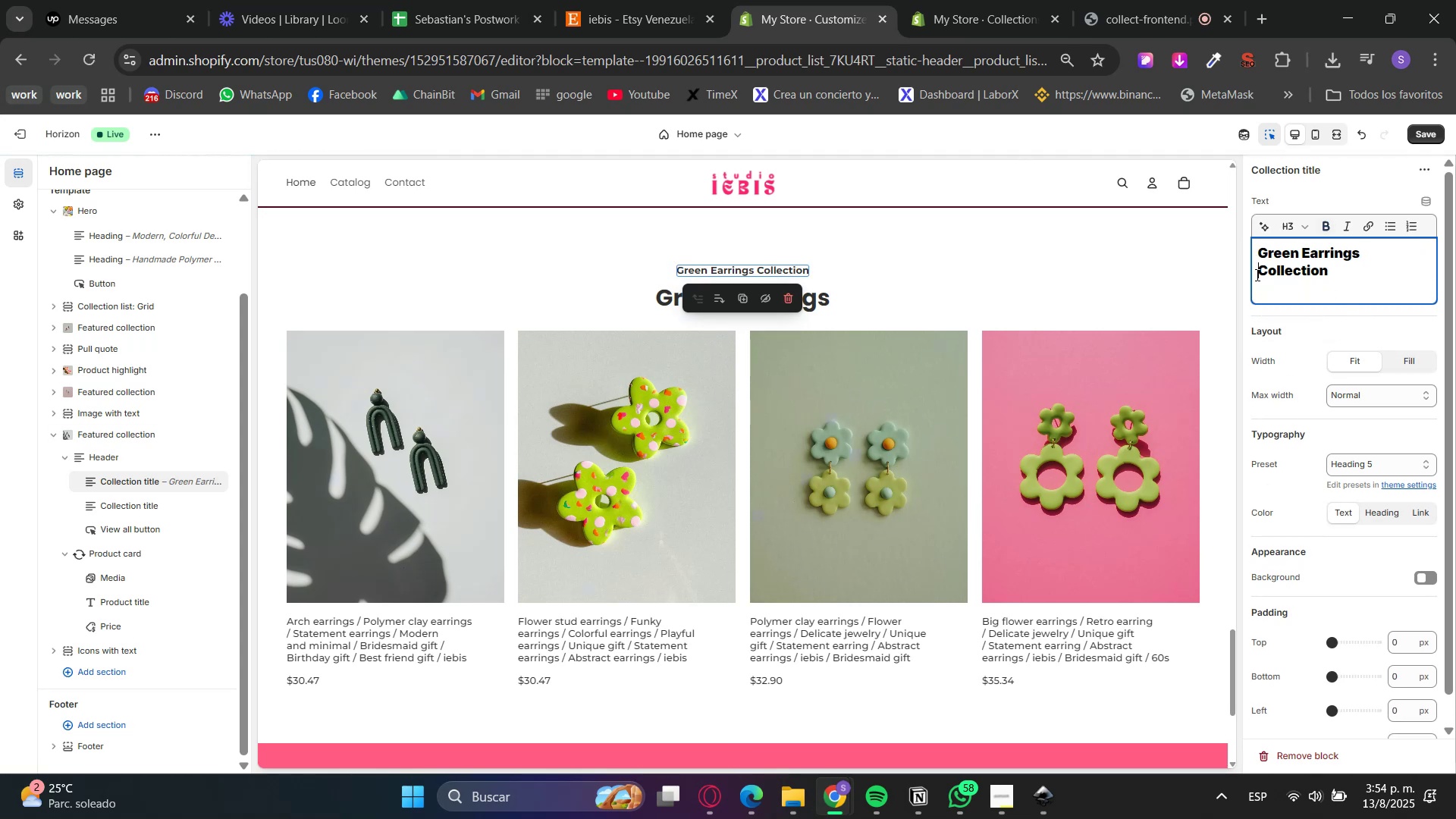 
key(Backspace)
 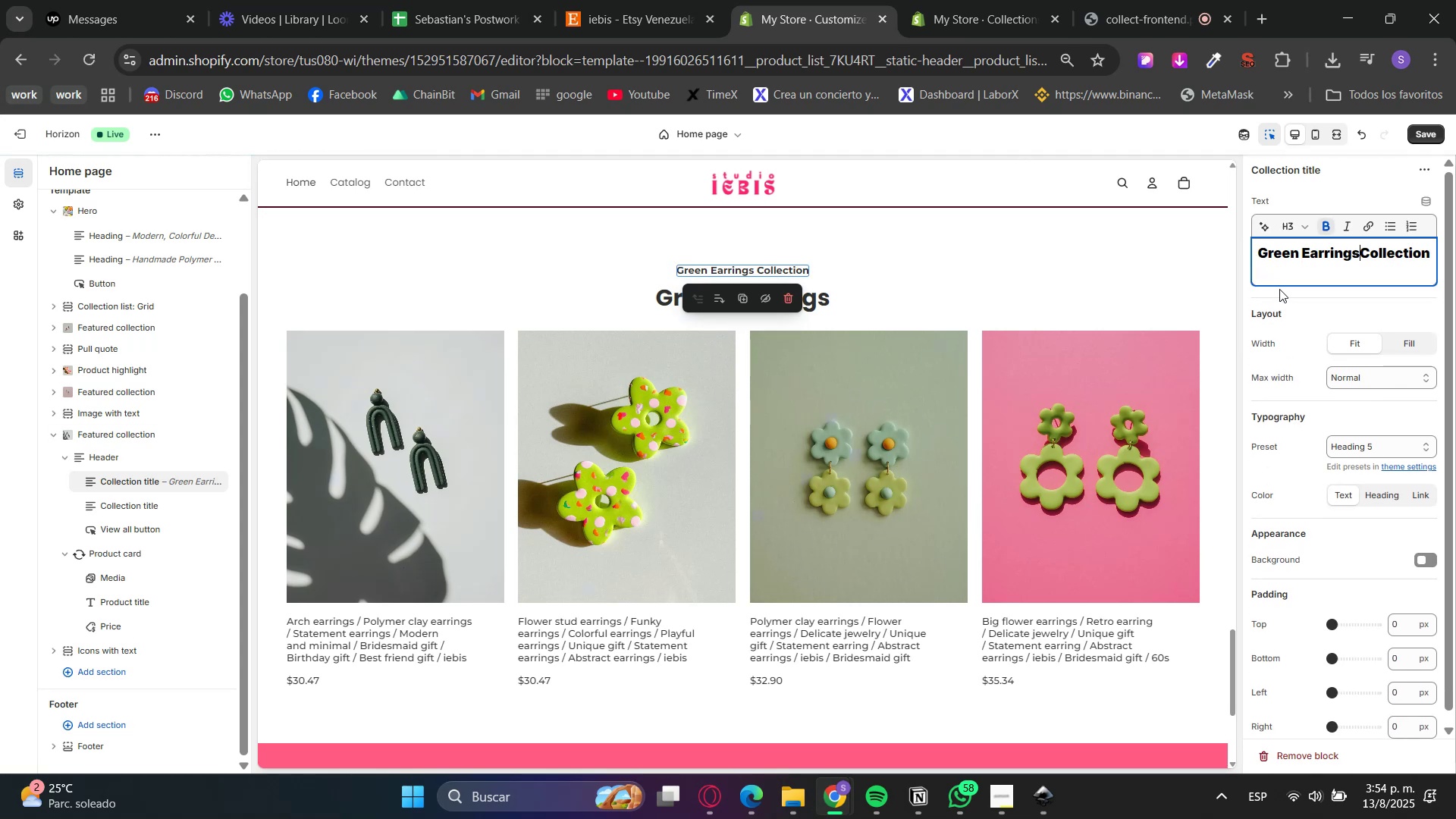 
key(Space)
 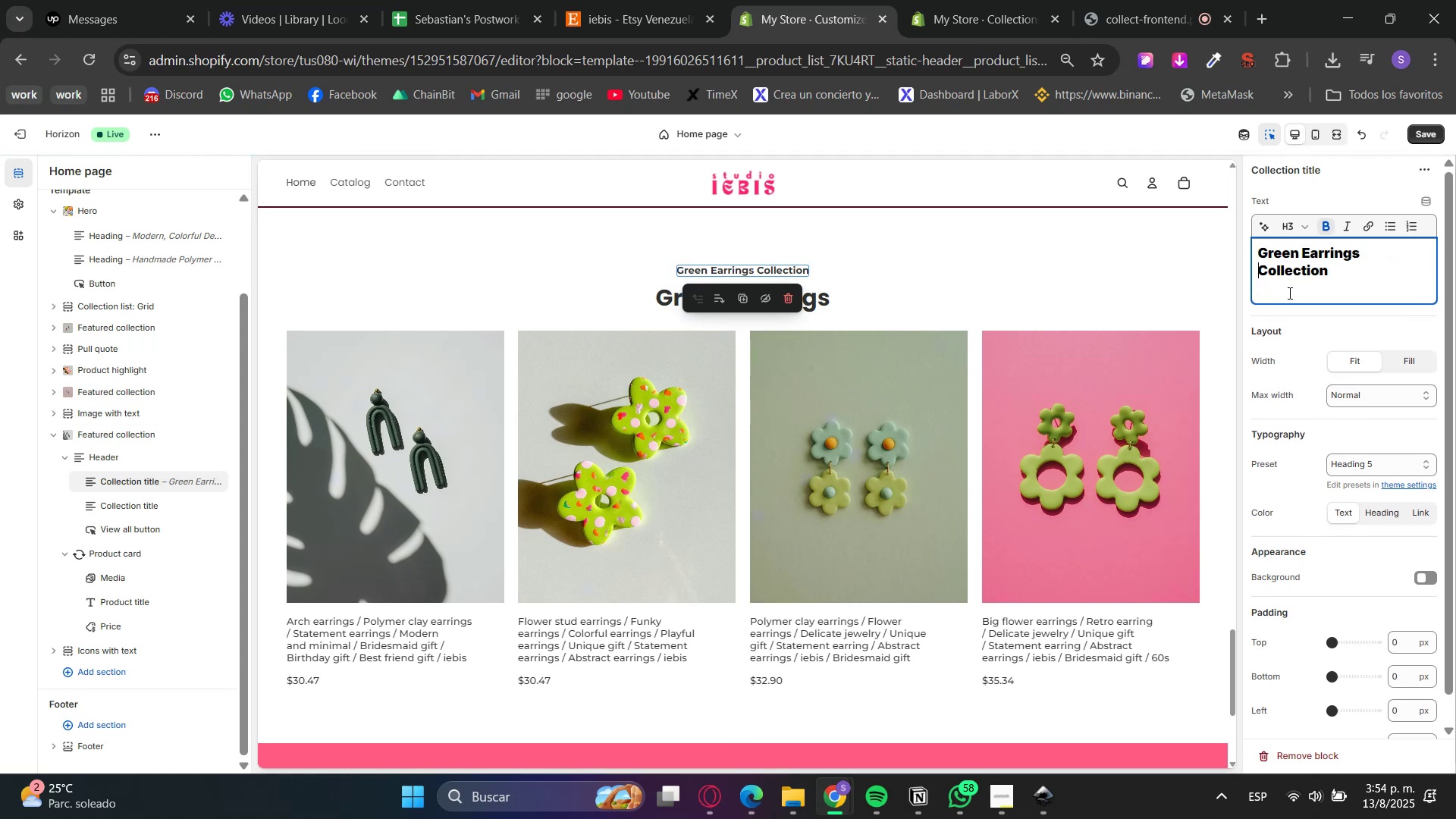 
left_click([1301, 308])
 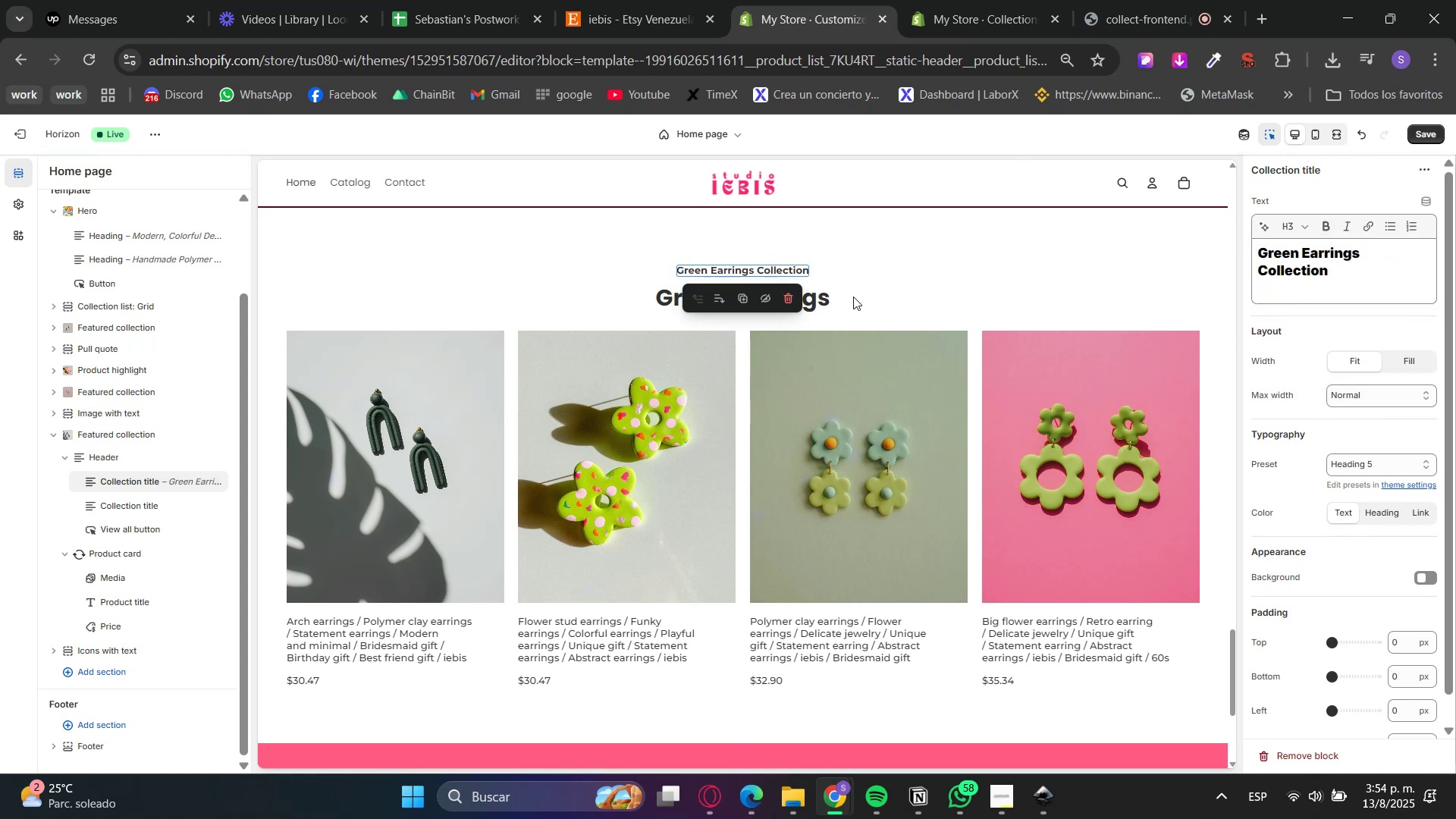 
double_click([1357, 263])
 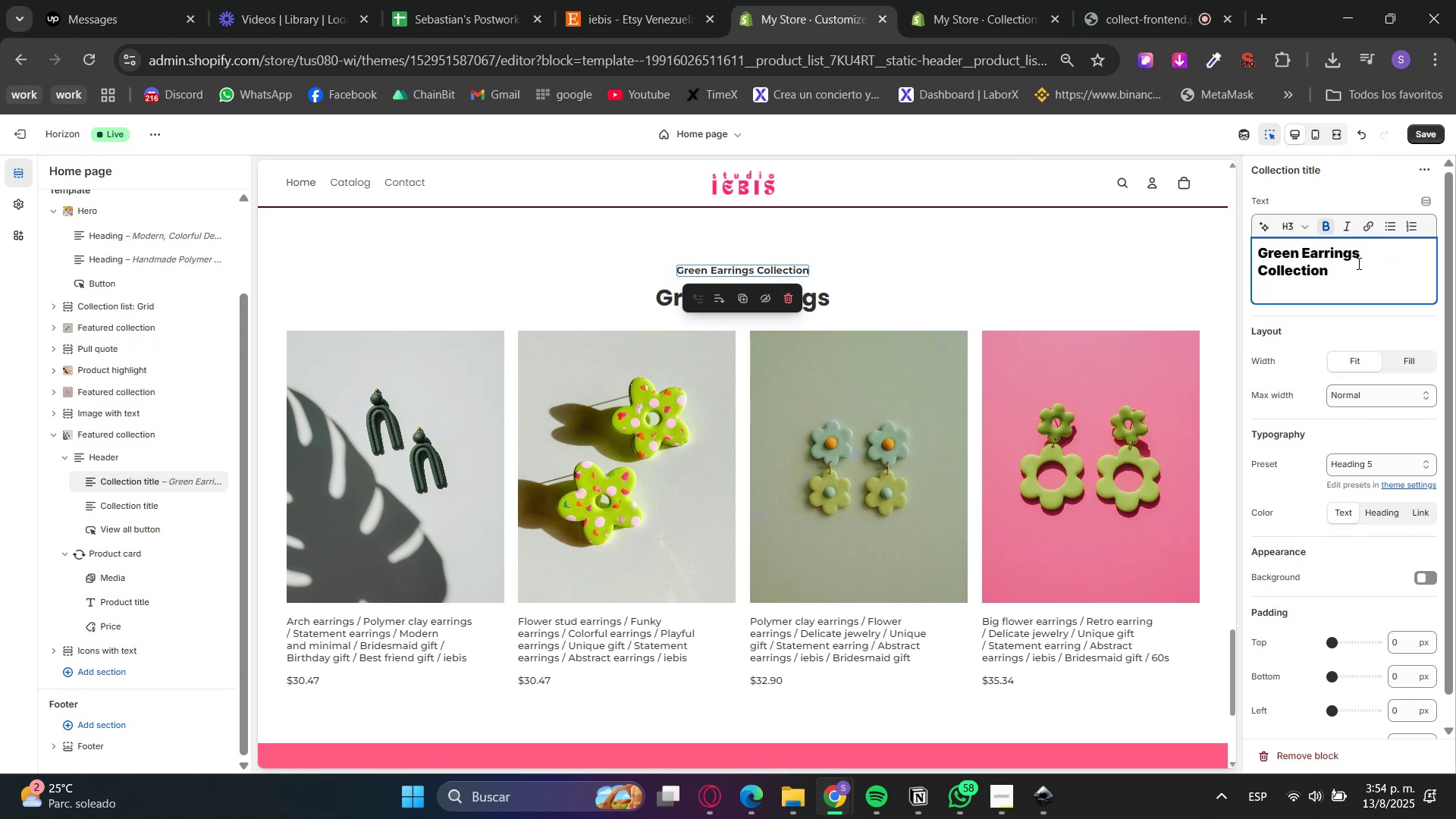 
triple_click([1357, 263])
 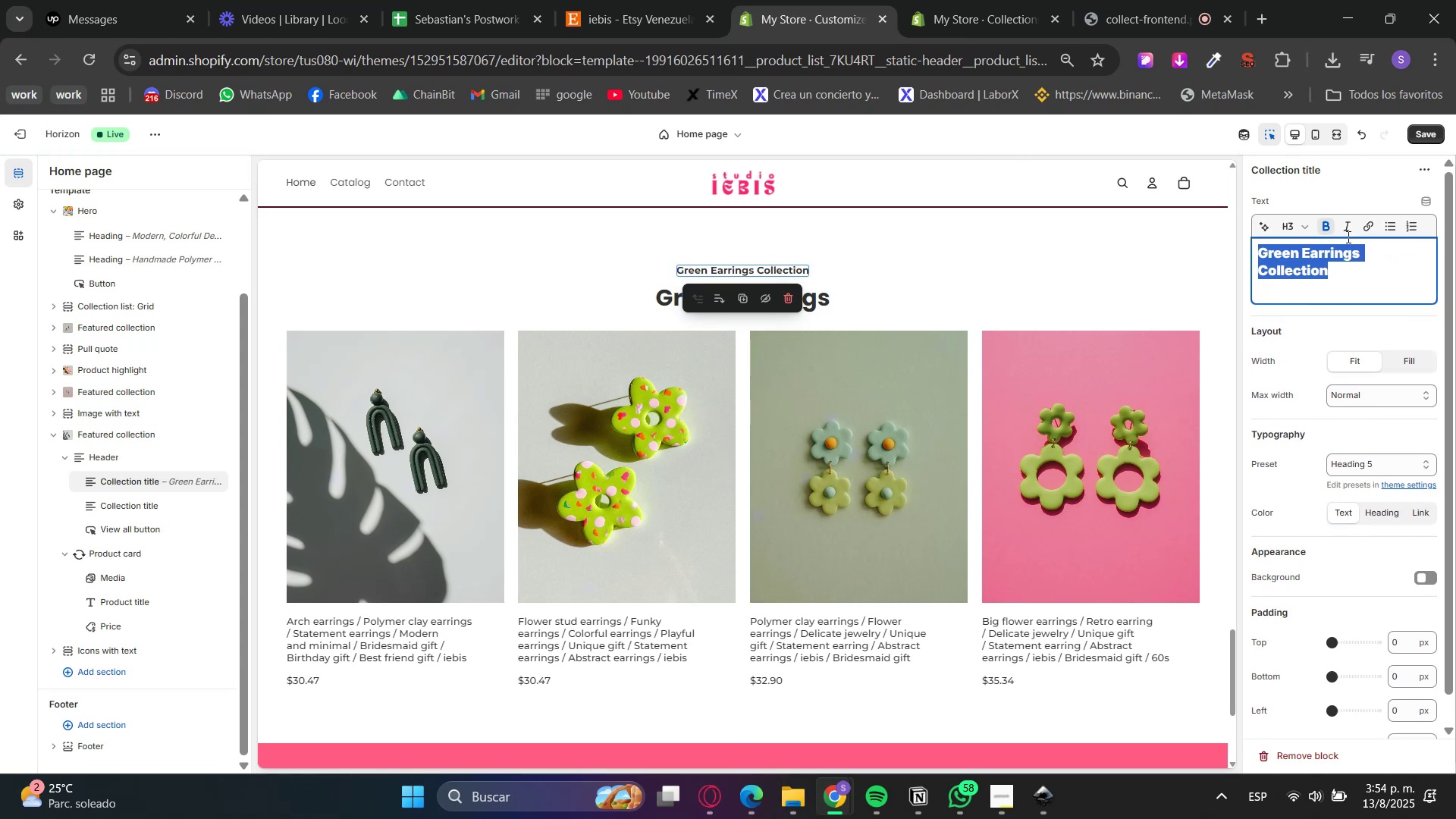 
triple_click([1339, 227])
 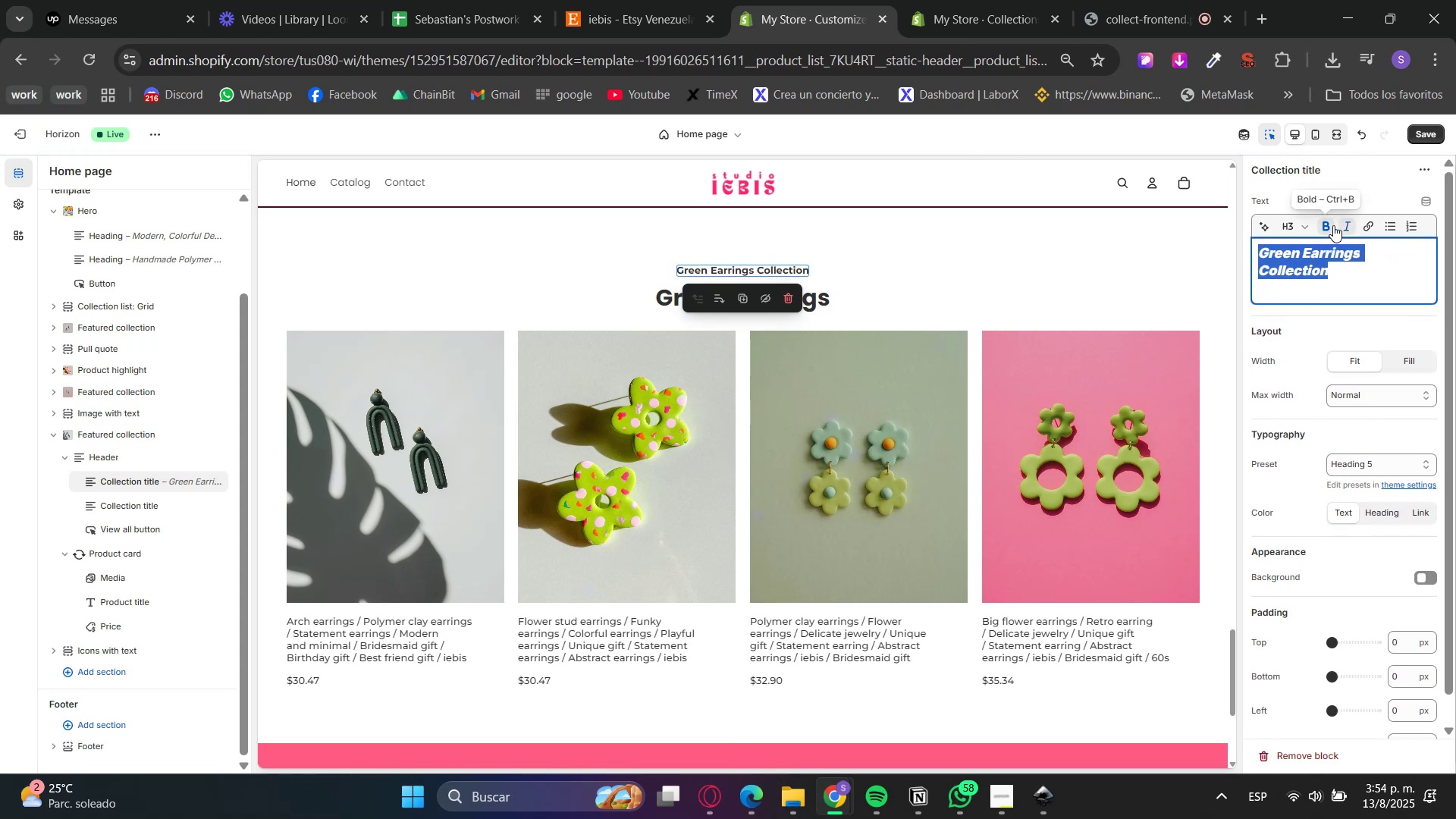 
triple_click([1329, 224])
 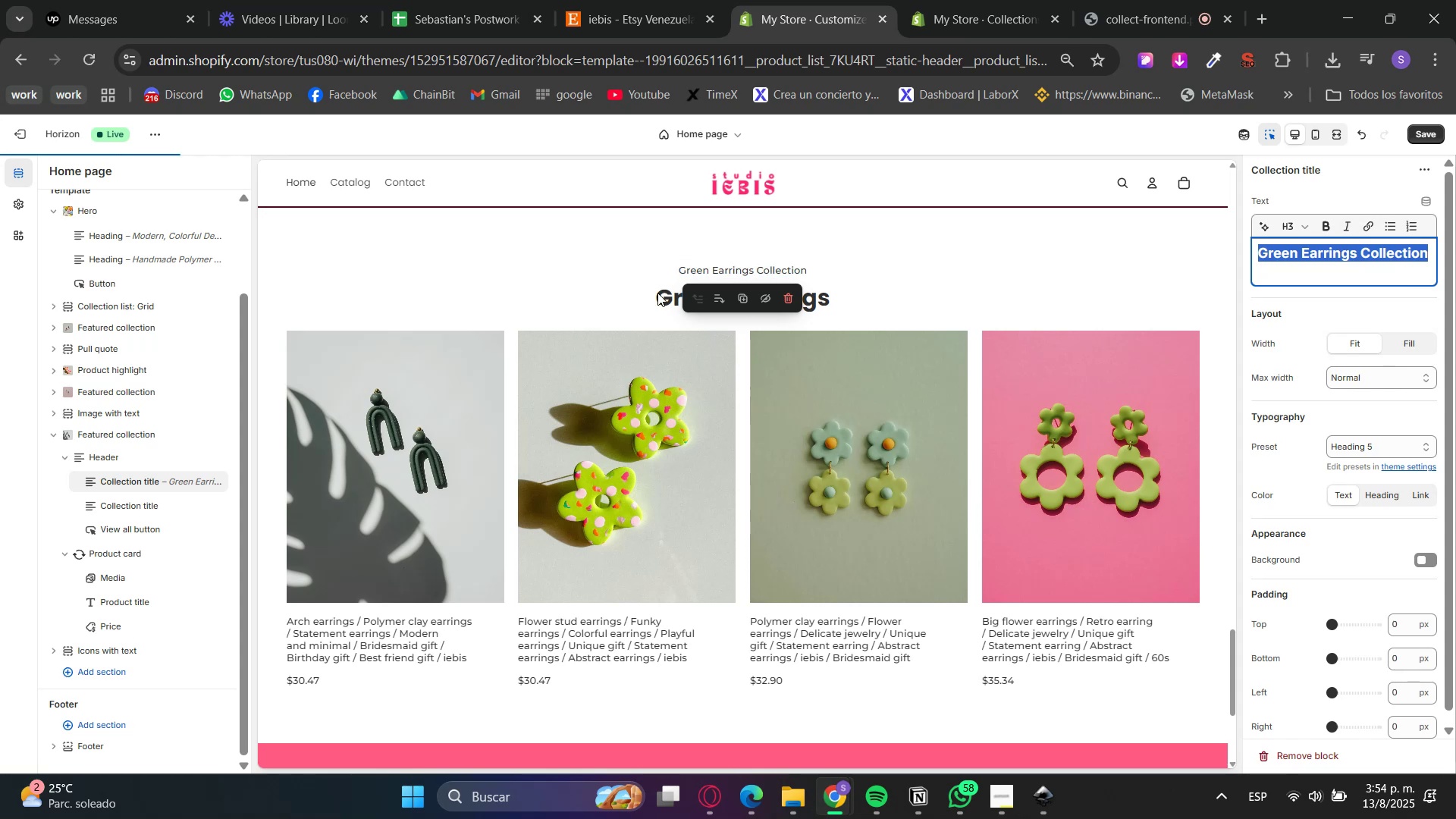 
double_click([669, 298])
 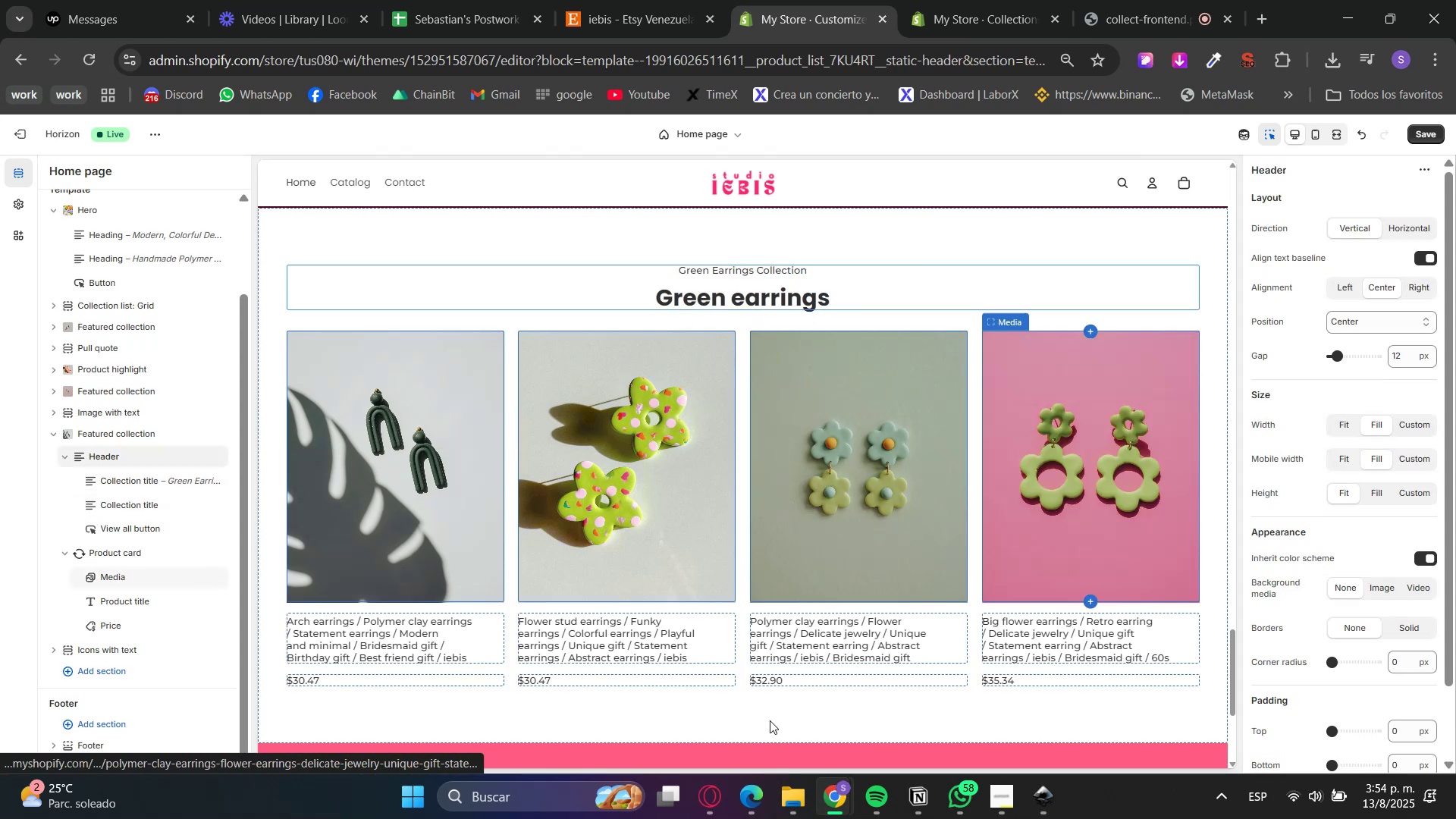 
left_click([770, 306])
 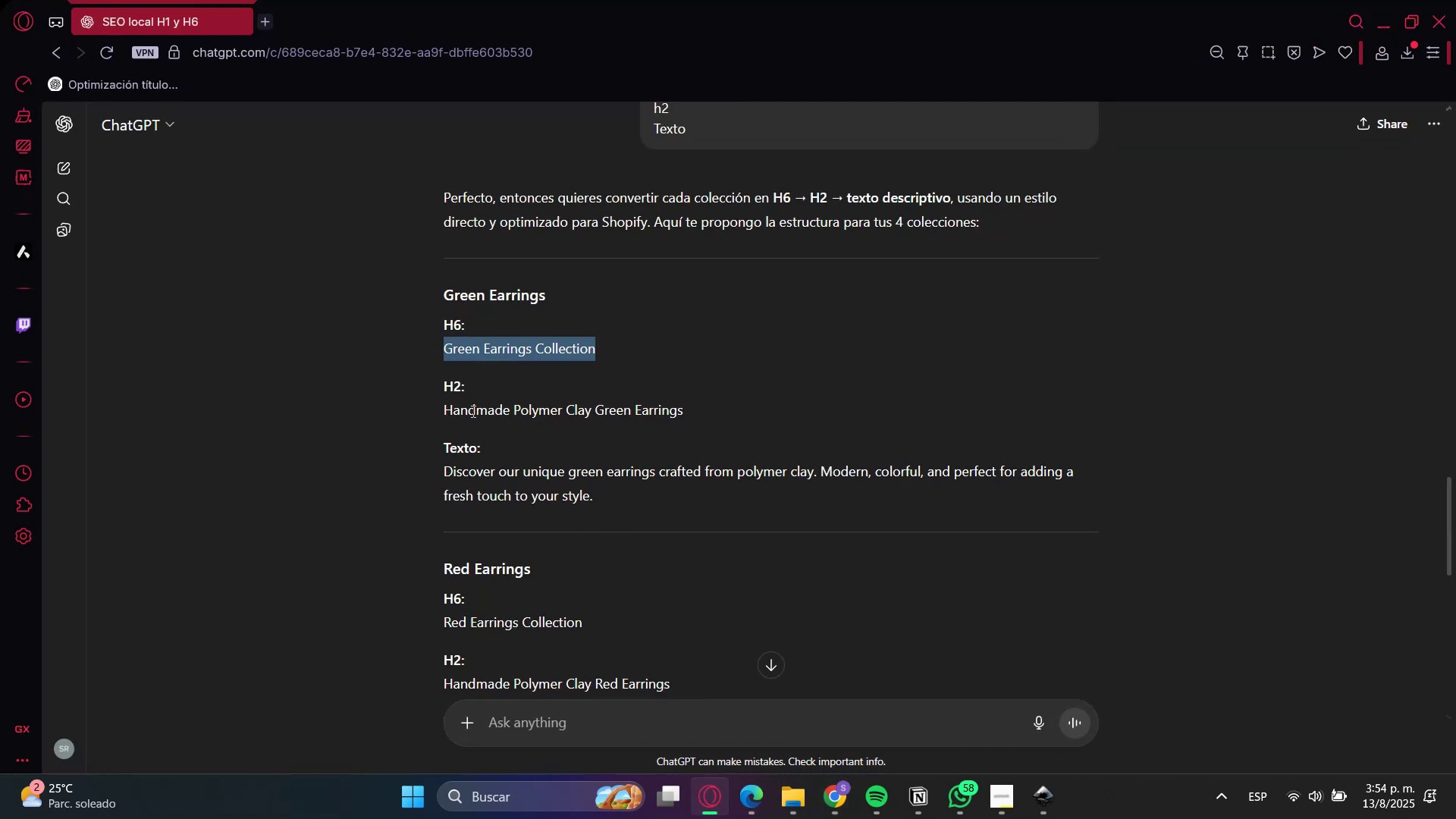 
key(Control+C)
 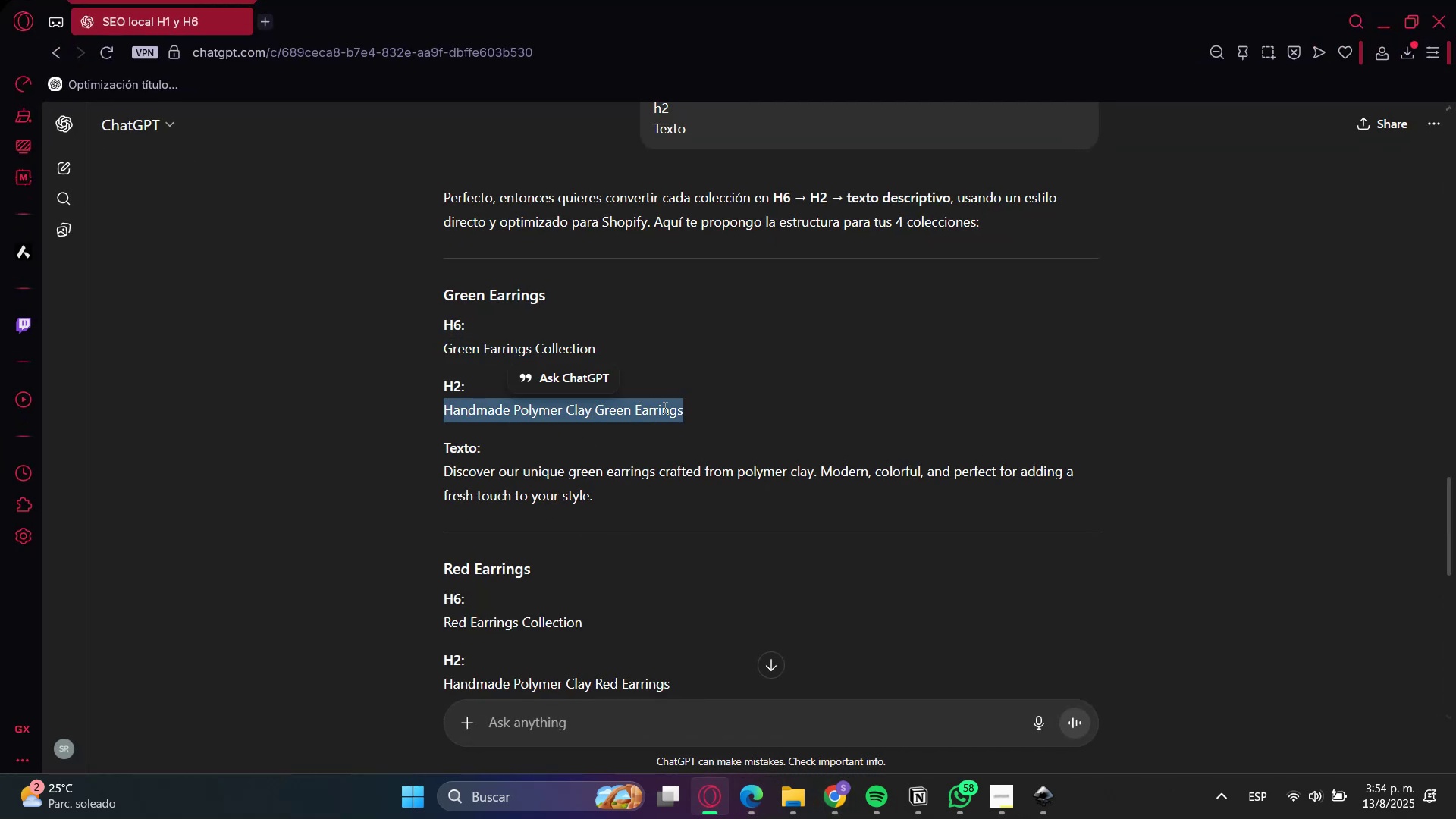 
key(Control+C)
 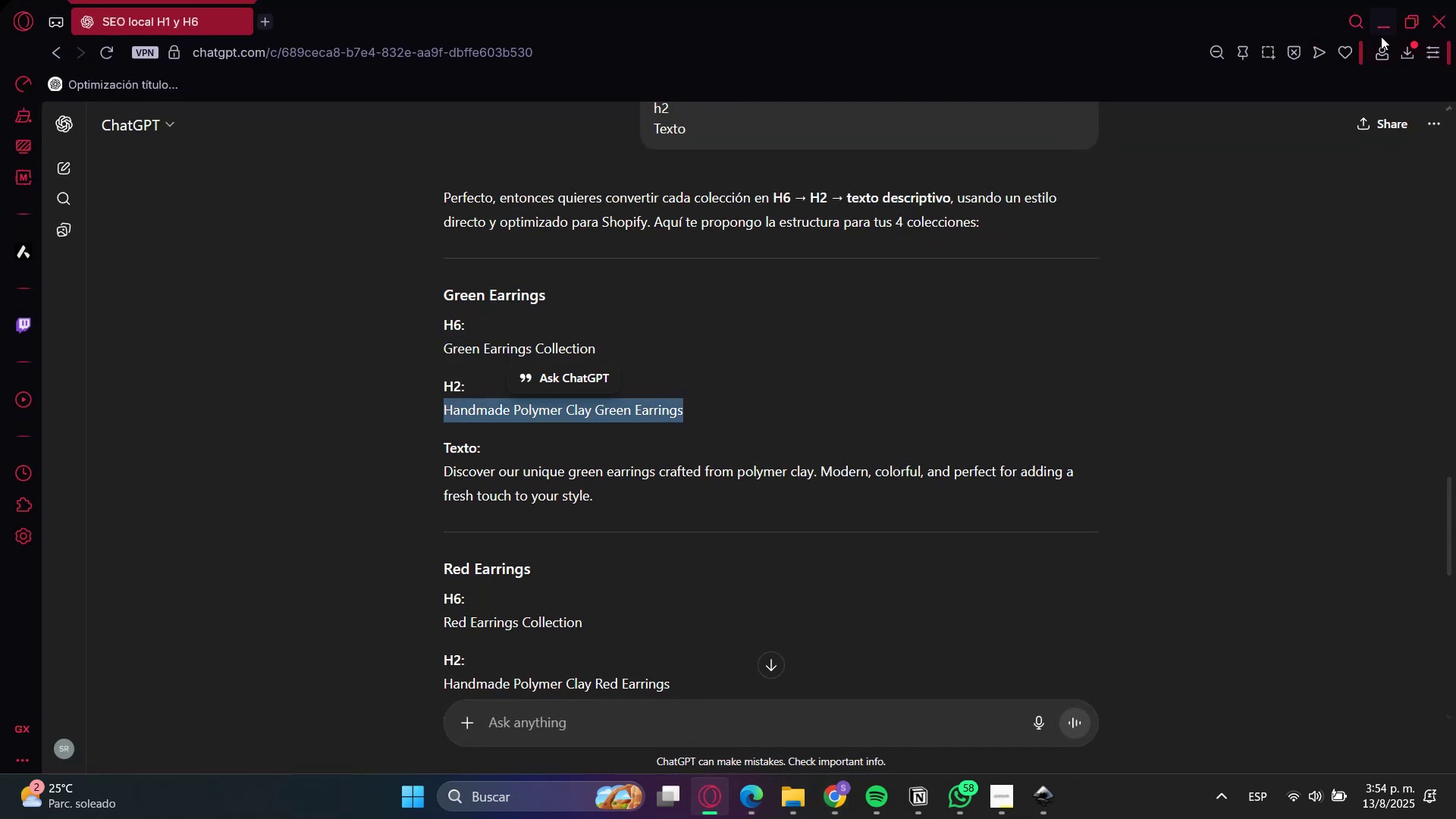 
double_click([1383, 24])
 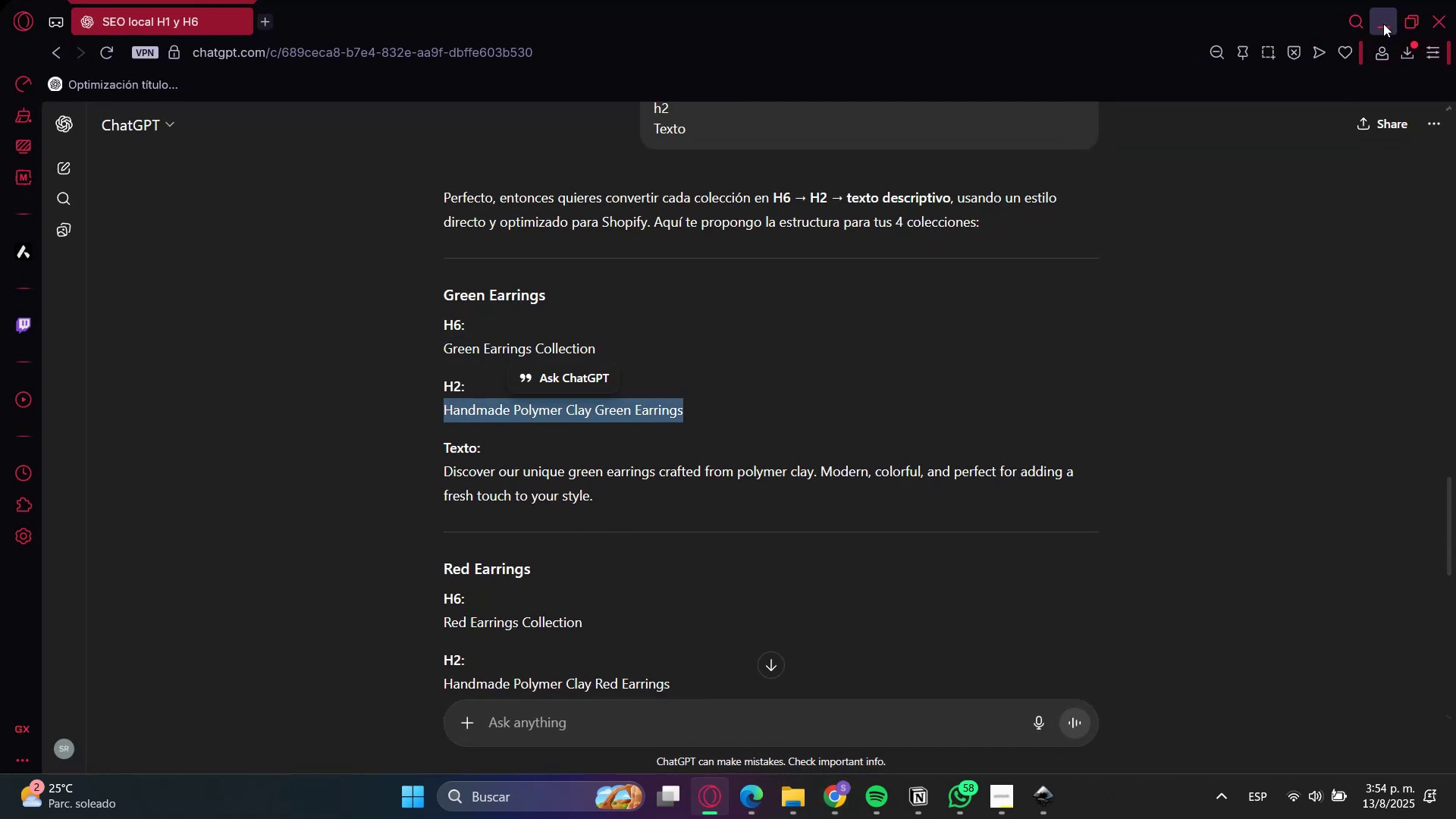 
hold_key(key=ControlLeft, duration=0.38)
 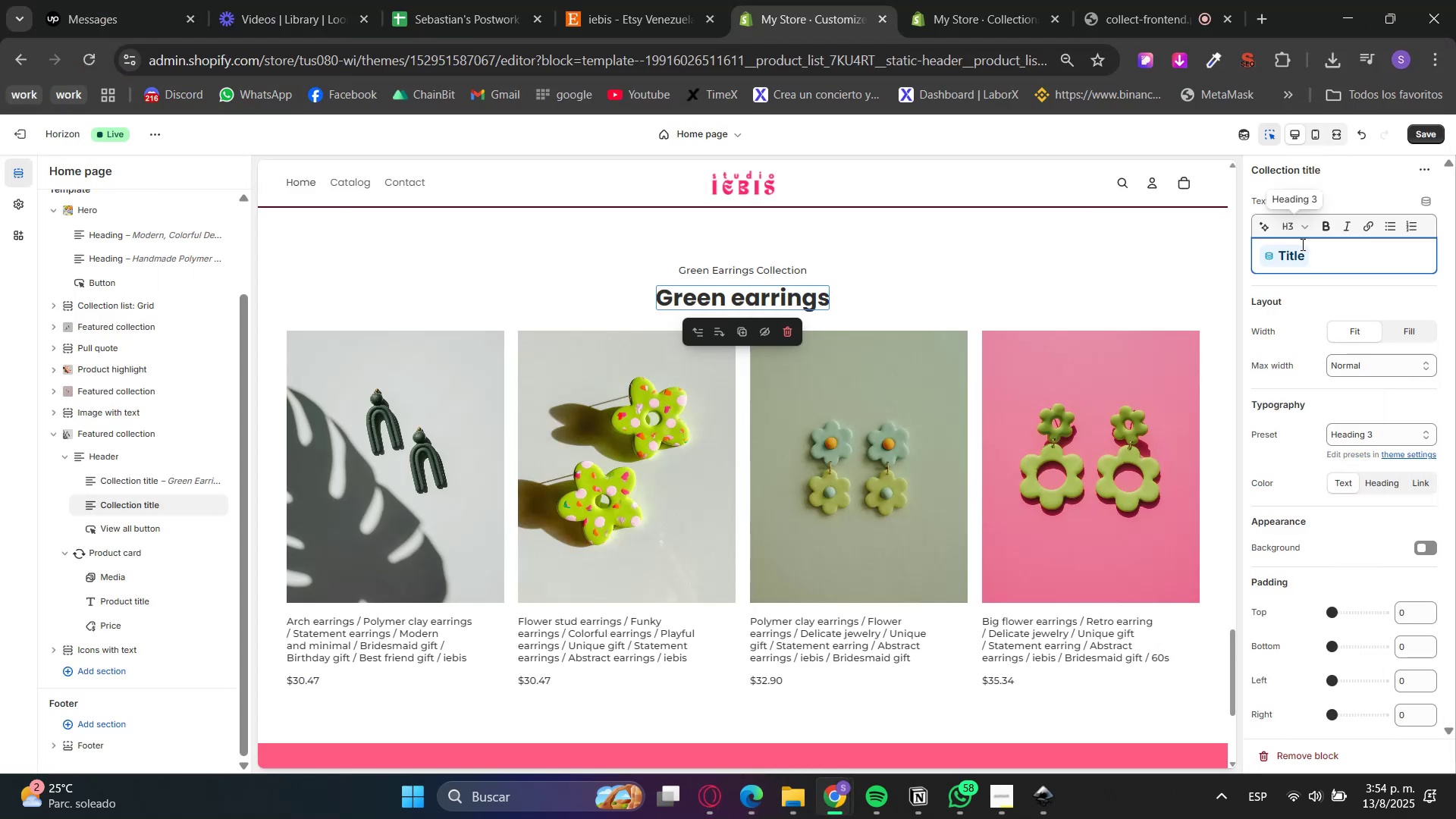 
double_click([1339, 249])
 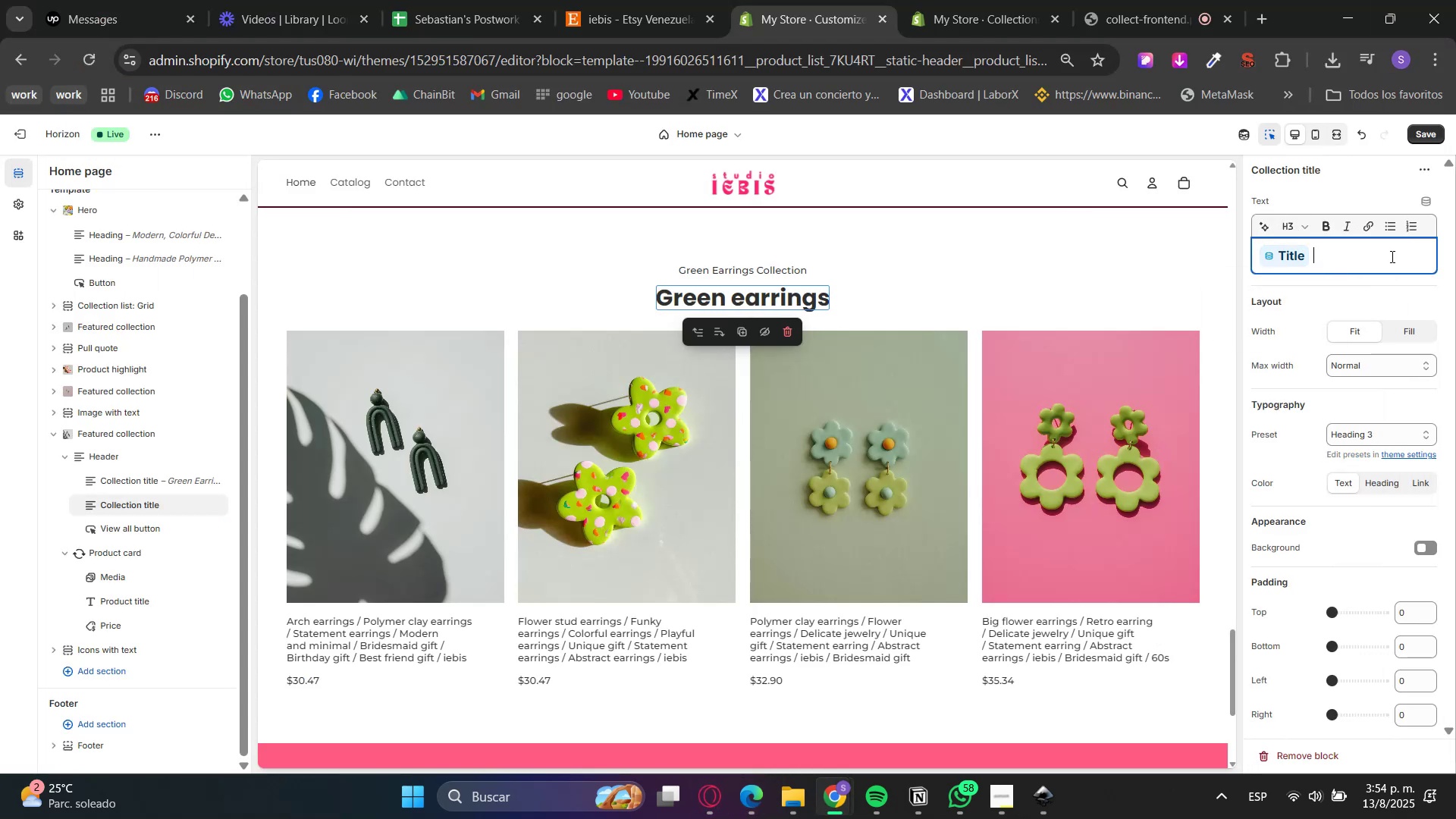 
key(Control+V)
 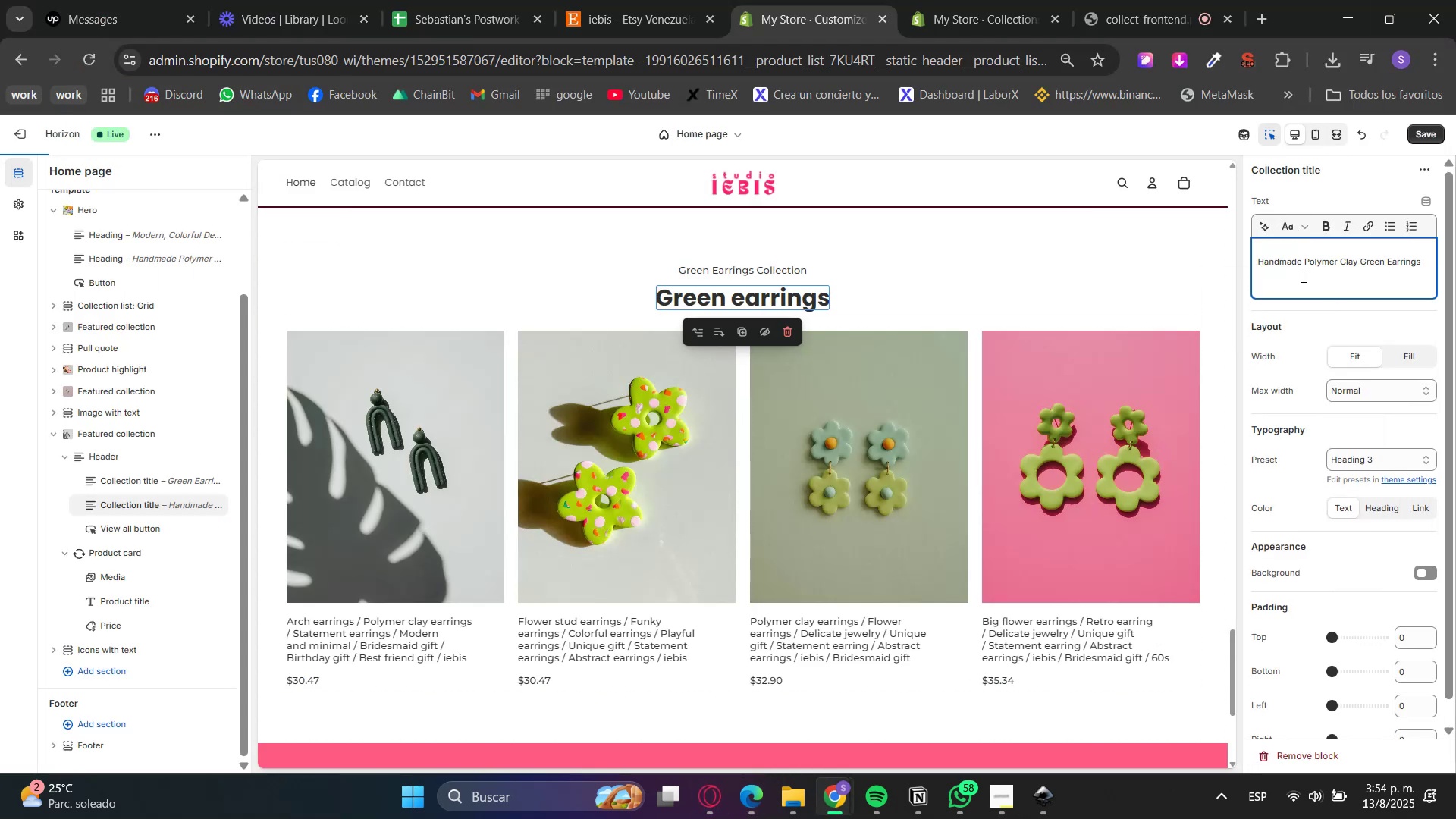 
key(Backspace)
 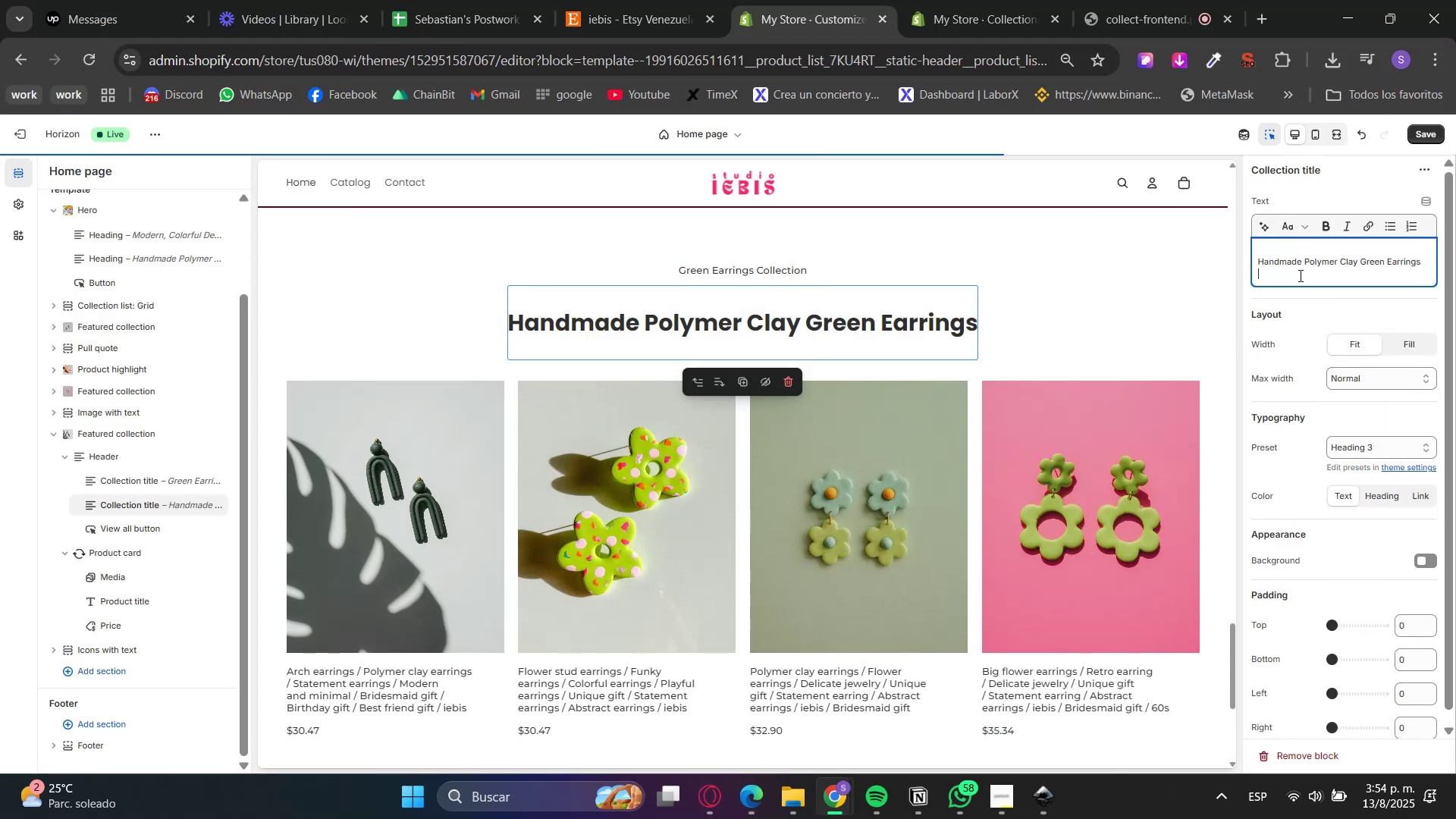 
key(Backspace)
 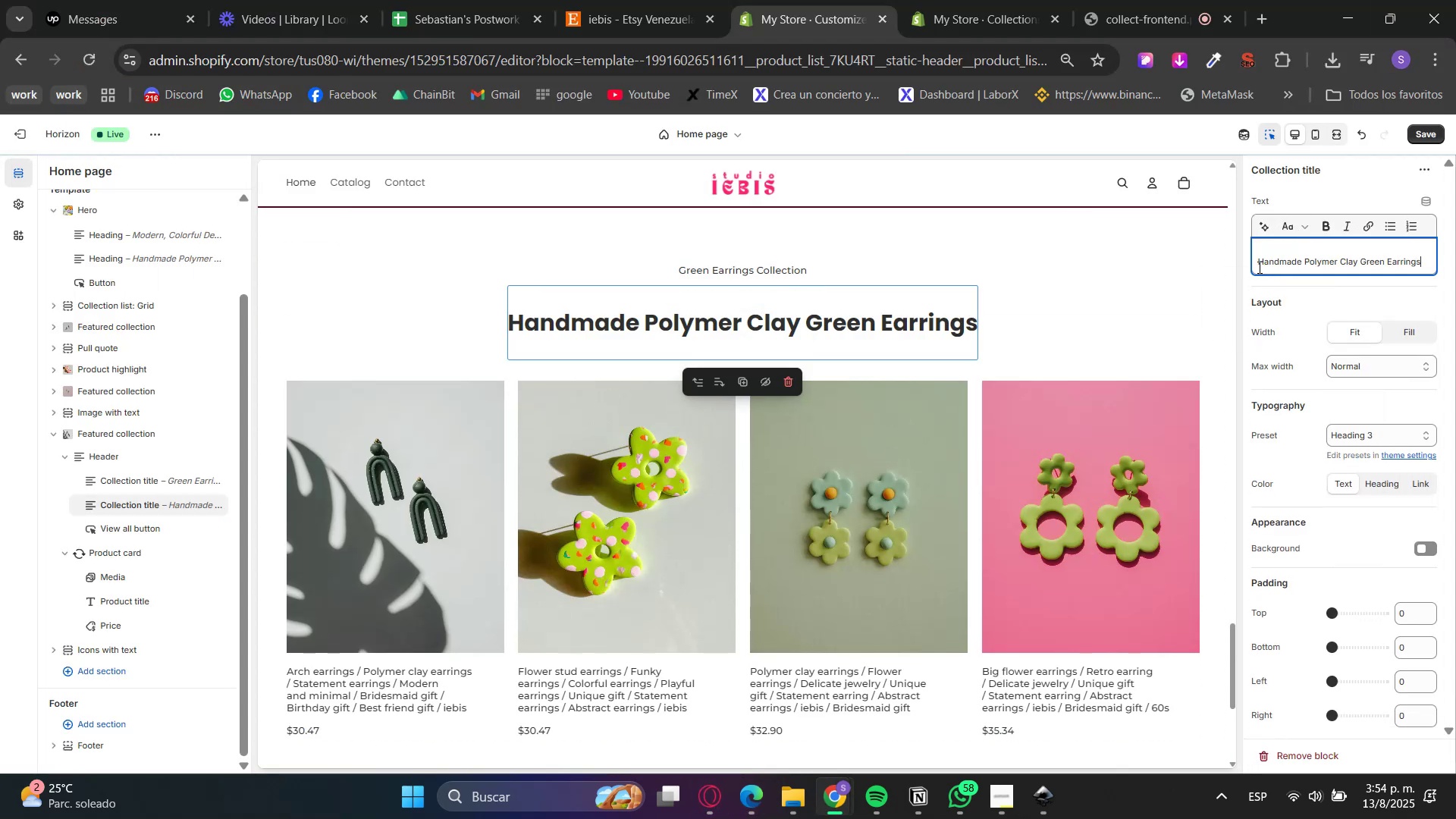 
left_click([1254, 267])
 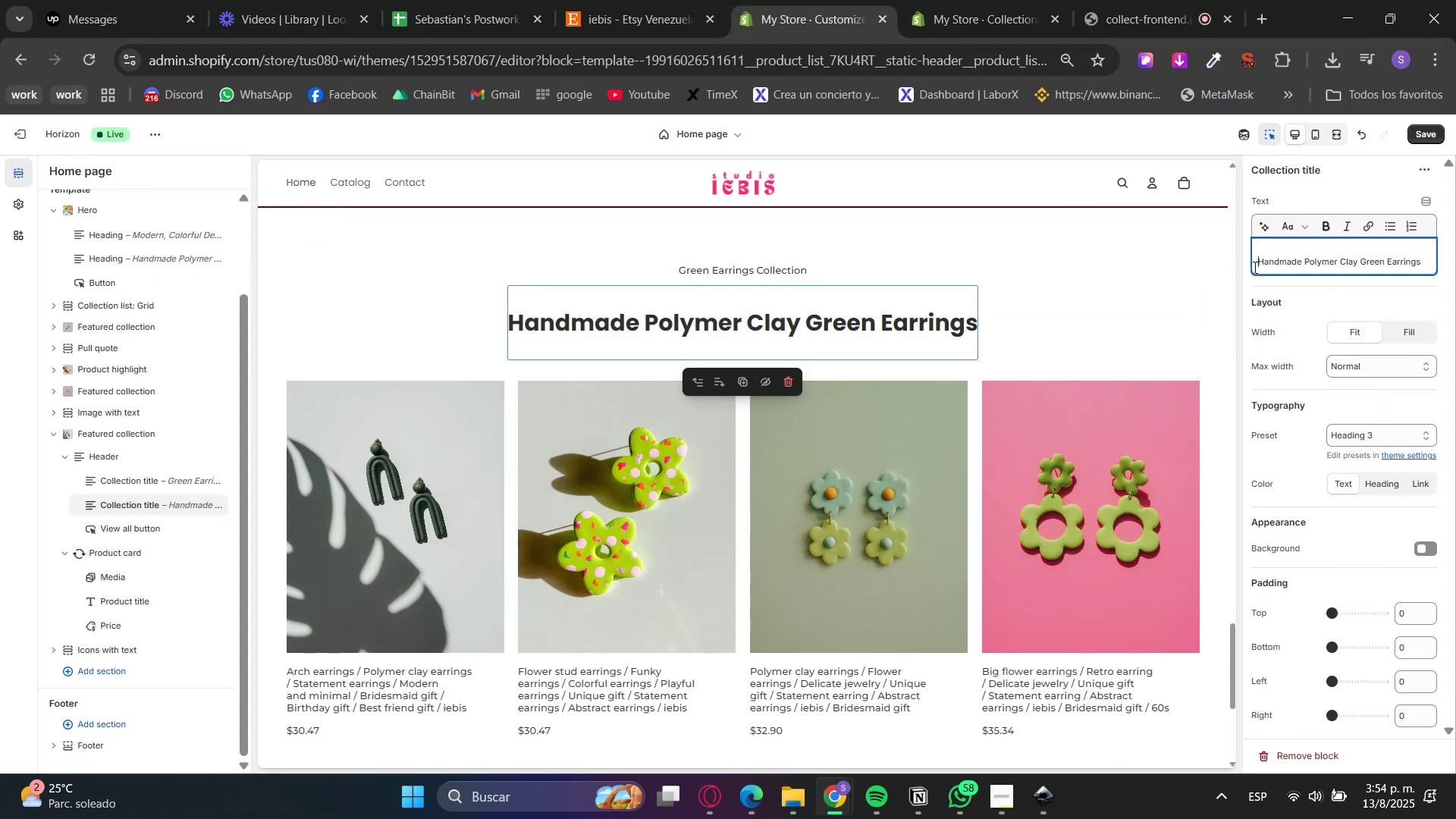 
key(Backspace)
 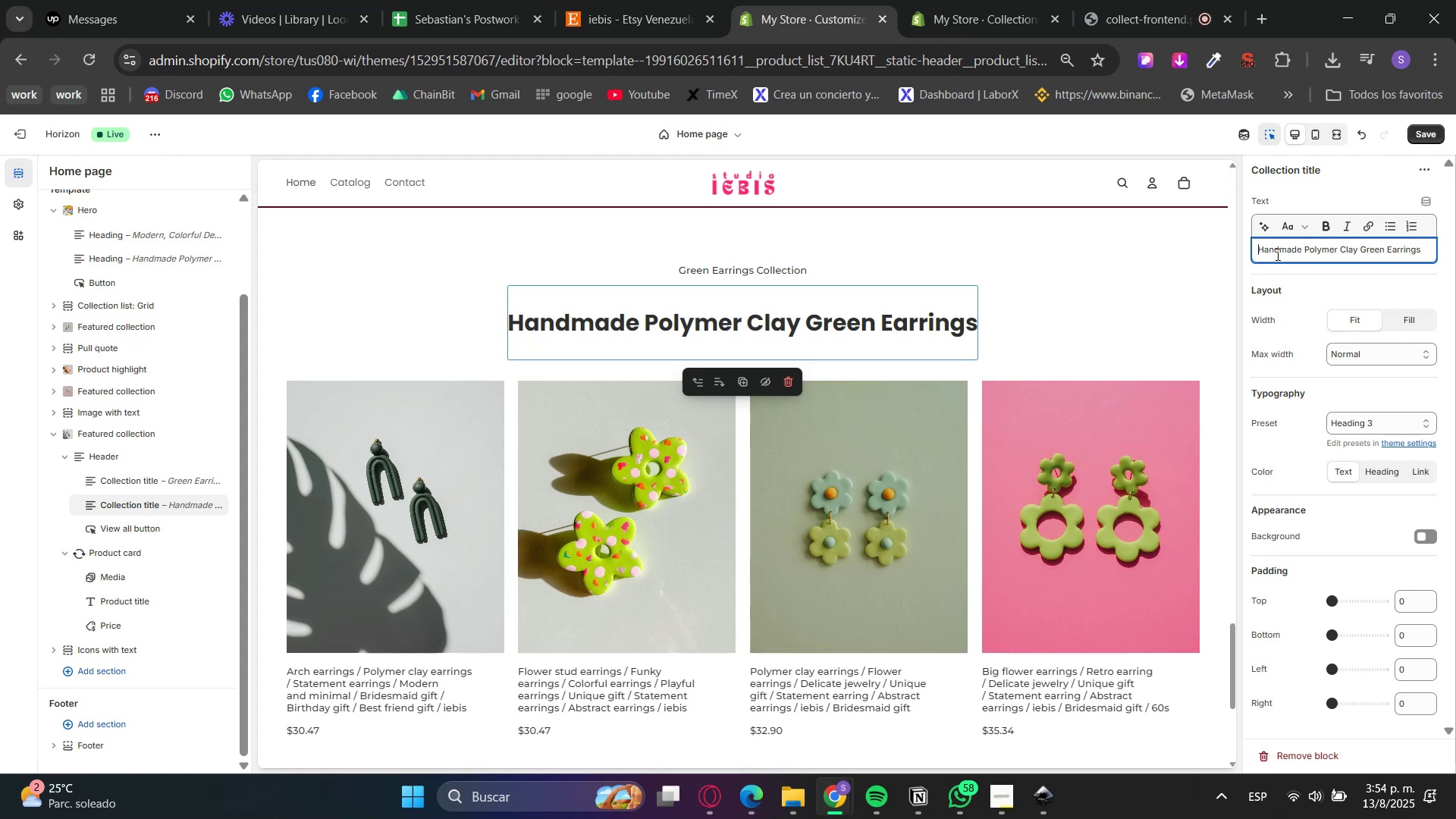 
double_click([1288, 246])
 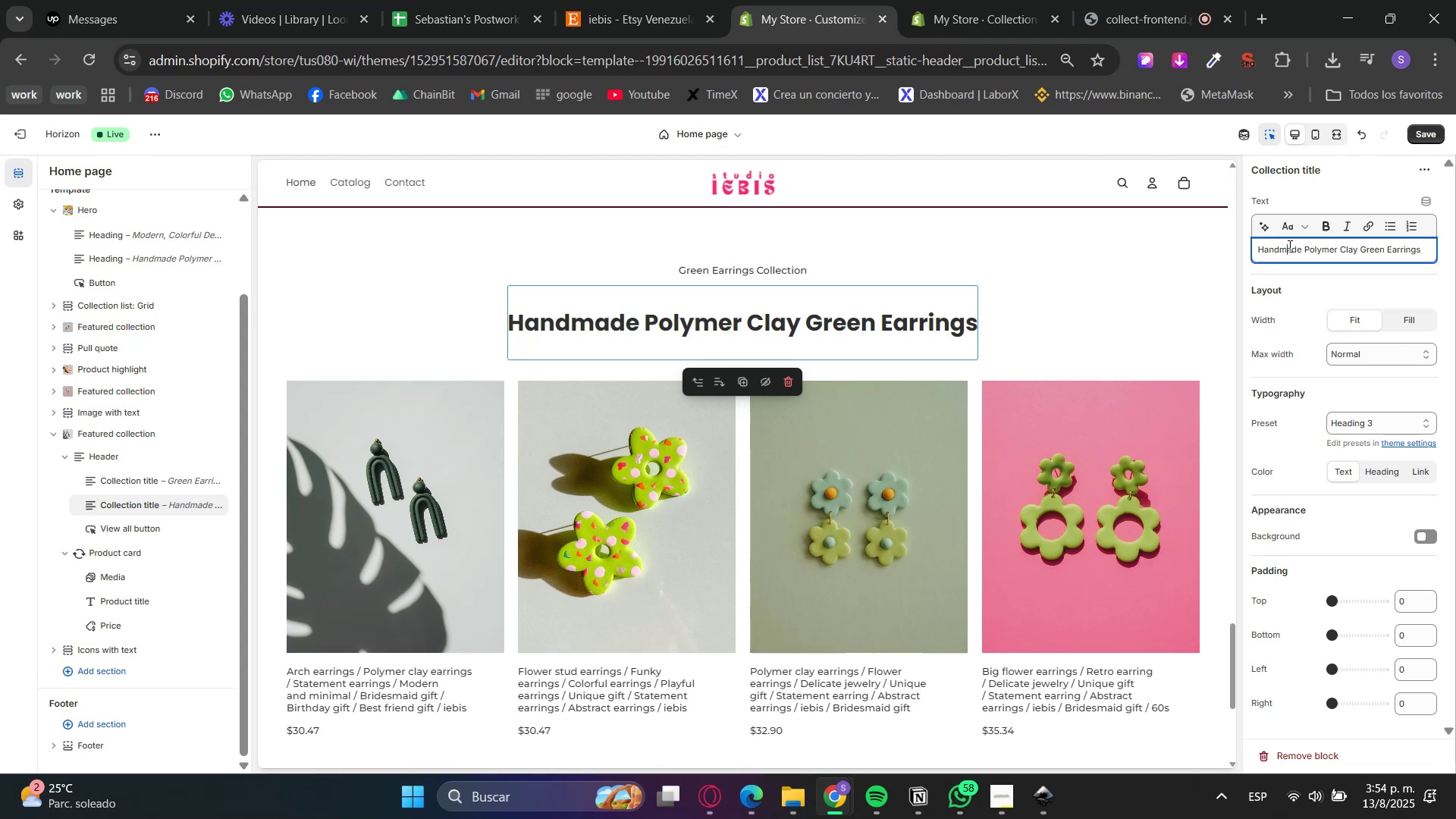 
triple_click([1288, 246])
 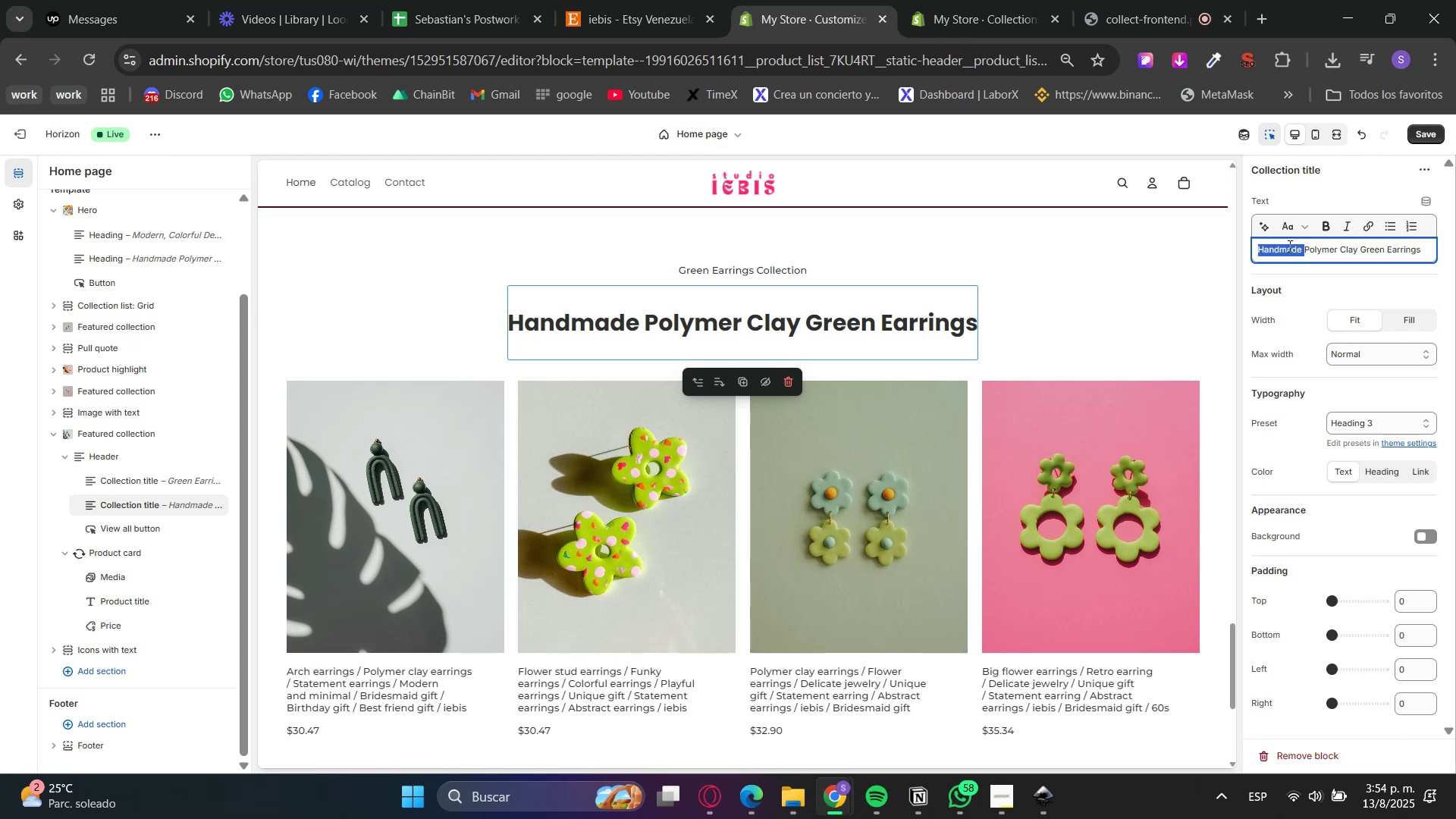 
triple_click([1288, 246])
 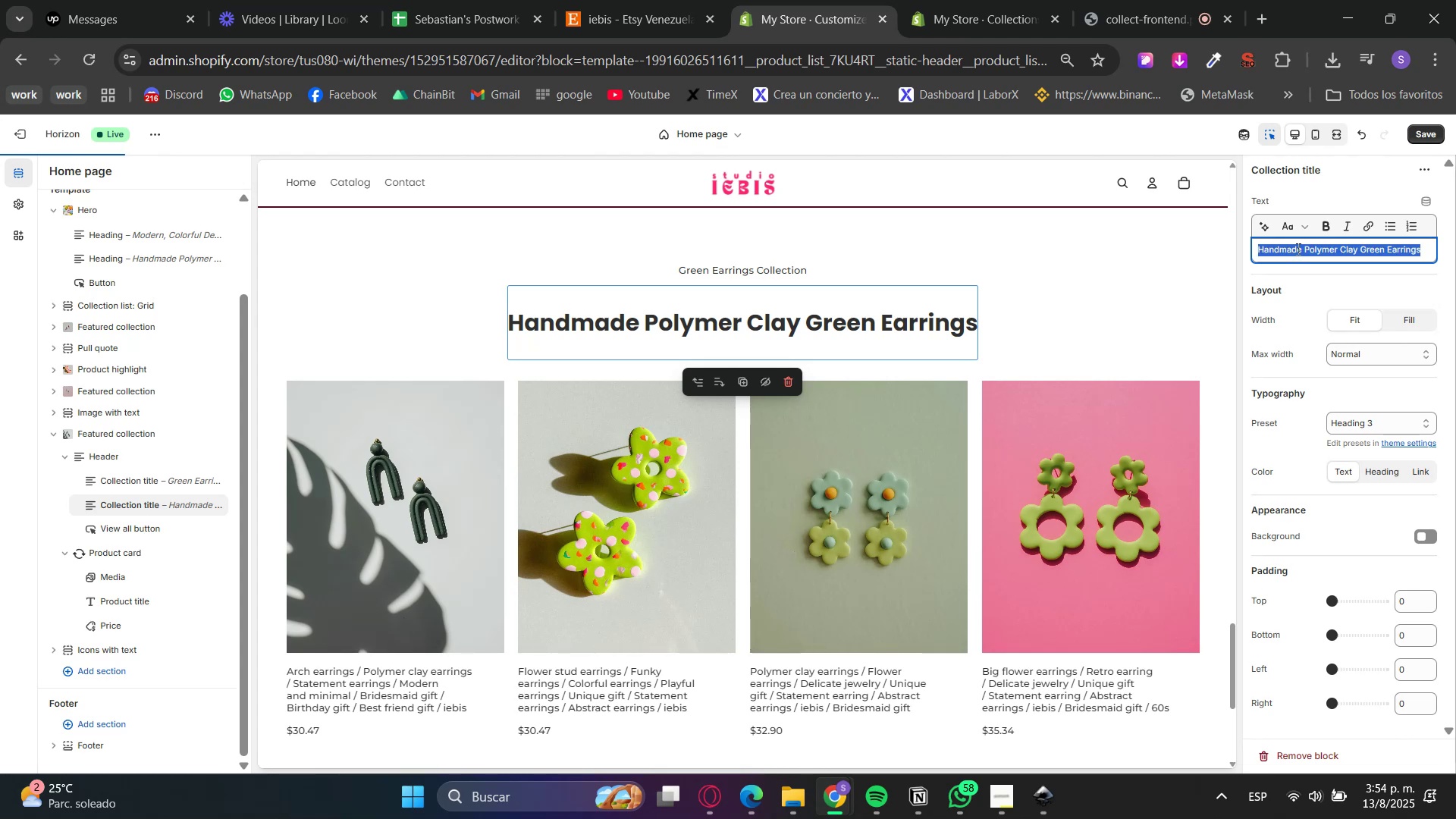 
triple_click([1309, 277])
 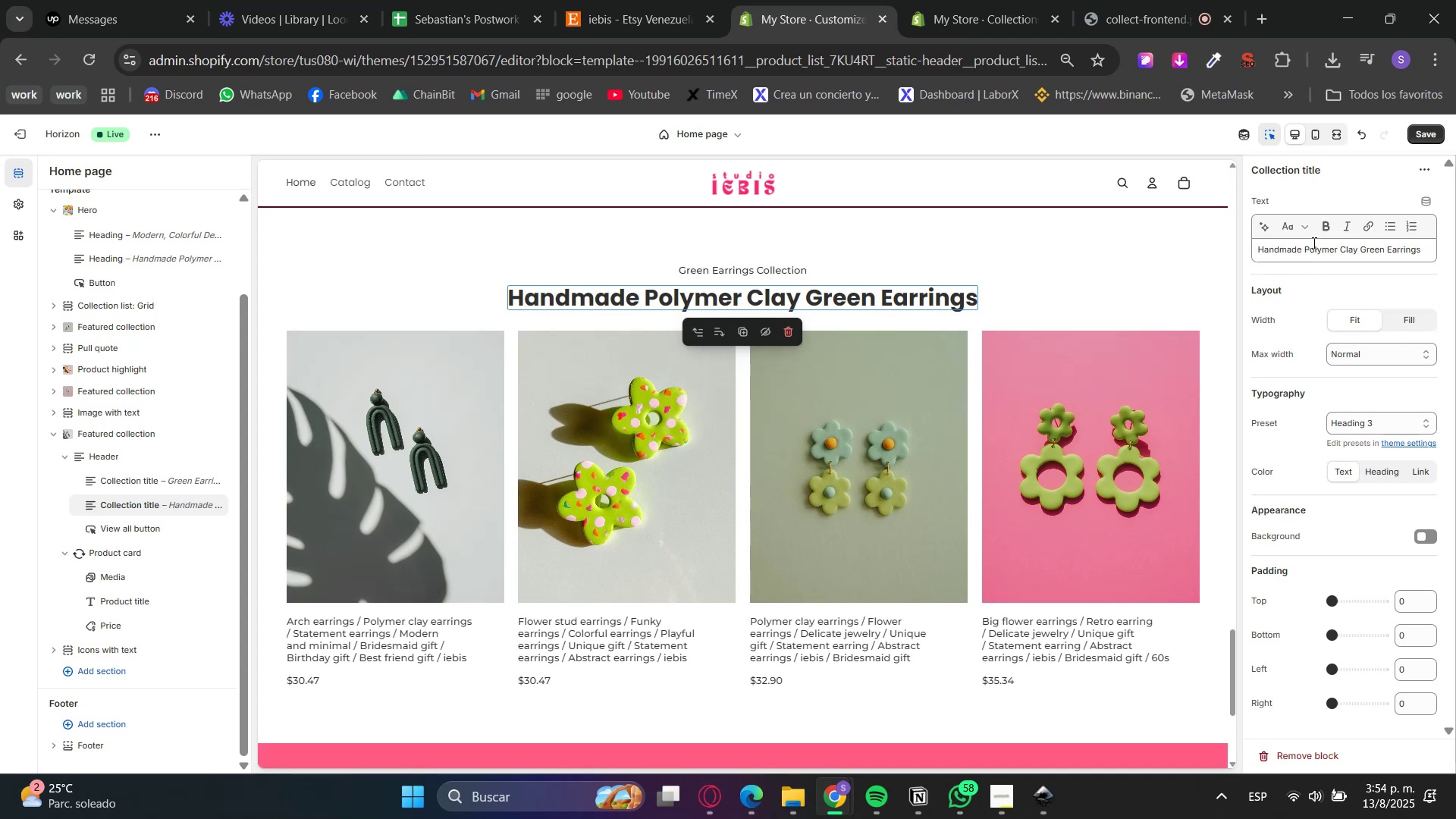 
left_click([1268, 139])
 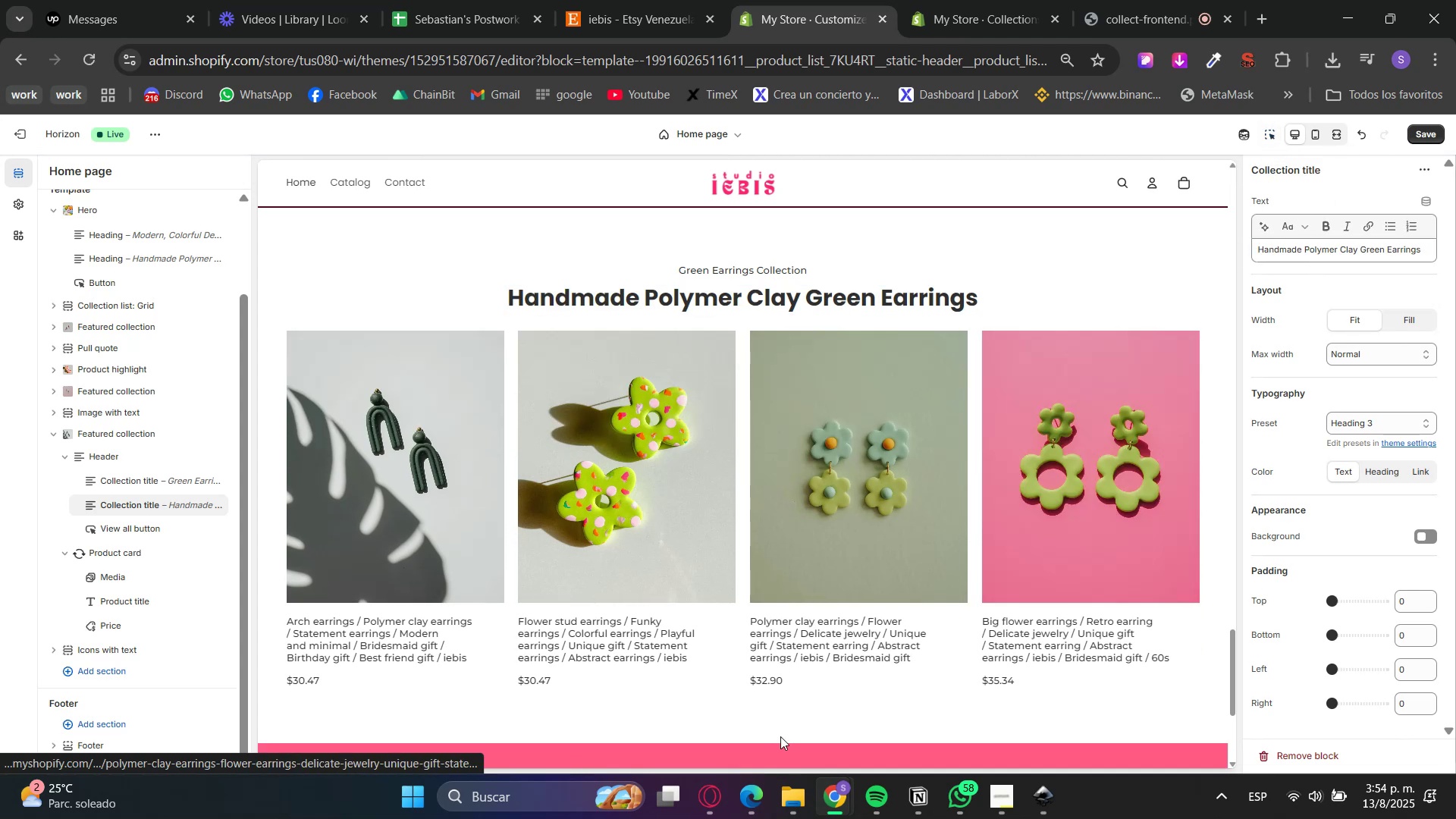 
left_click([711, 801])
 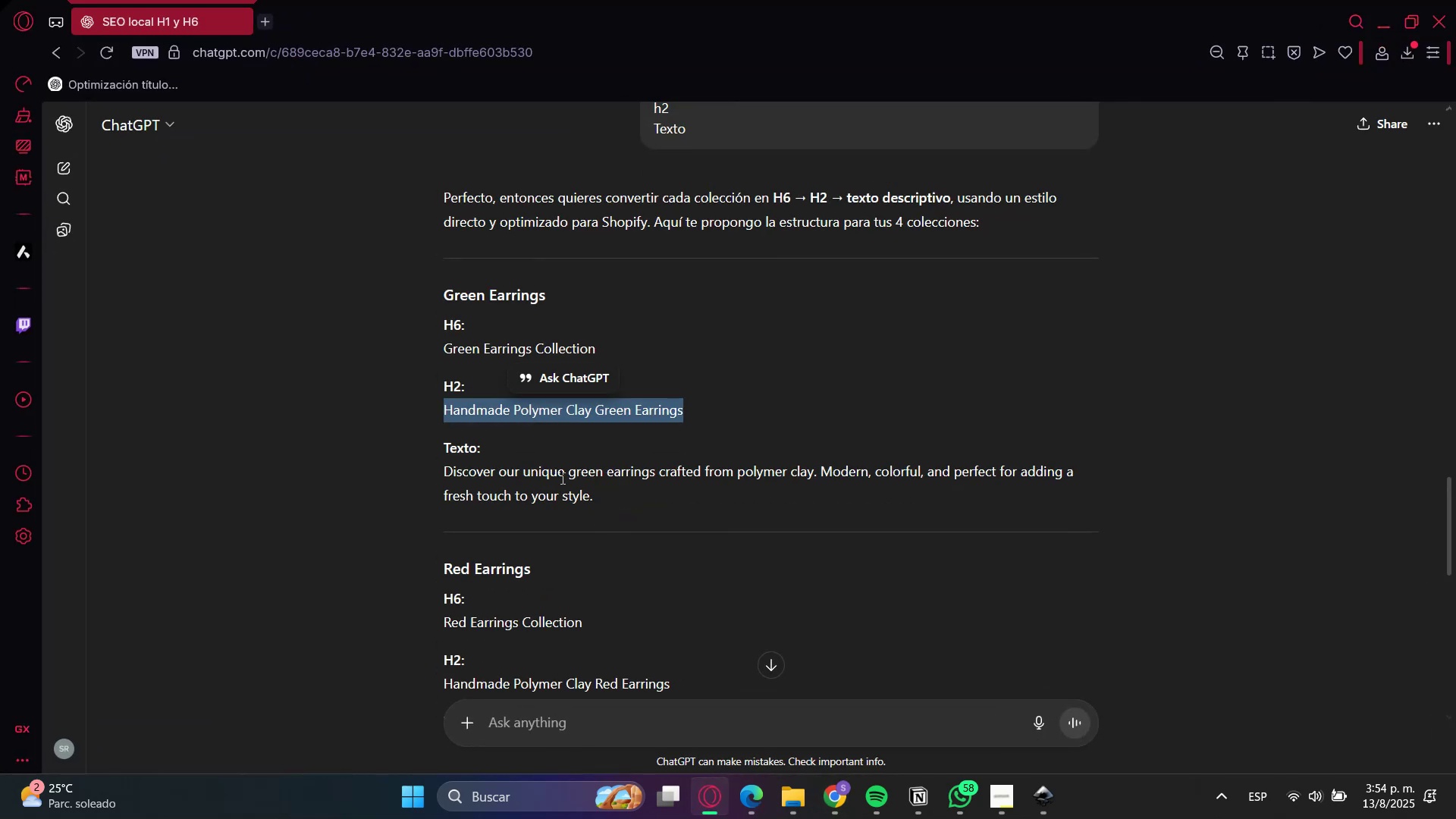 
scroll: coordinate [561, 478], scroll_direction: down, amount: 2.0
 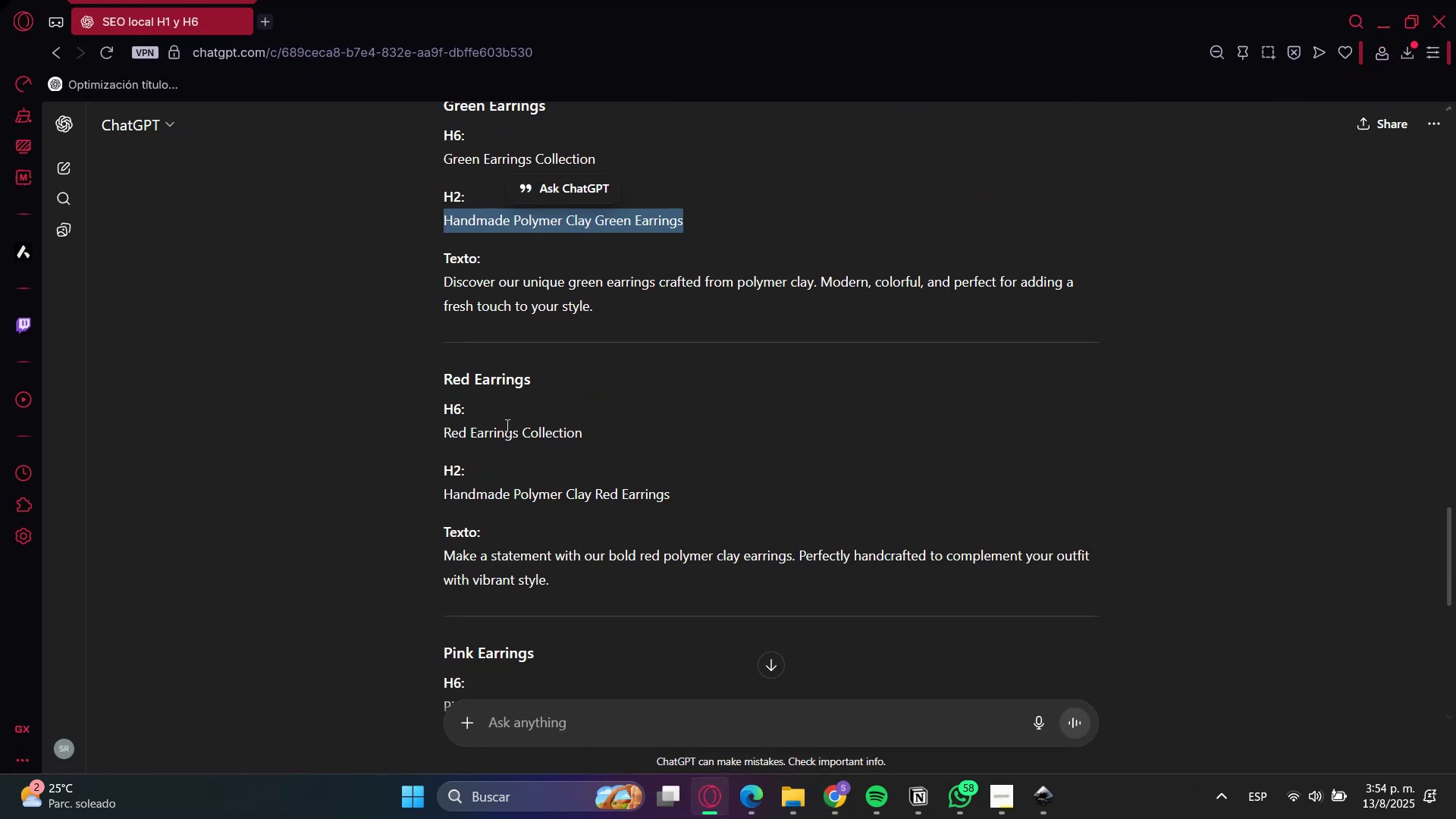 
double_click([505, 424])
 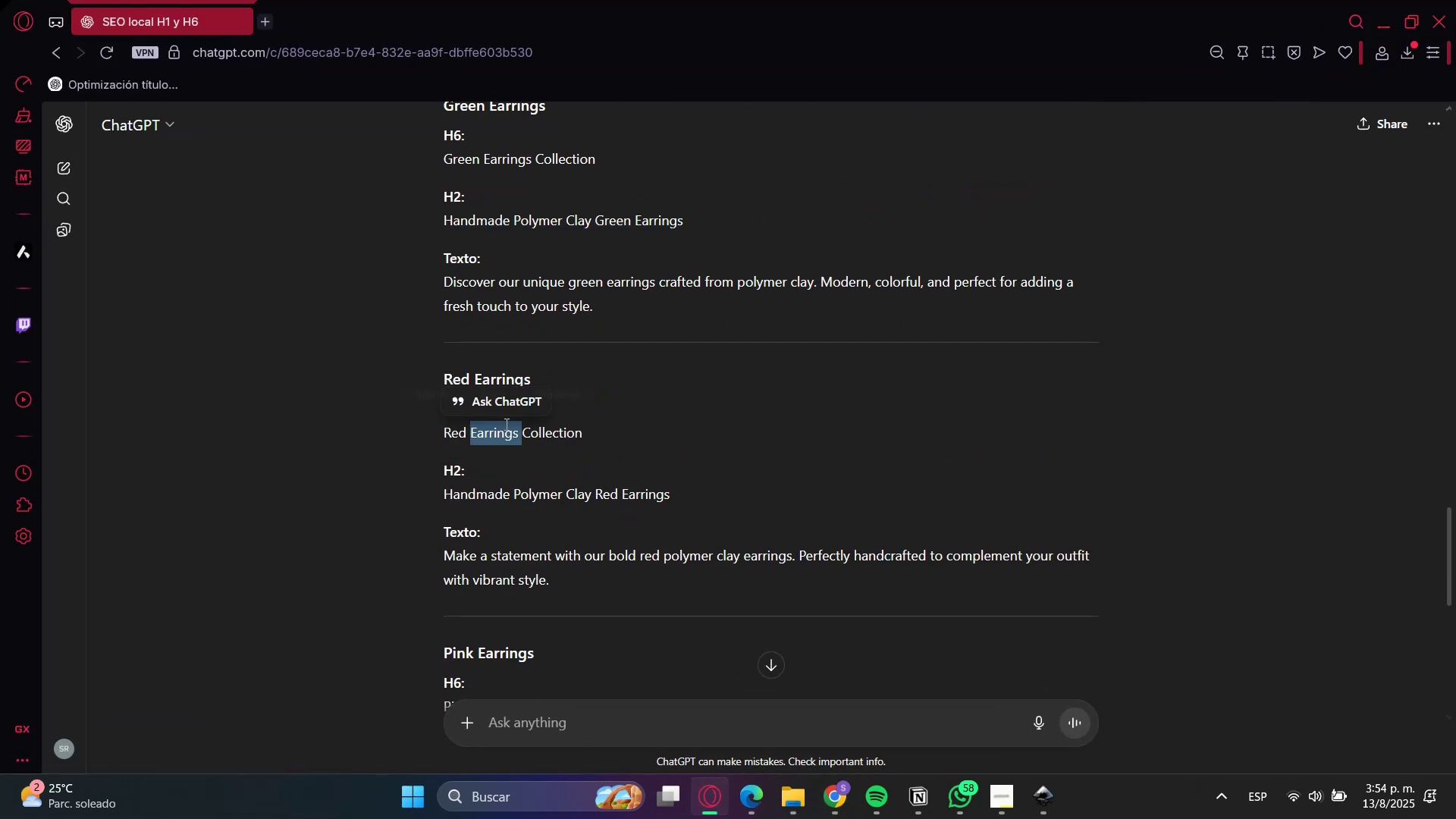 
triple_click([505, 424])
 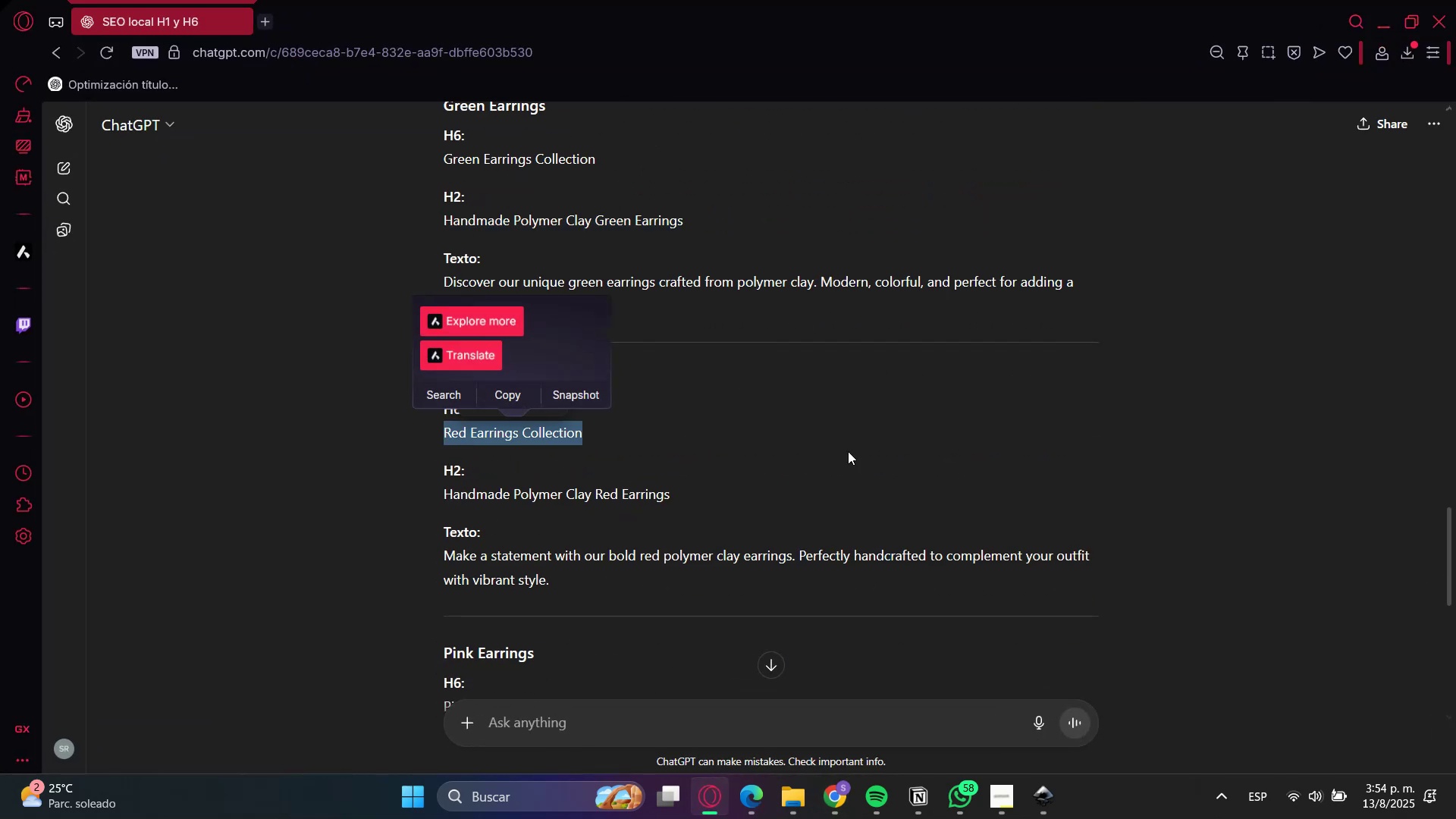 
key(Control+C)
 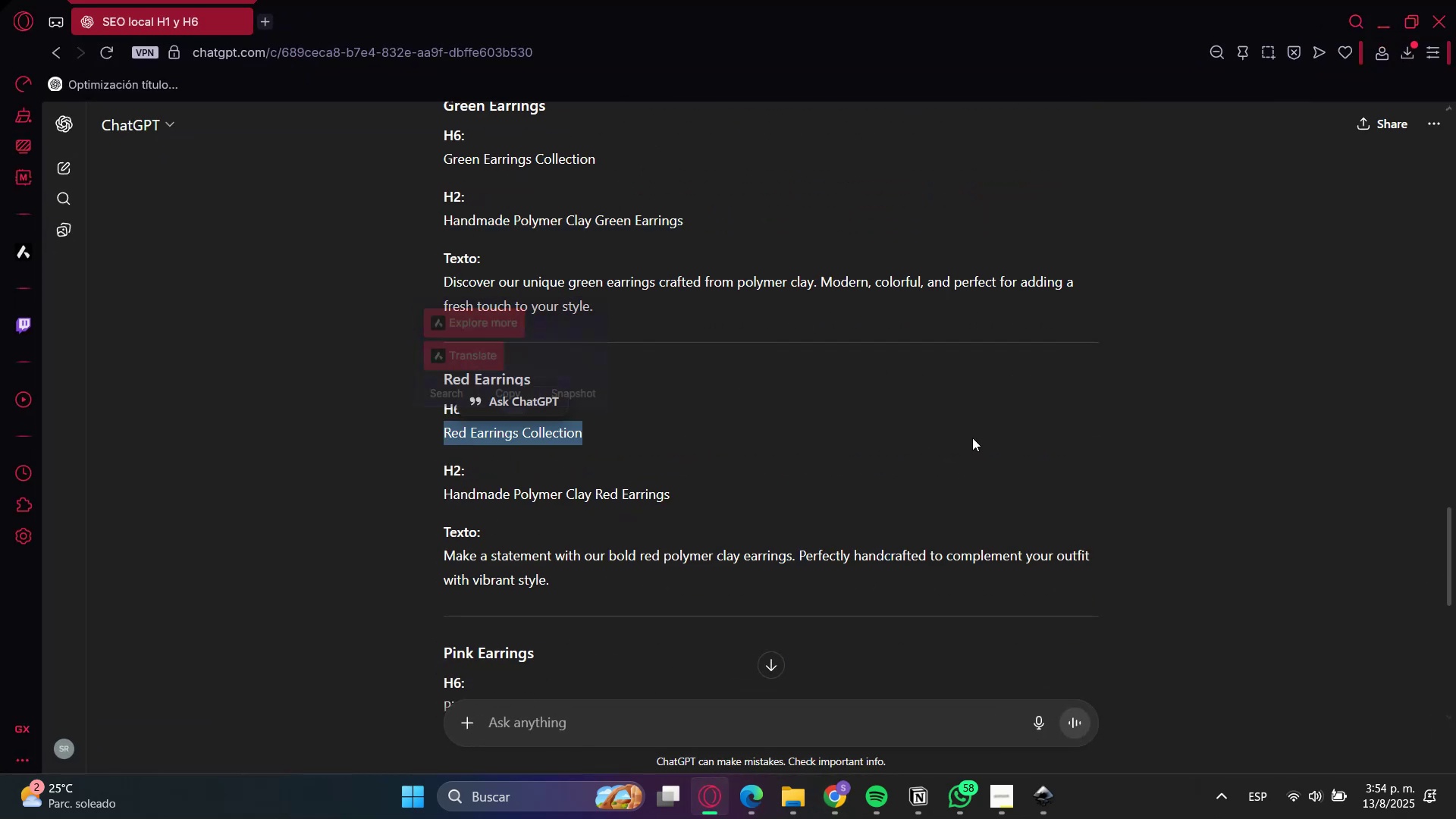 
key(Control+C)
 